 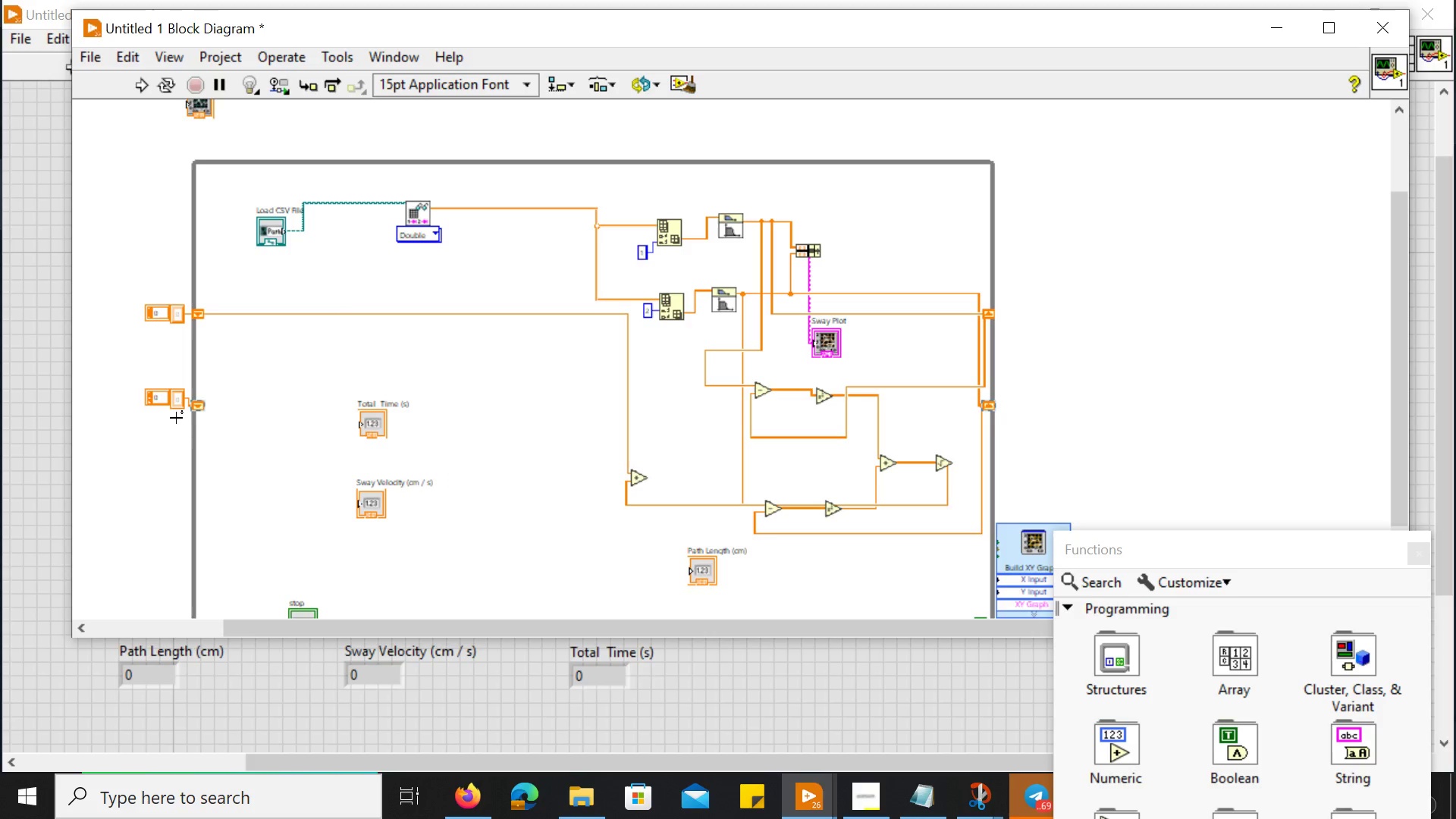 
left_click_drag(start_coordinate=[199, 405], to_coordinate=[294, 404])
 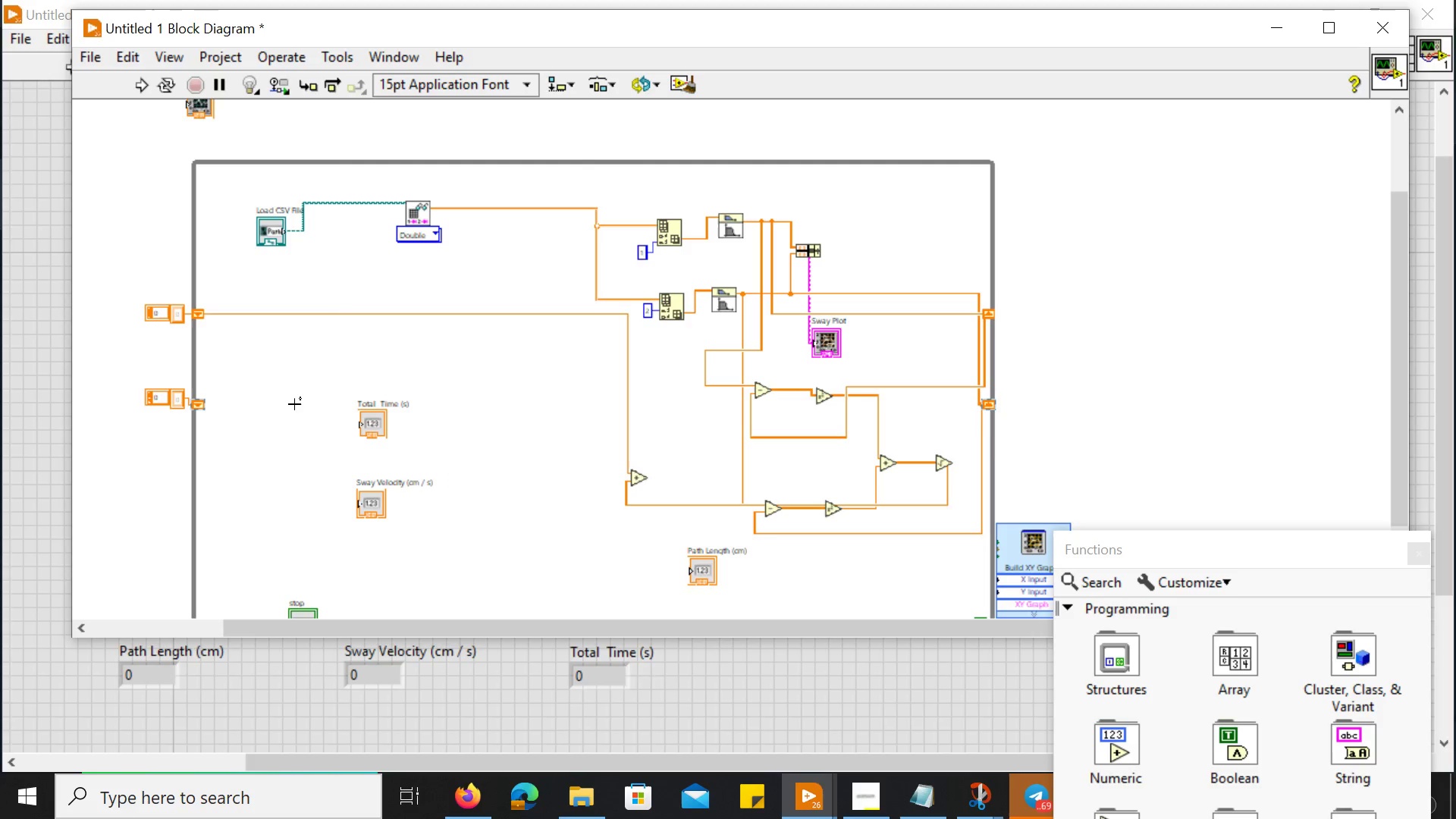 
hold_key(key=ControlLeft, duration=0.31)
scroll: coordinate [294, 404], scroll_direction: up, amount: 2.0
 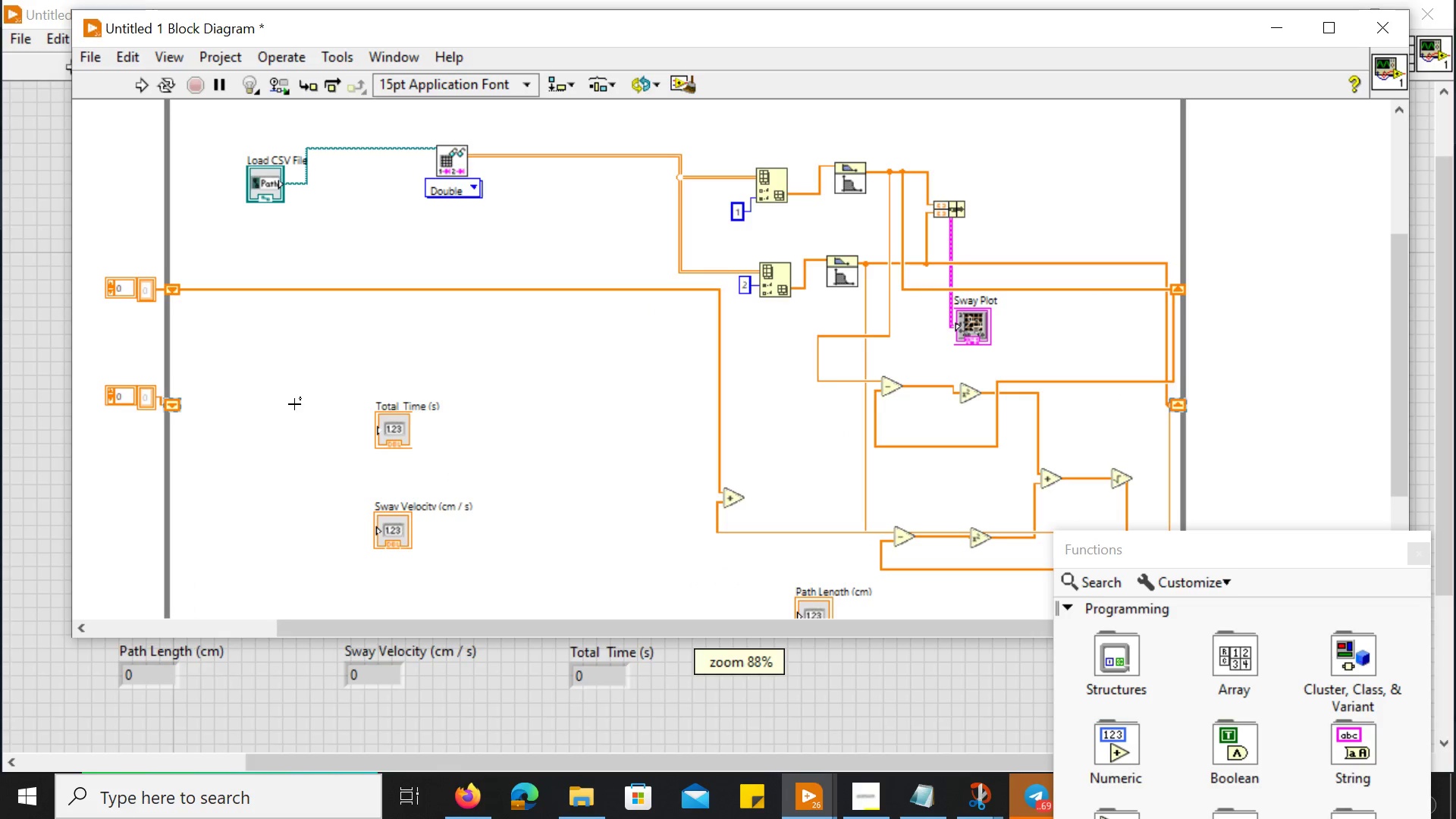 
hold_key(key=ControlLeft, duration=0.53)
 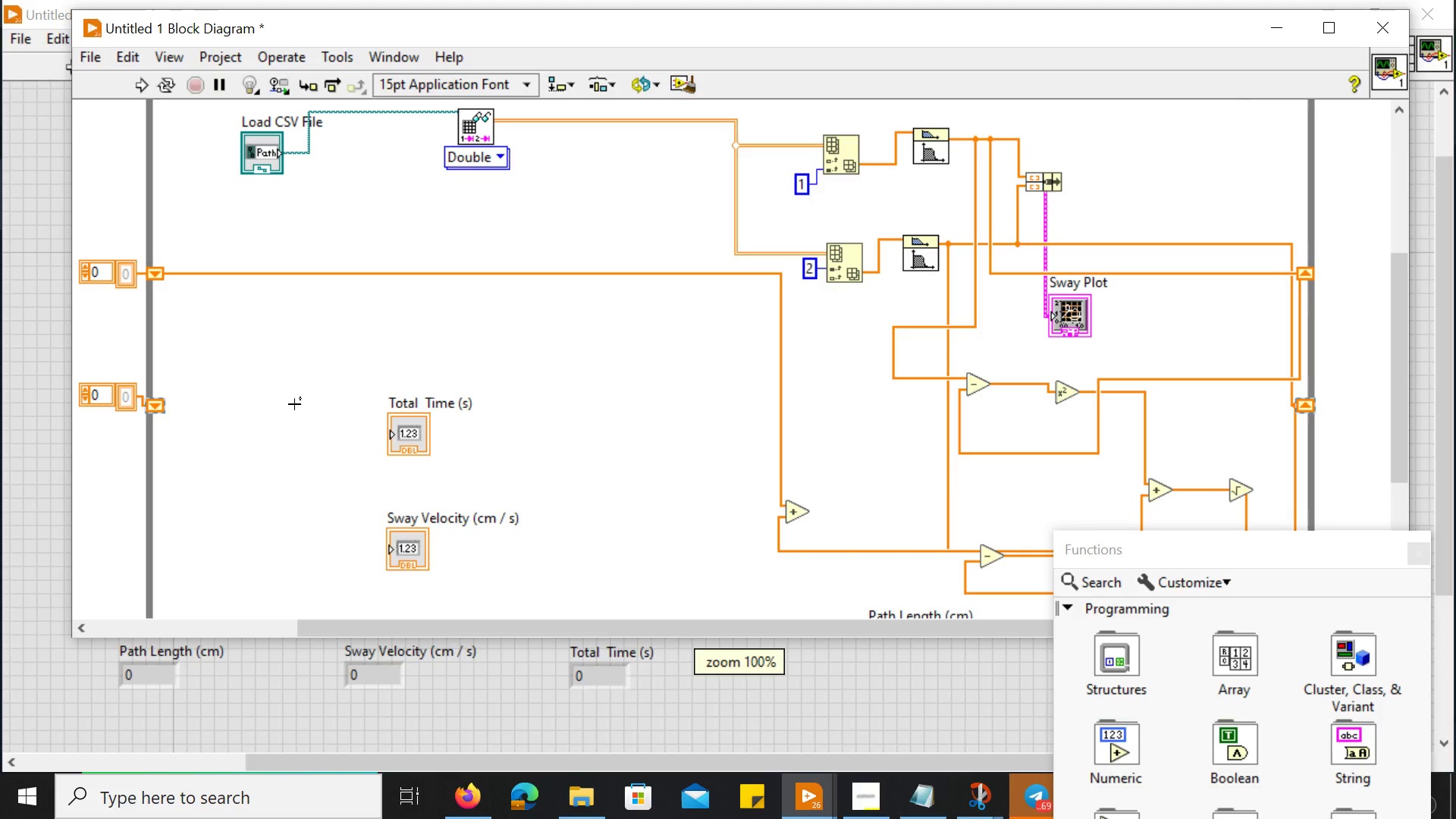 
wait(76.41)
 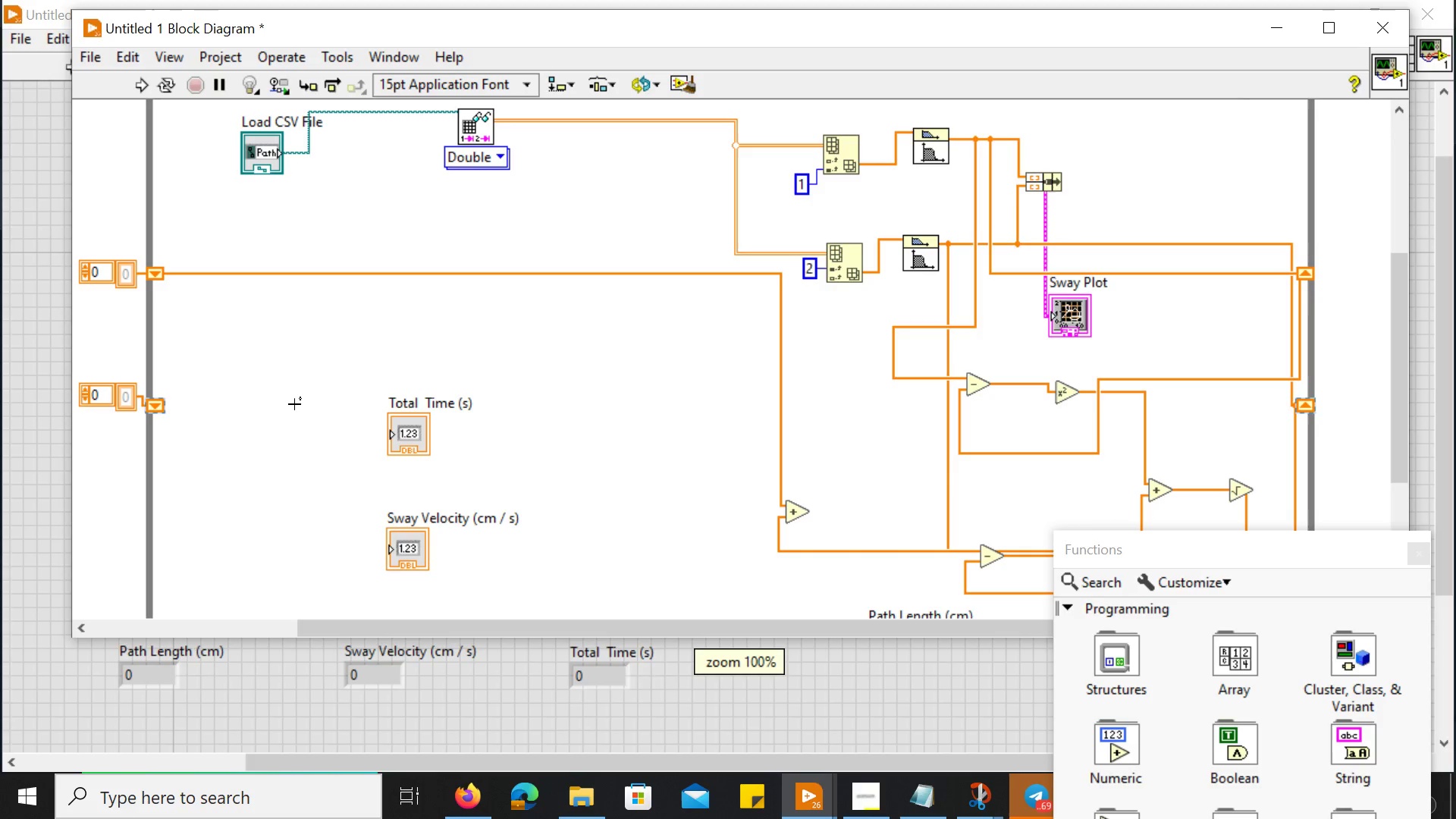 
key(Control+ControlLeft)
 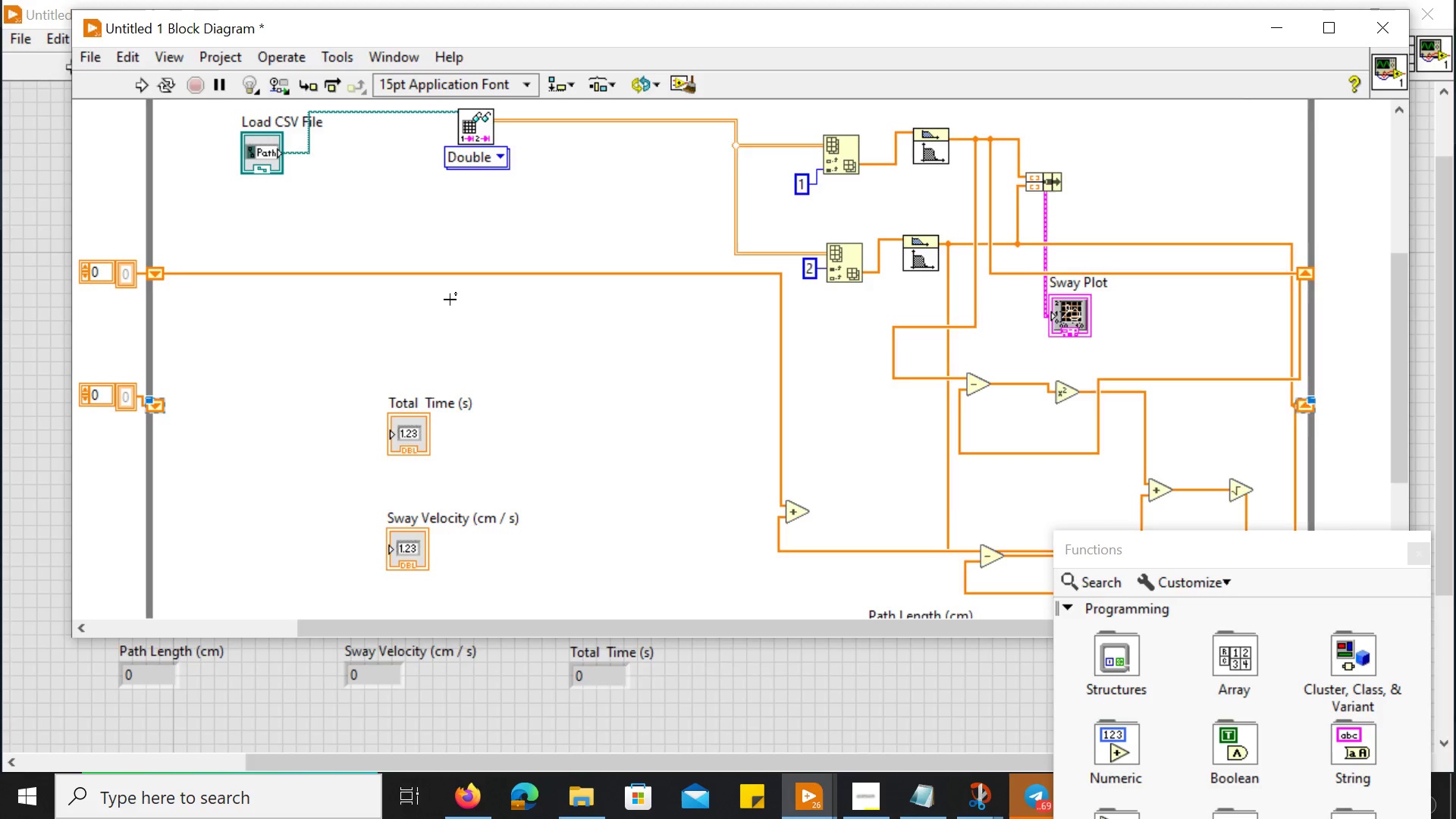 
key(Control+ControlLeft)
 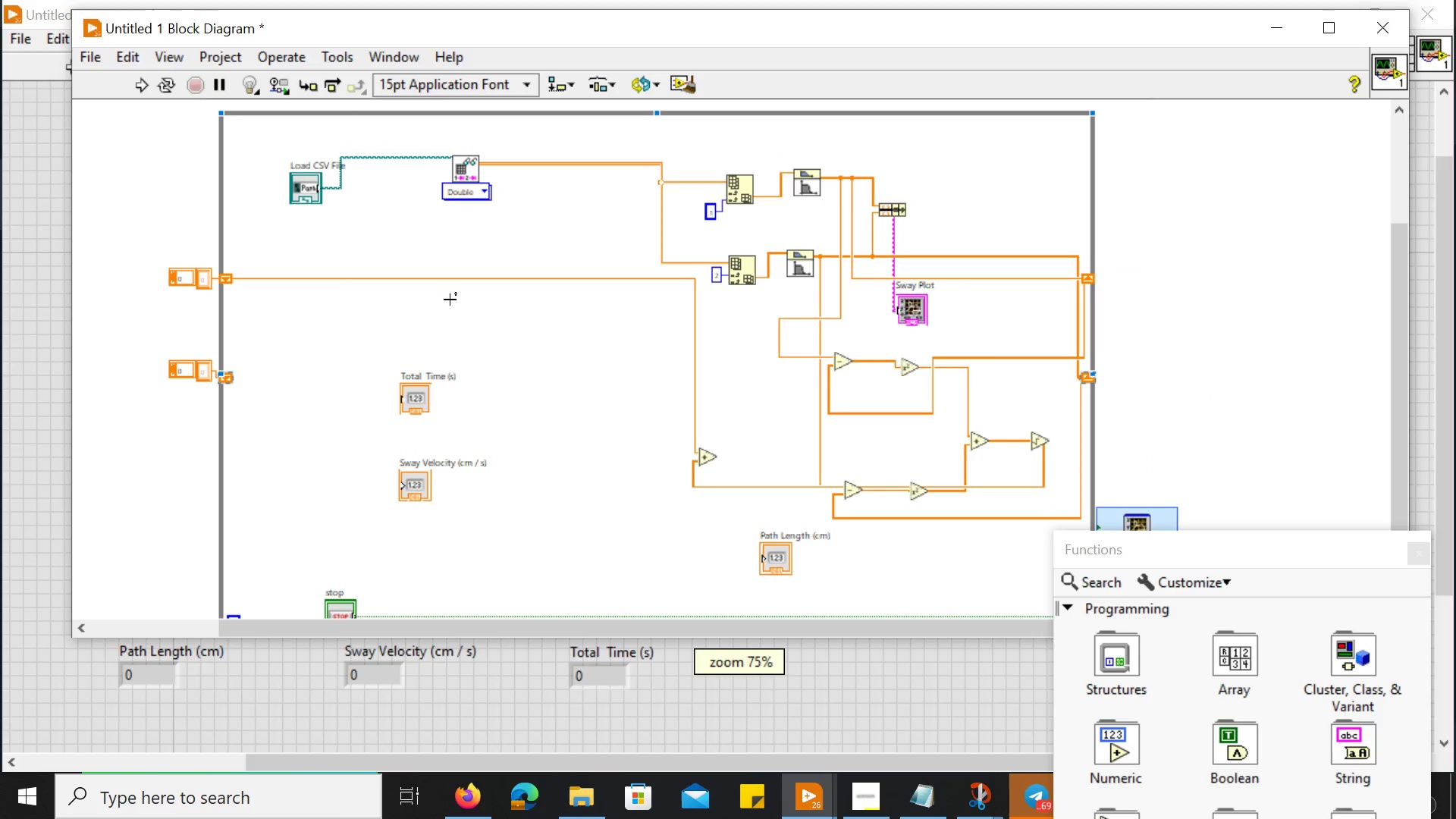 
key(Control+ControlLeft)
 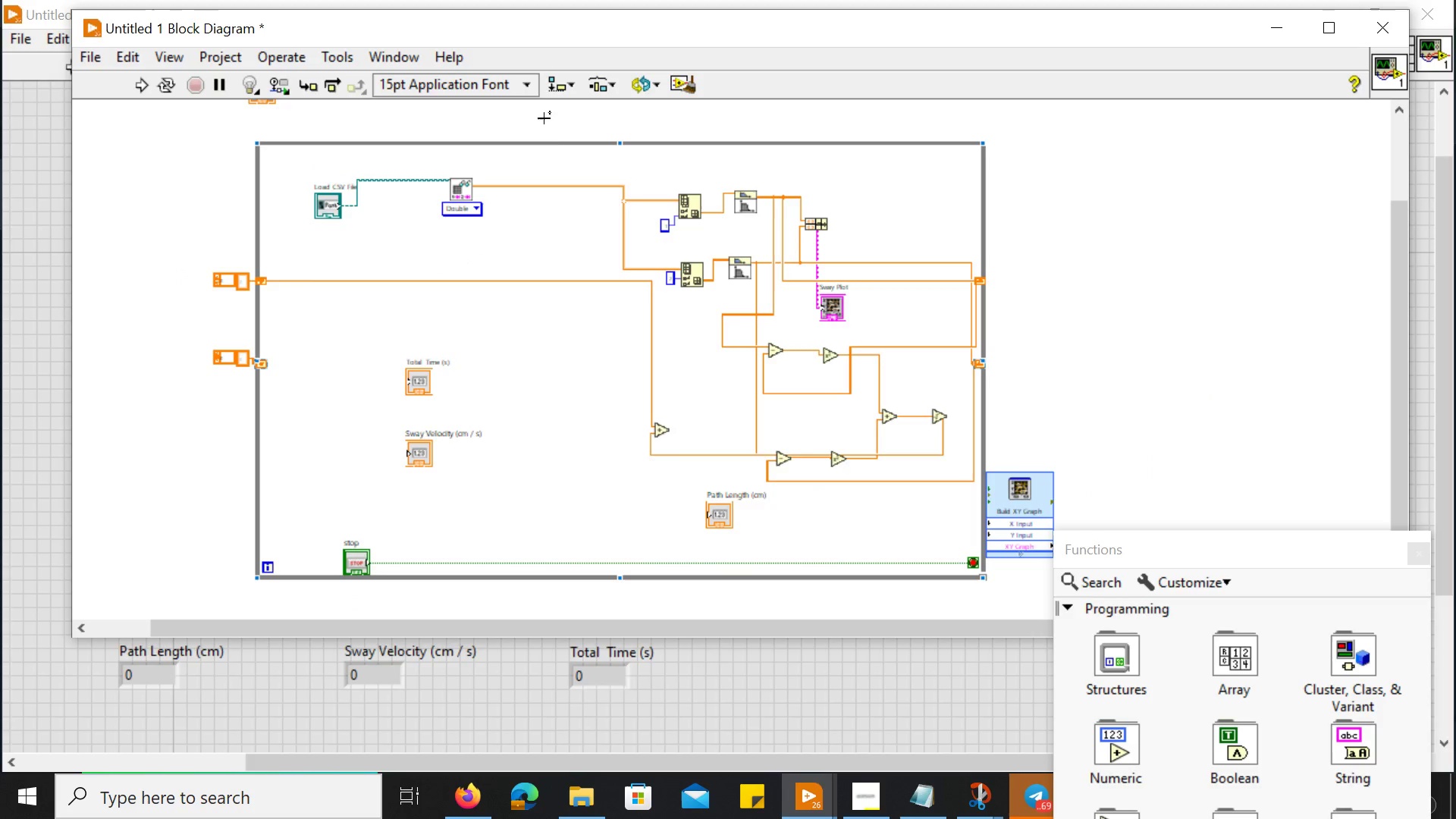 
scroll: coordinate [450, 300], scroll_direction: down, amount: 5.0
 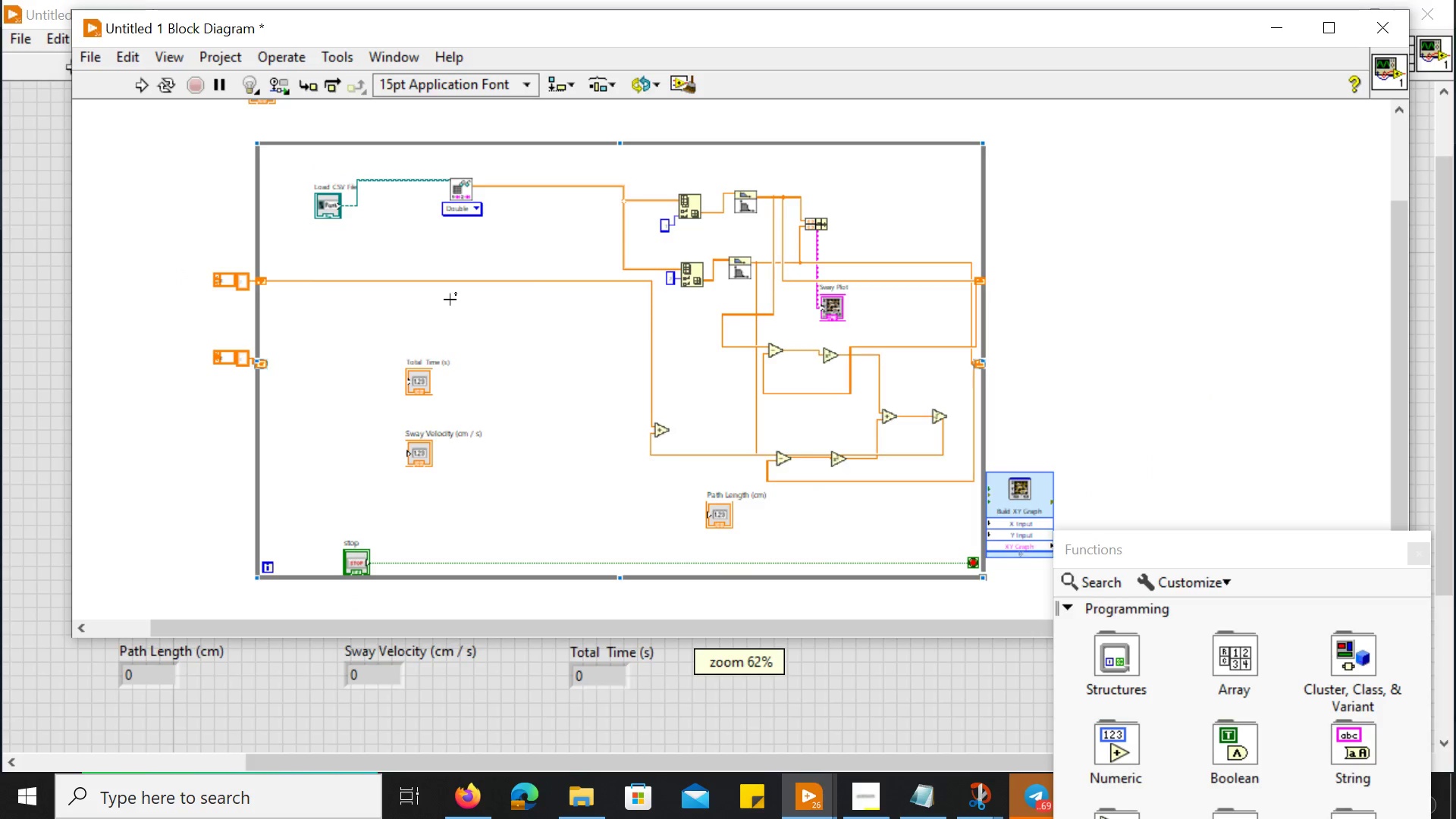 
wait(5.47)
 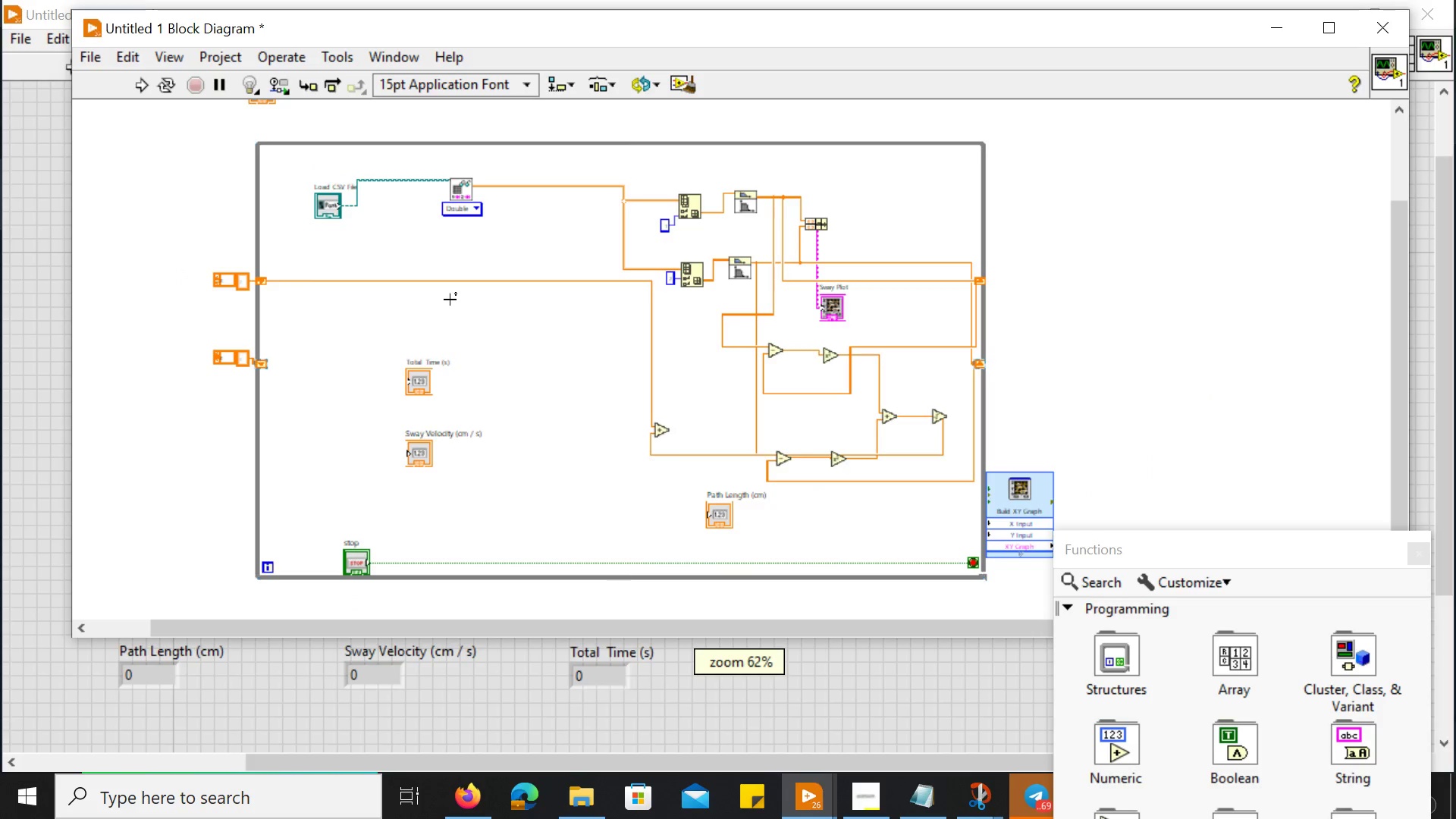 
double_click([554, 146])
 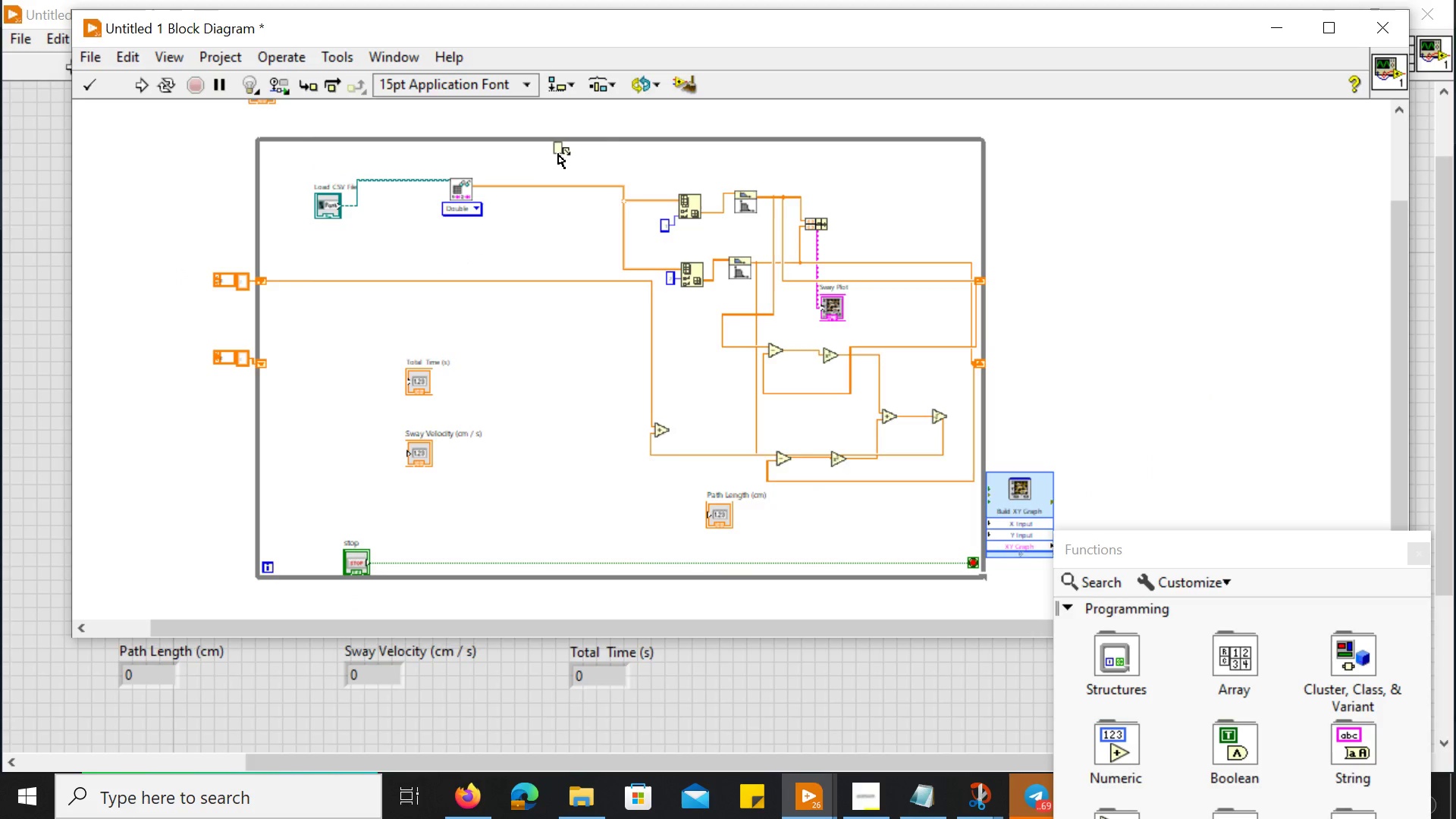 
type(While loop)
 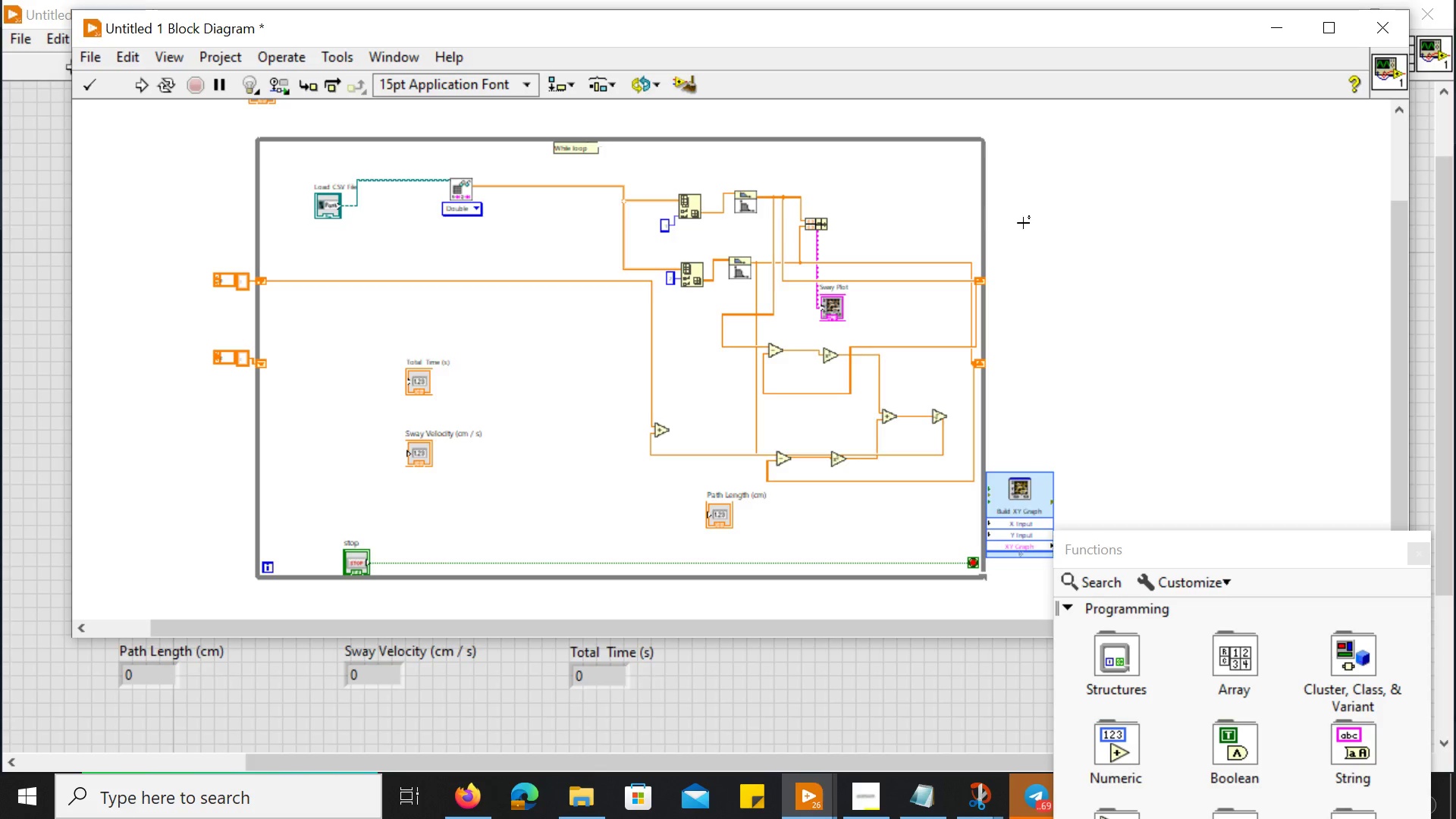 
left_click([1063, 244])
 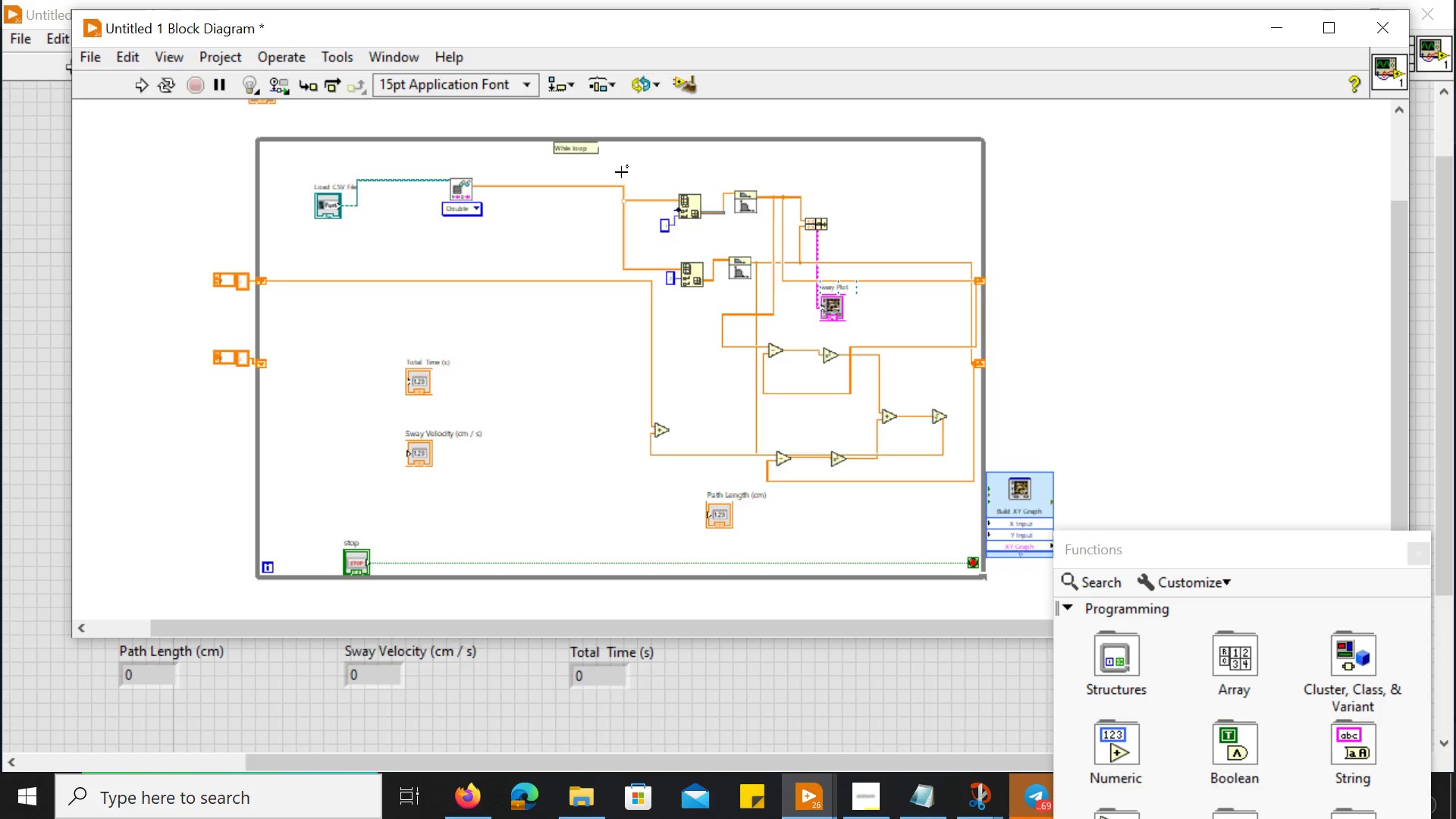 
hold_key(key=ControlLeft, duration=0.44)
hold_key(key=ControlLeft, duration=0.33)
scroll: coordinate [610, 175], scroll_direction: up, amount: 6.0
 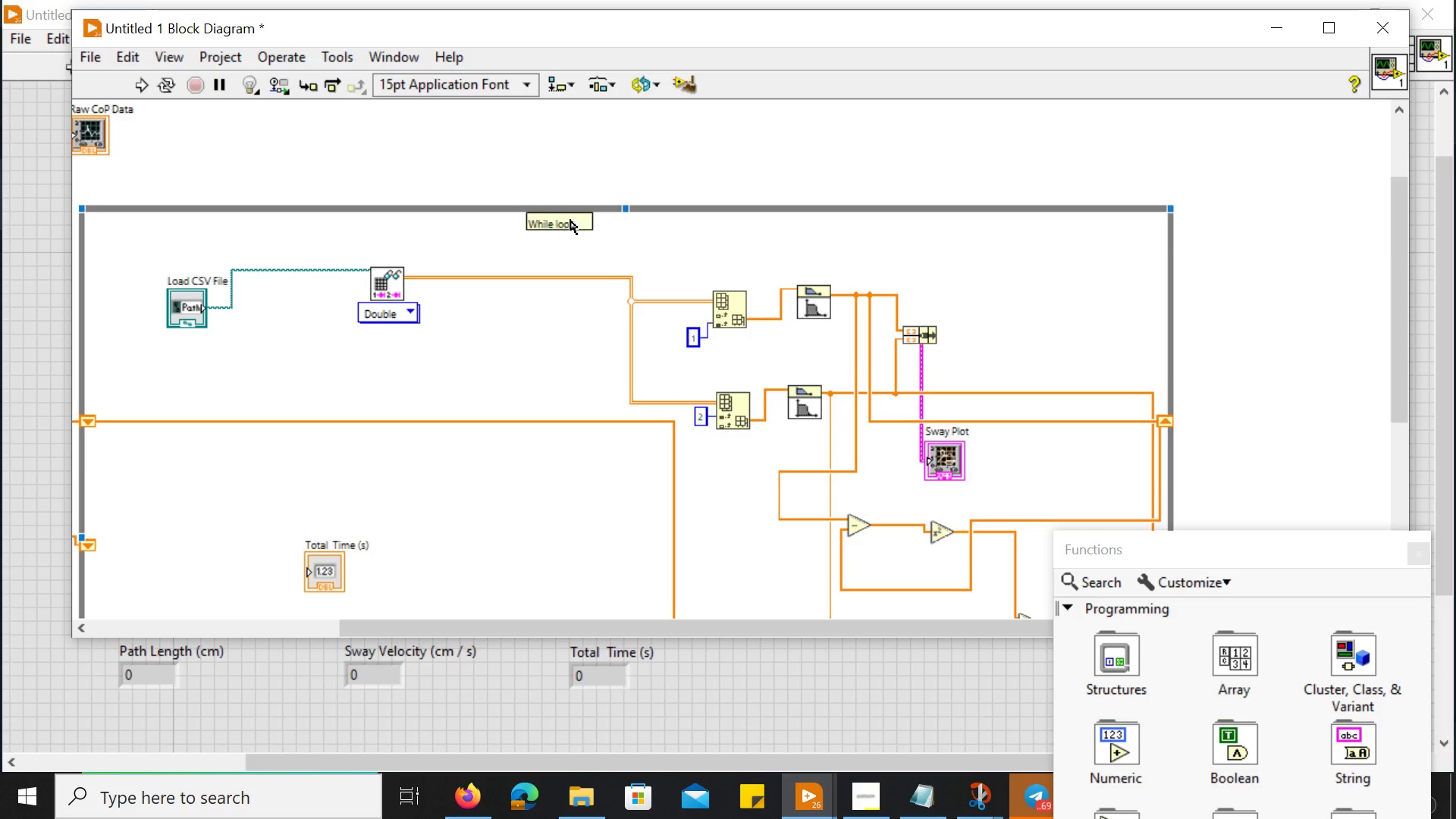 
double_click([730, 281])
 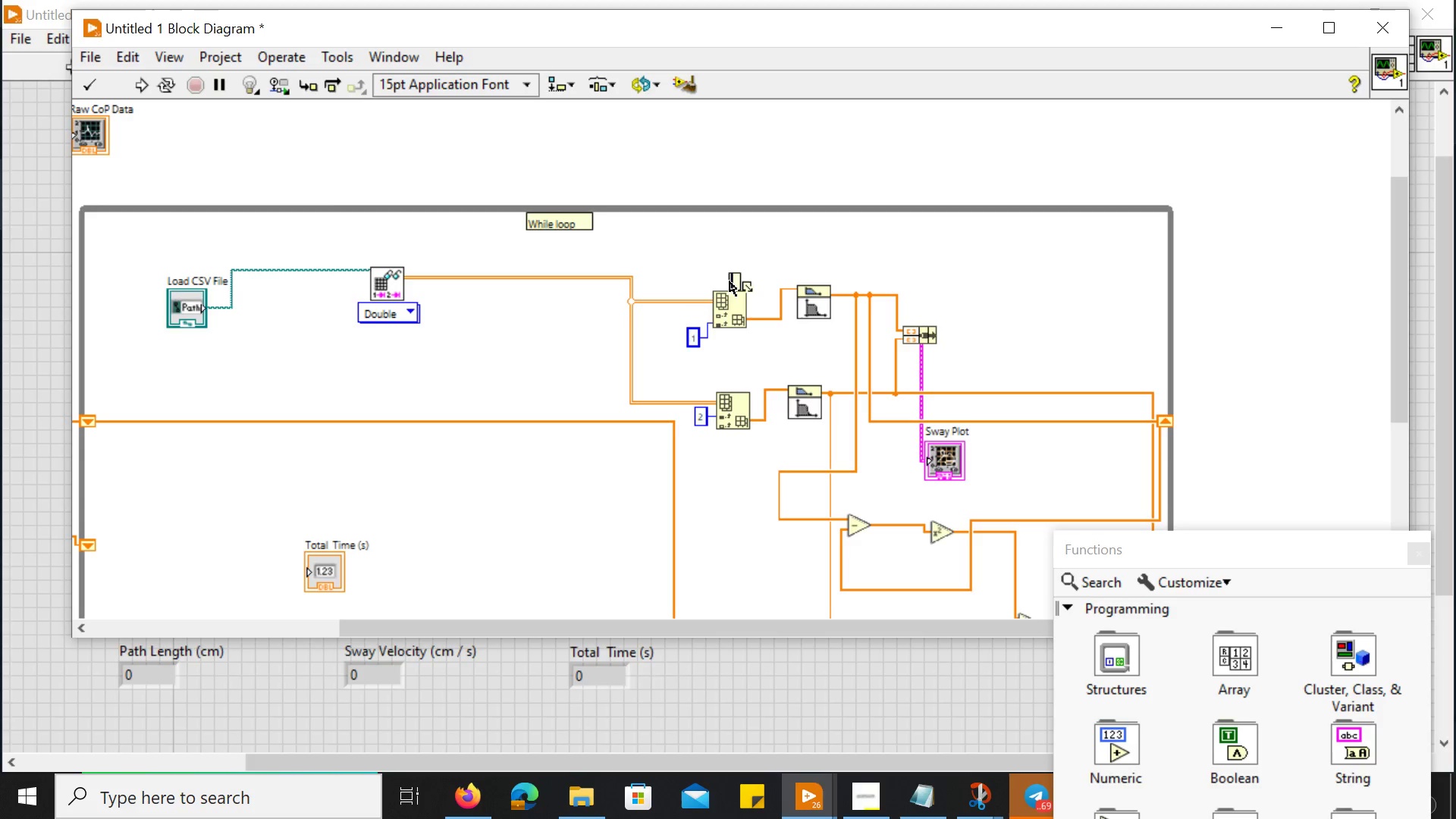 
wait(8.31)
 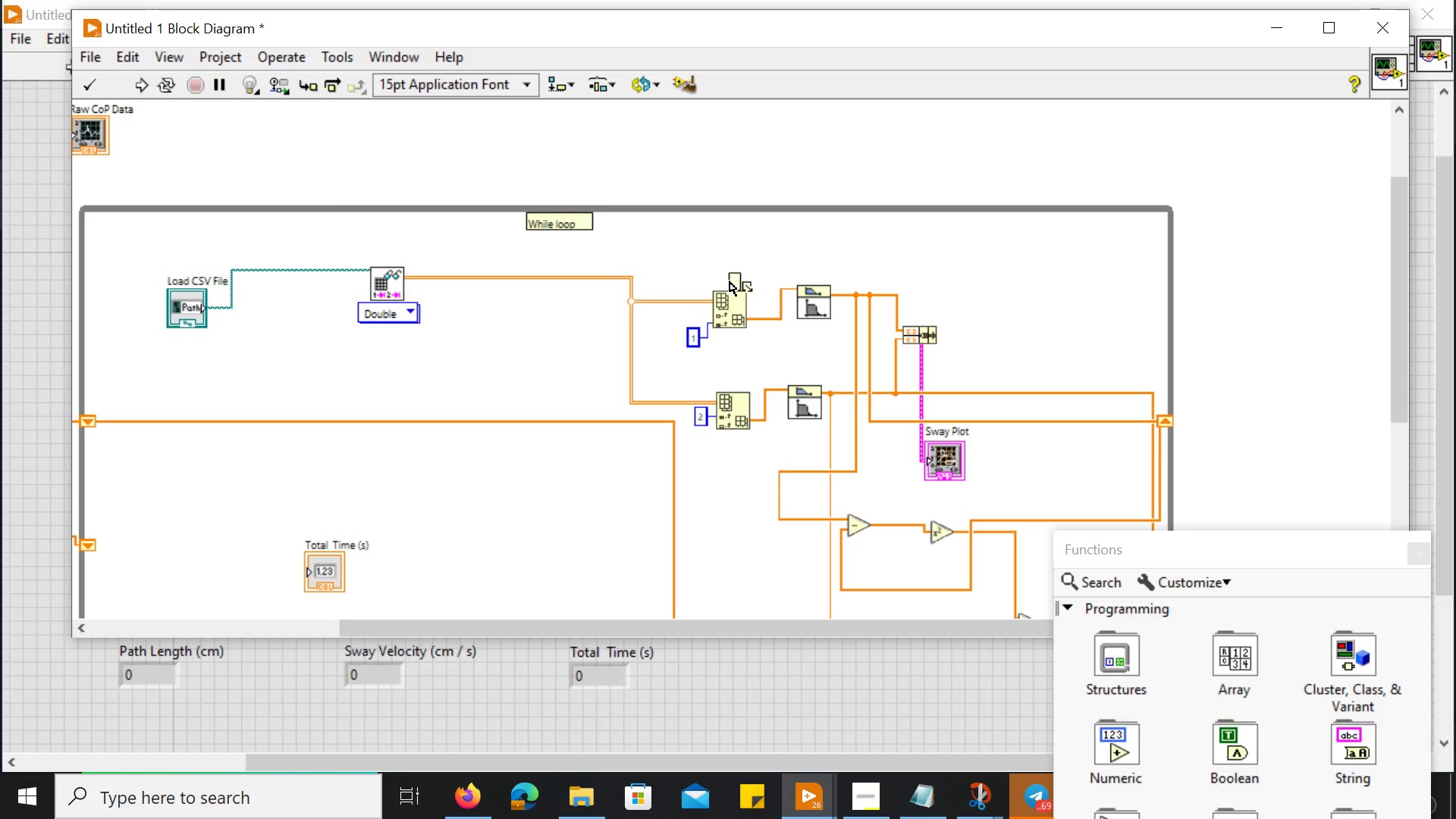 
type(Index Array)
 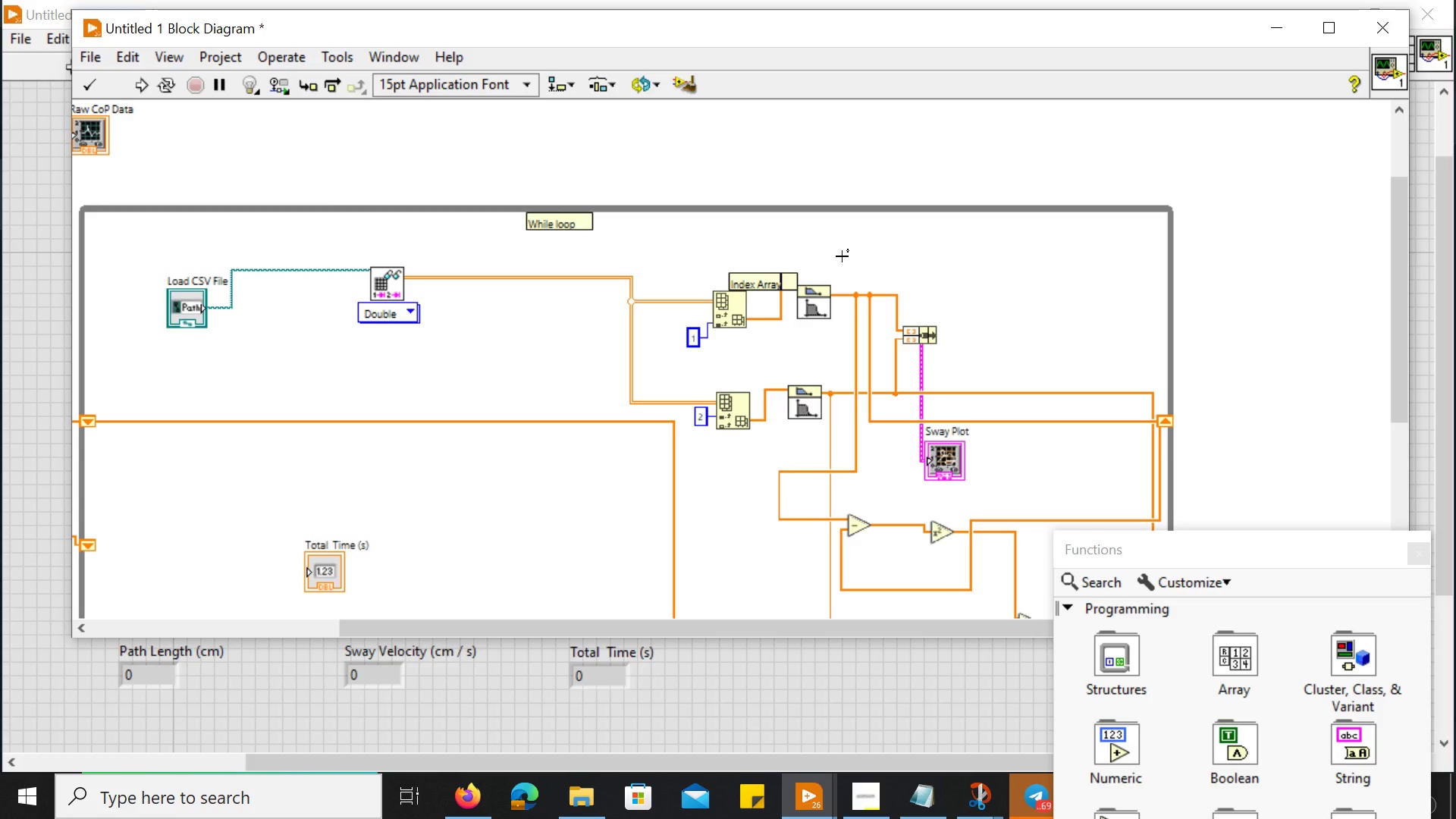 
key(Tab)
 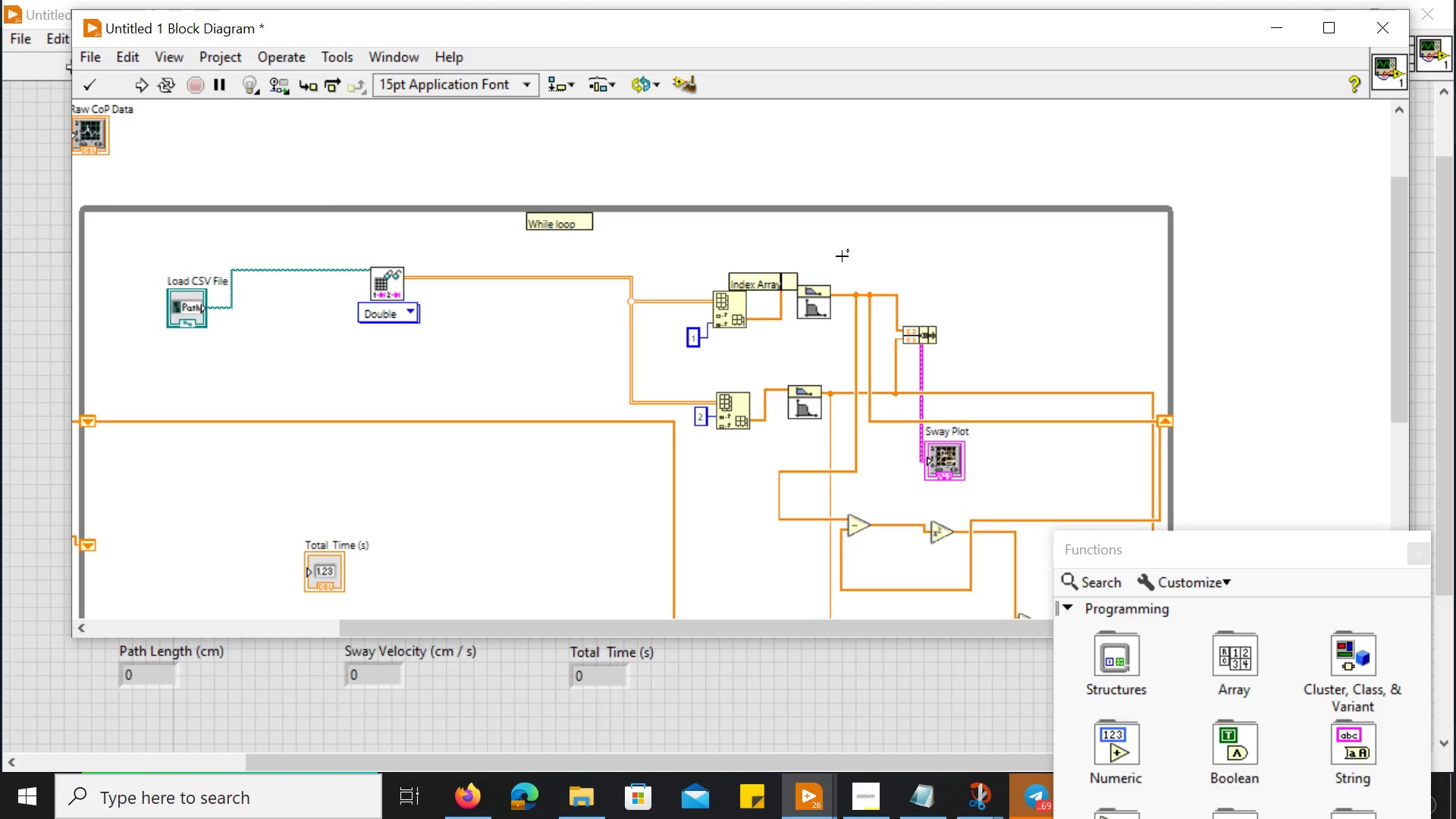 
key(Space)
 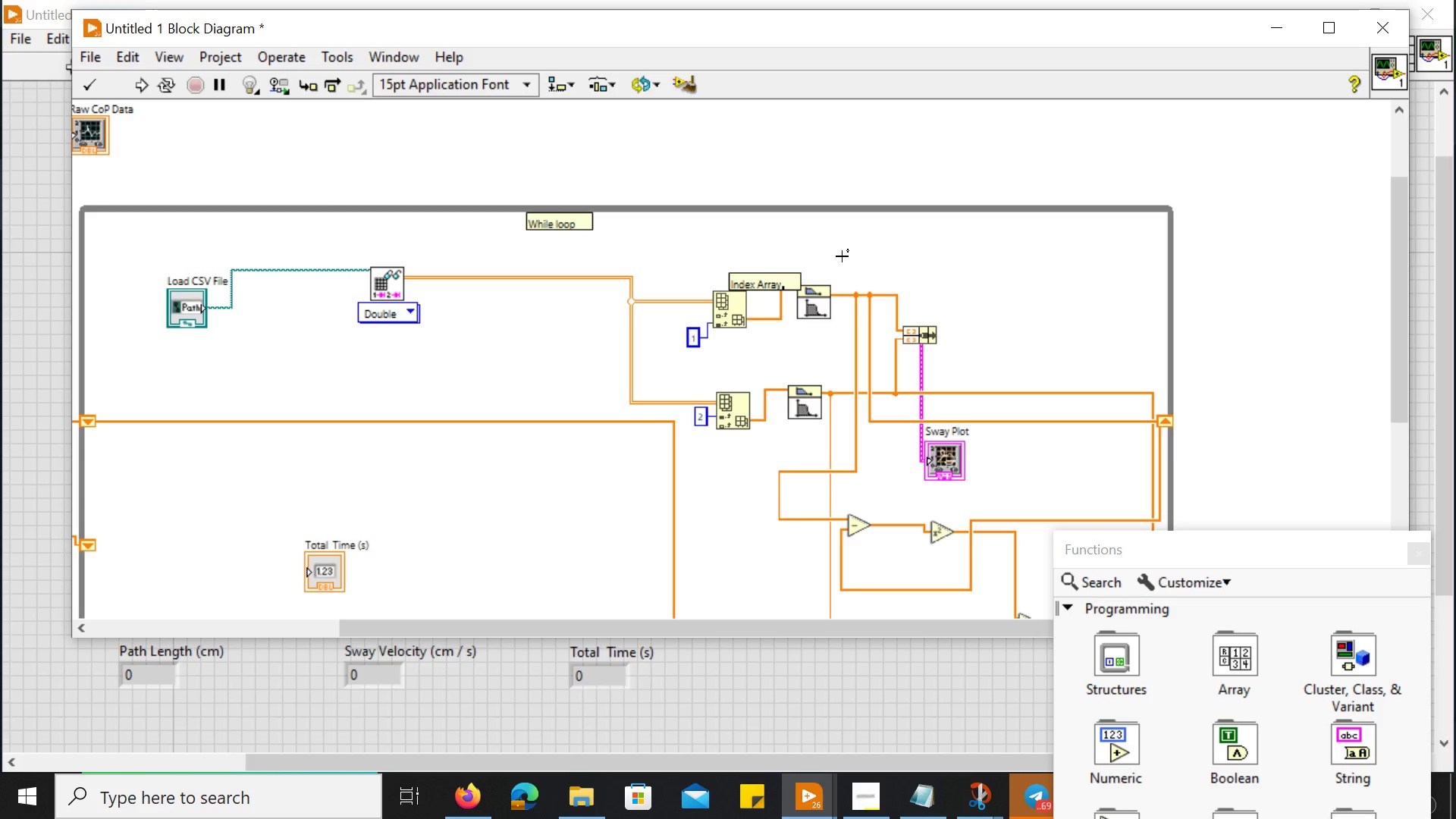 
key(1)
 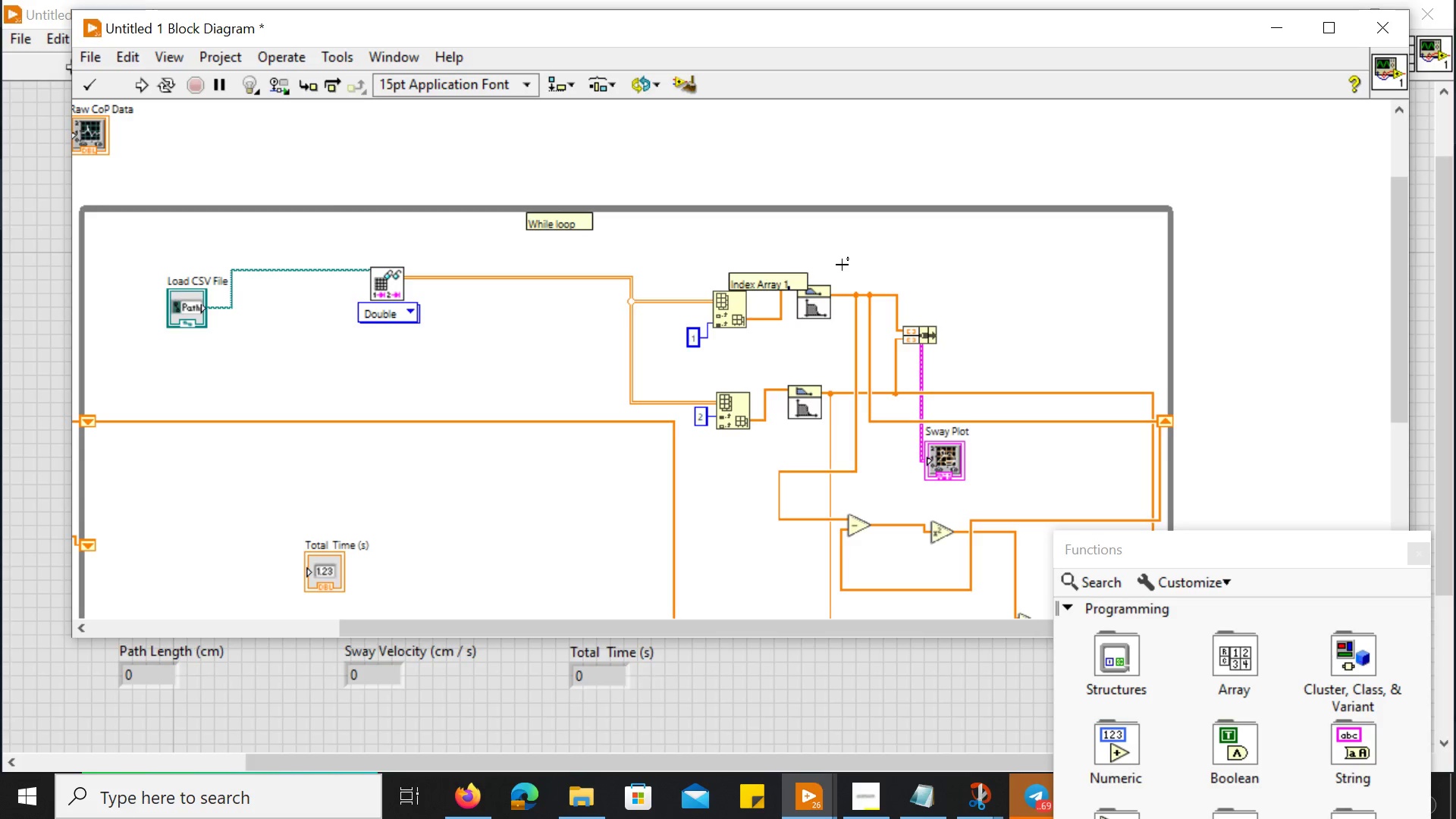 
left_click([842, 268])
 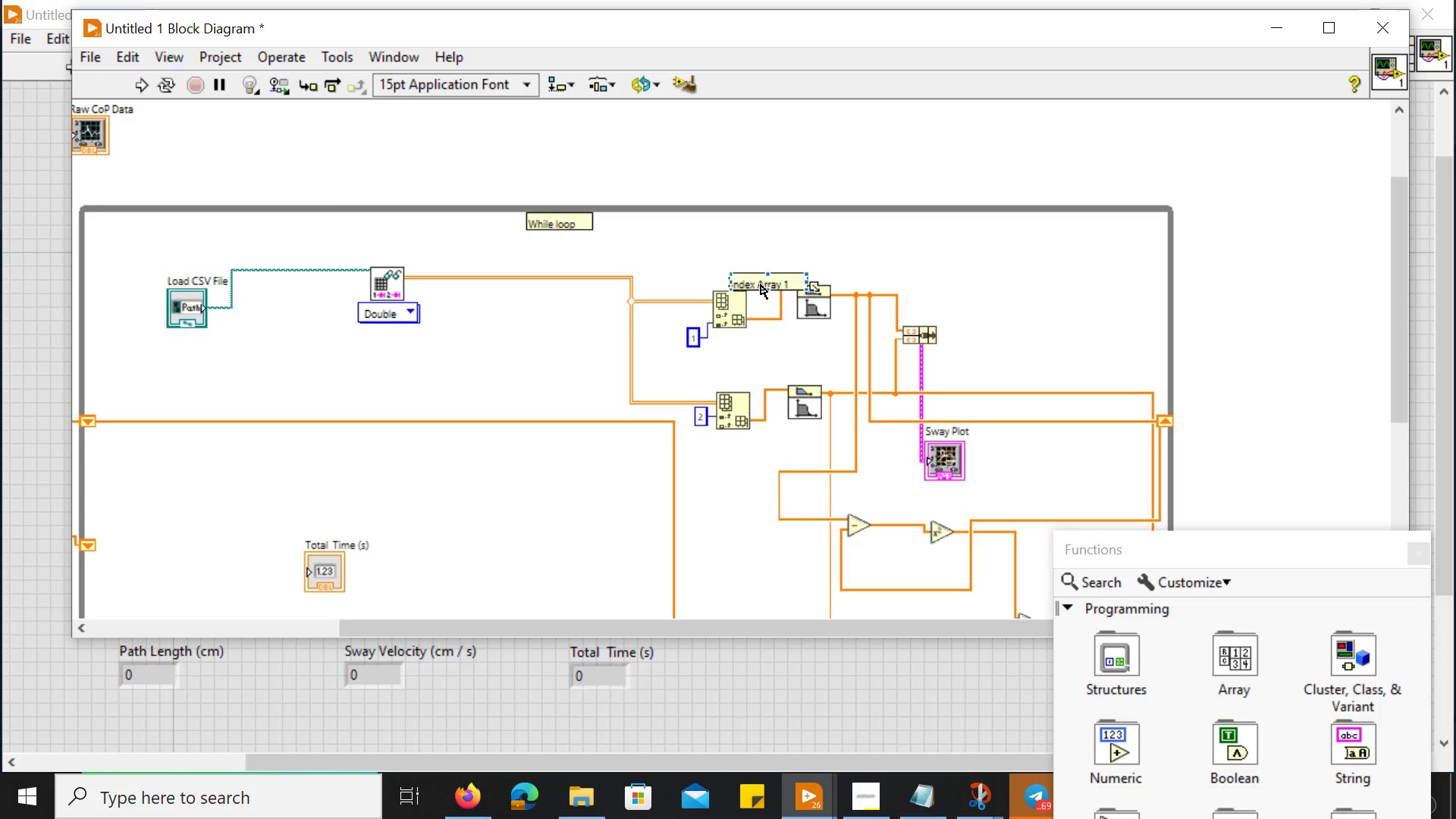 
left_click_drag(start_coordinate=[761, 284], to_coordinate=[720, 281])
 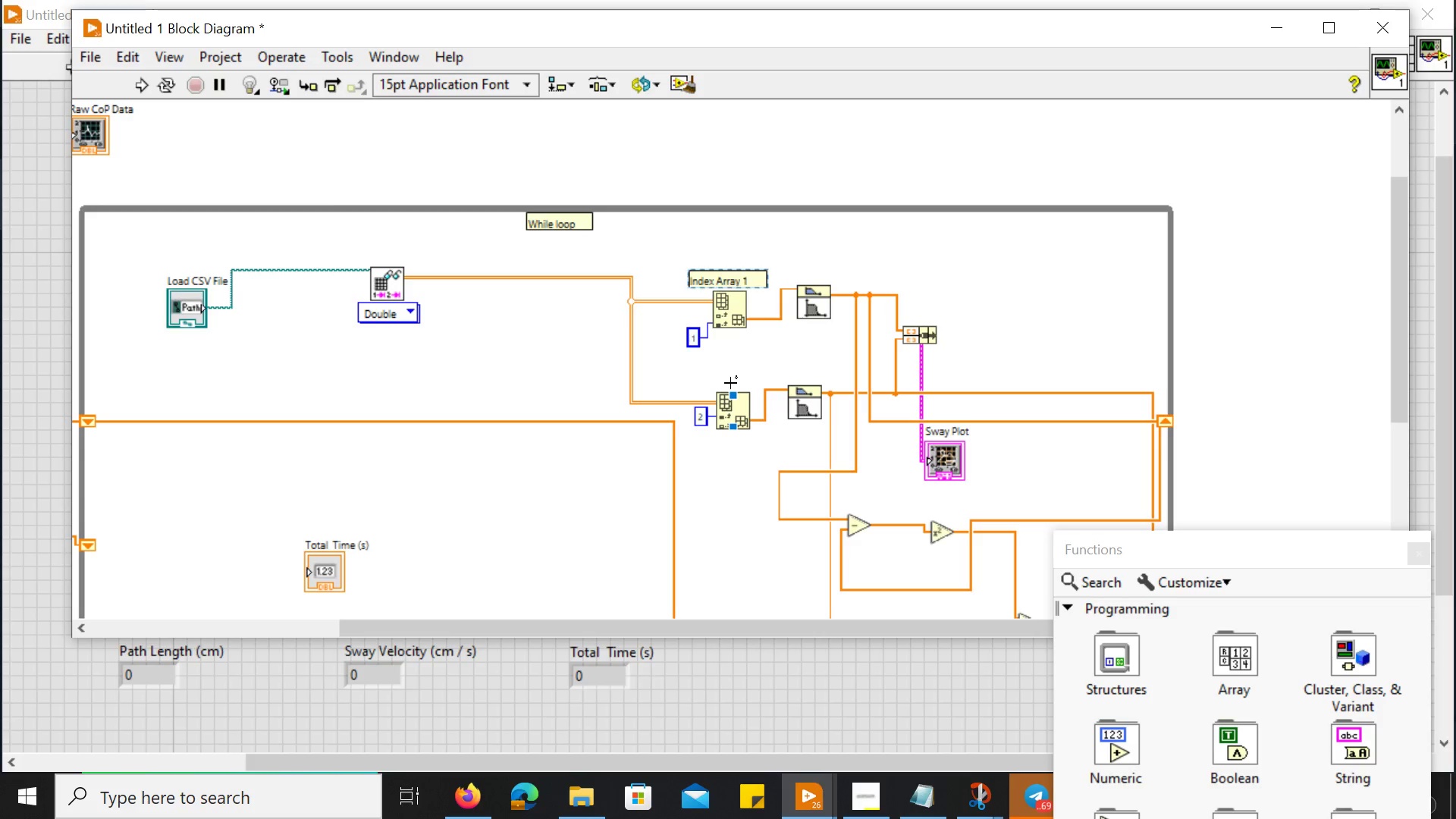 
double_click([730, 382])
 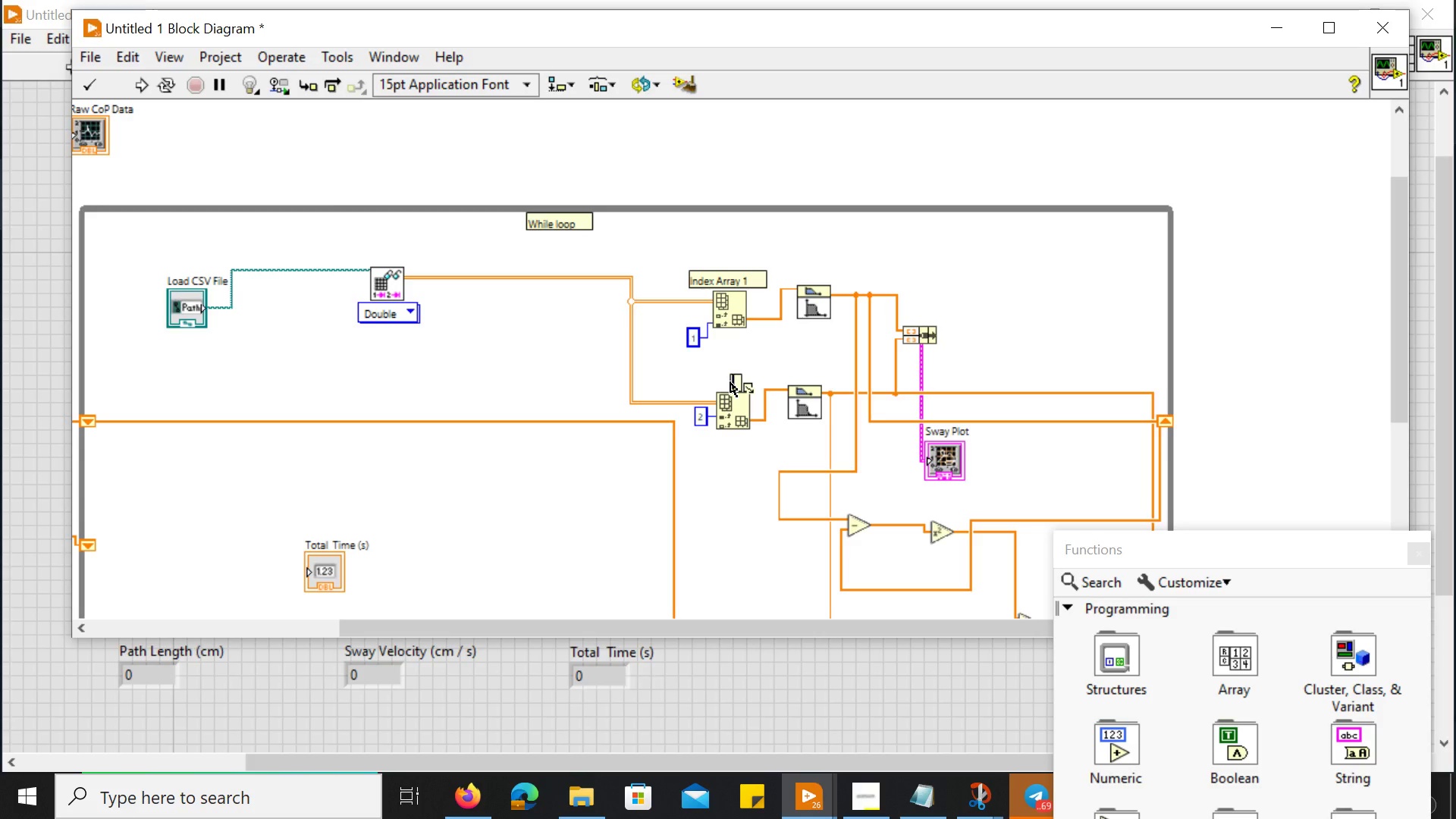 
type(Index Array 2)
 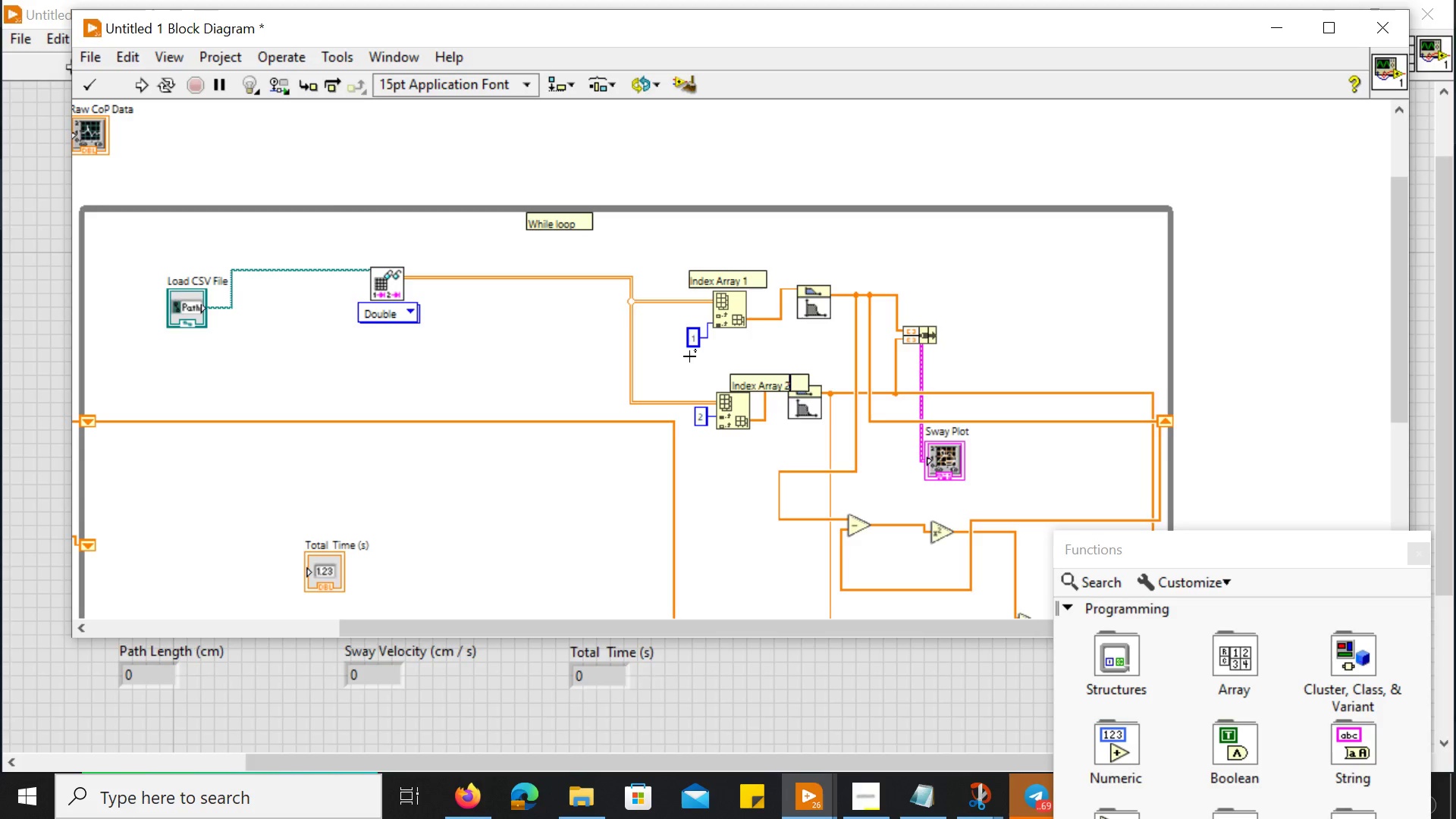 
left_click([673, 375])
 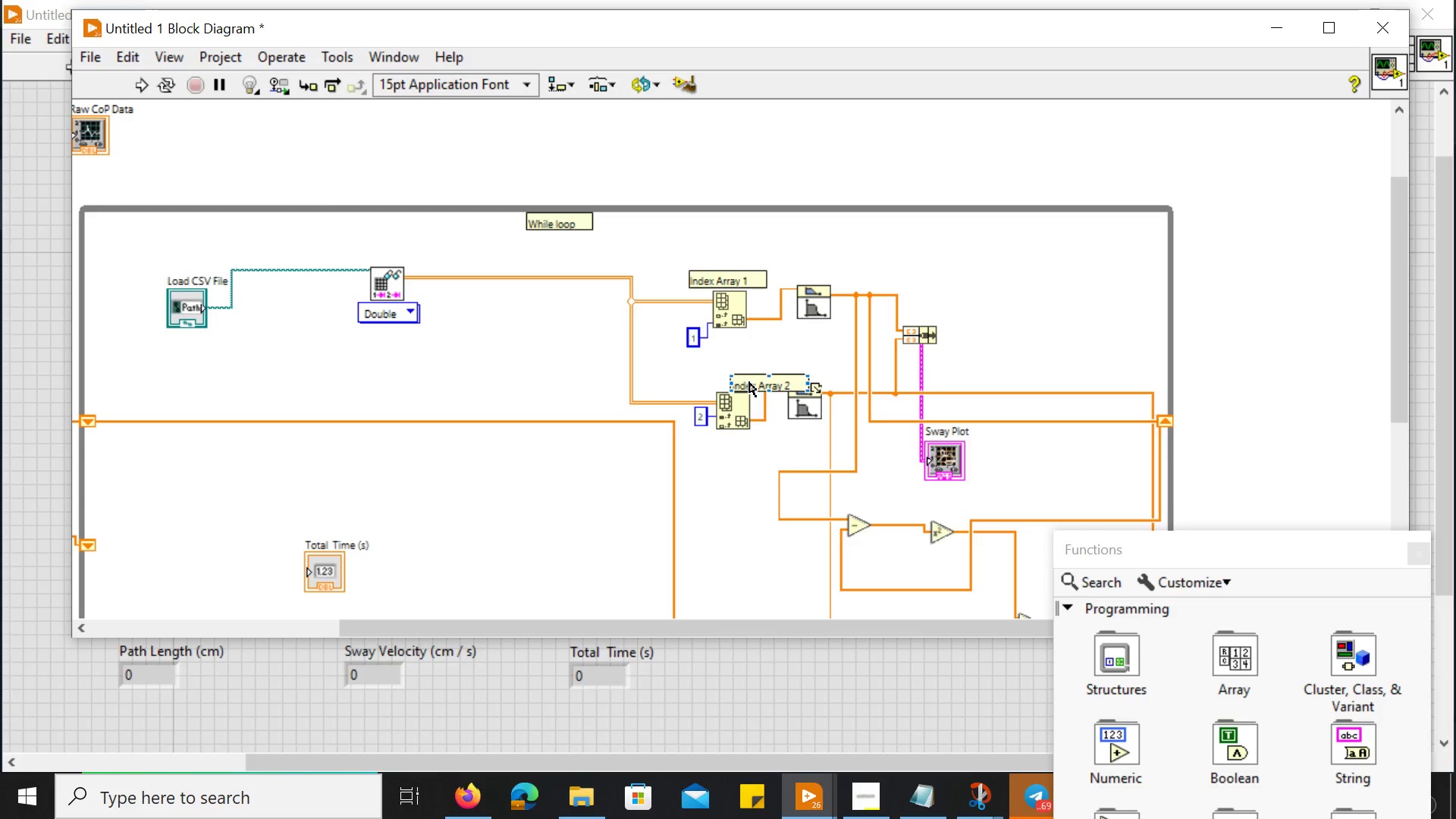 
left_click_drag(start_coordinate=[749, 382], to_coordinate=[710, 382])
 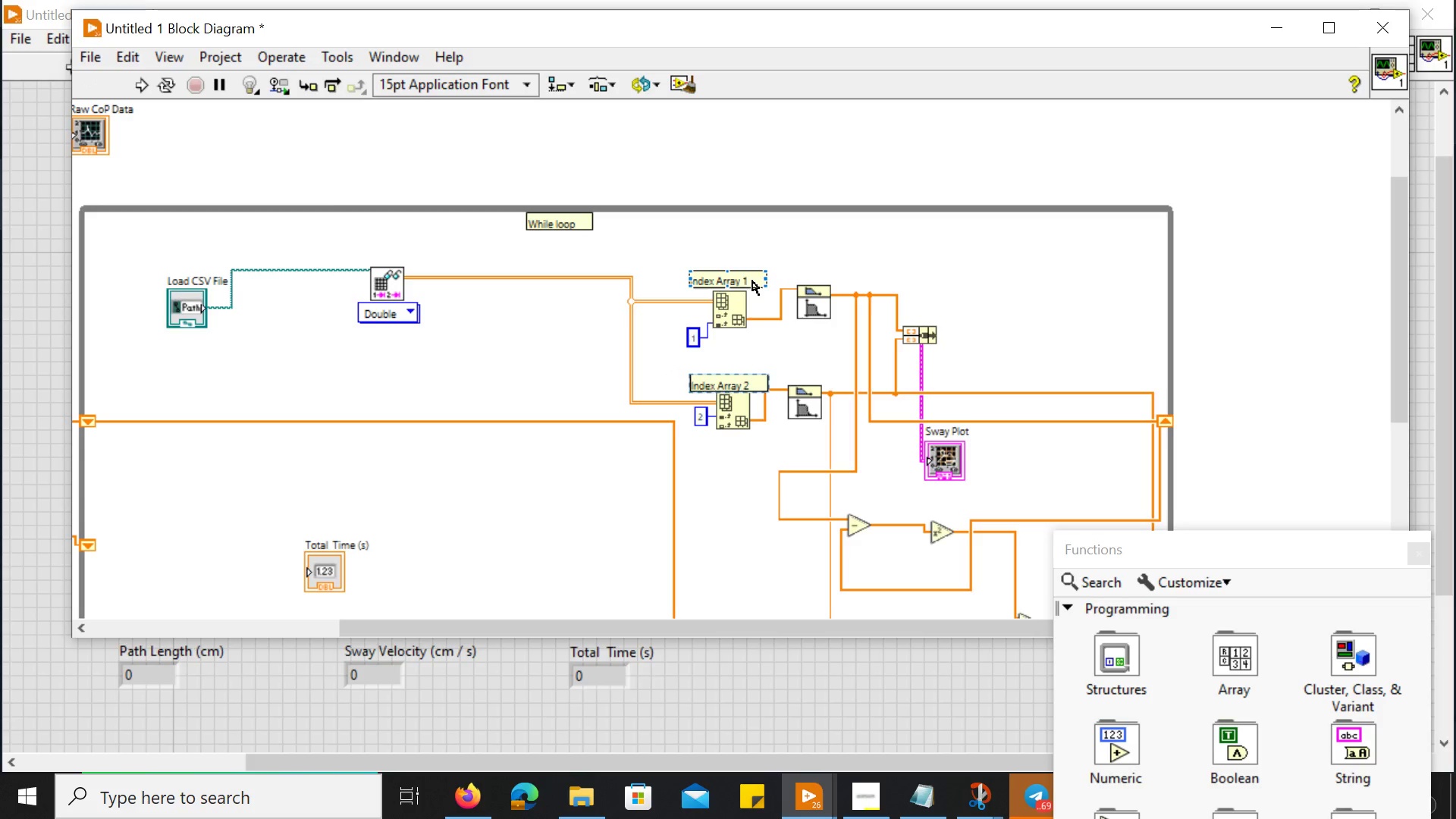 
double_click([752, 281])
 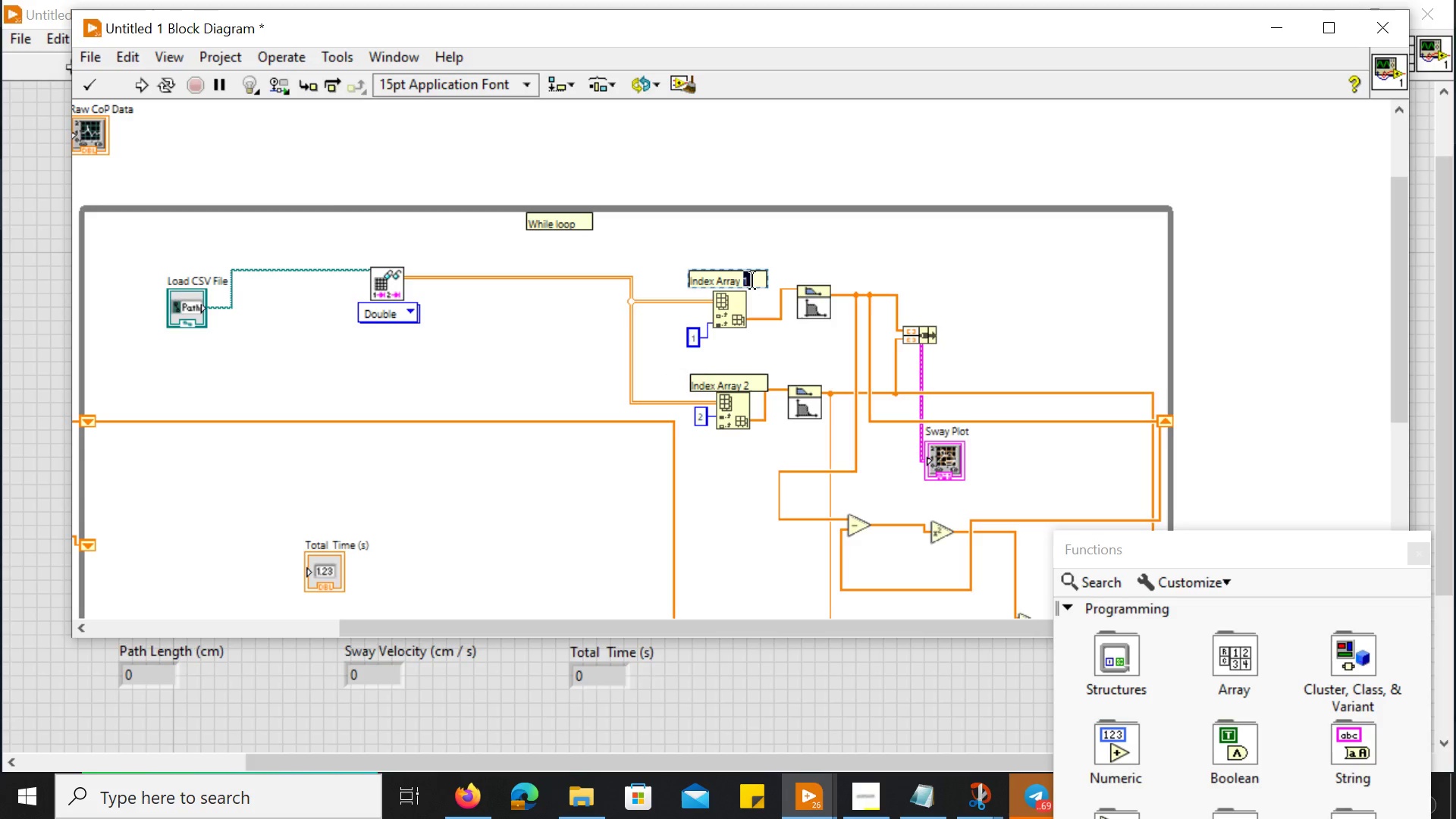 
left_click([752, 281])
 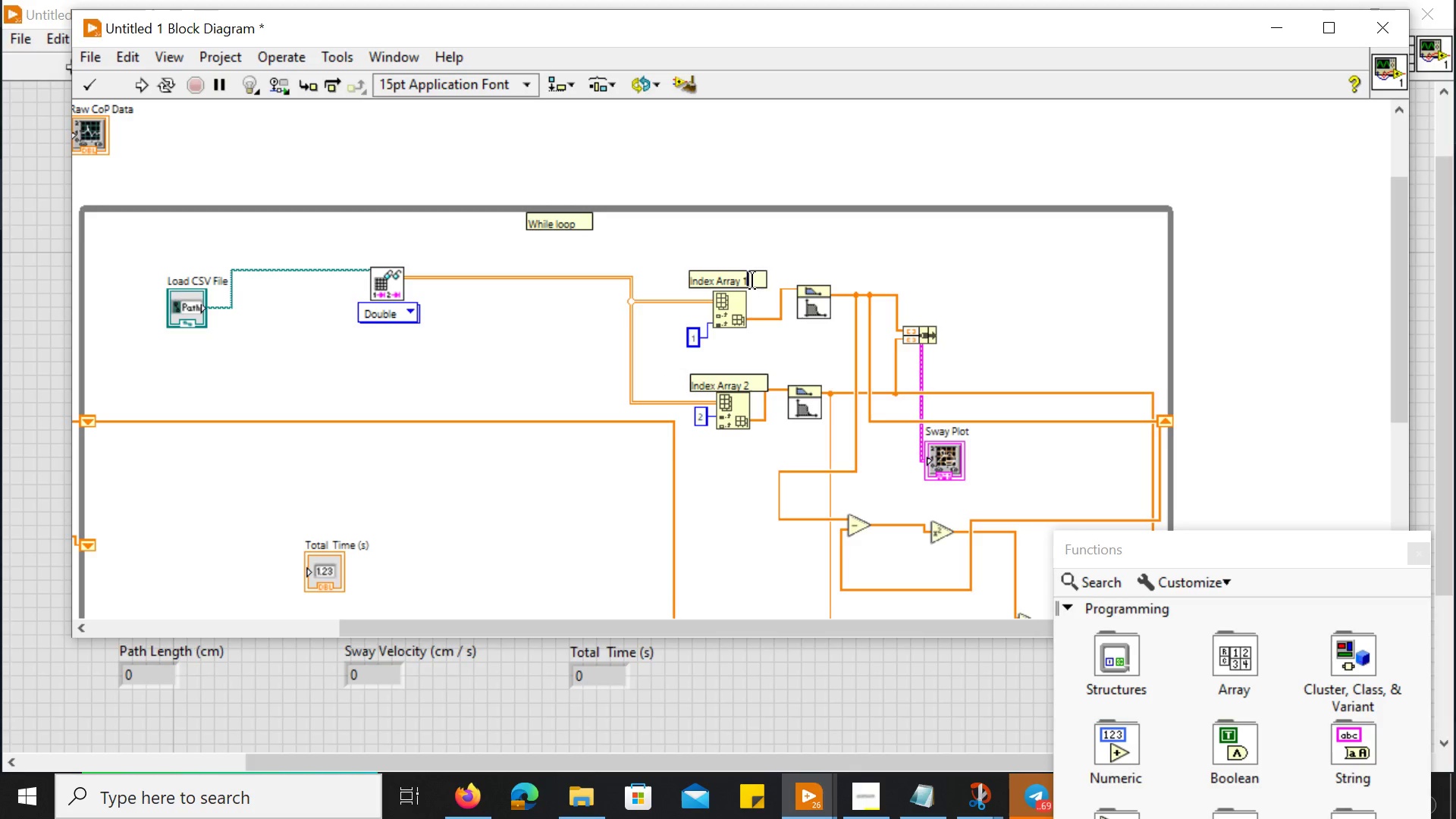 
key(Space)
 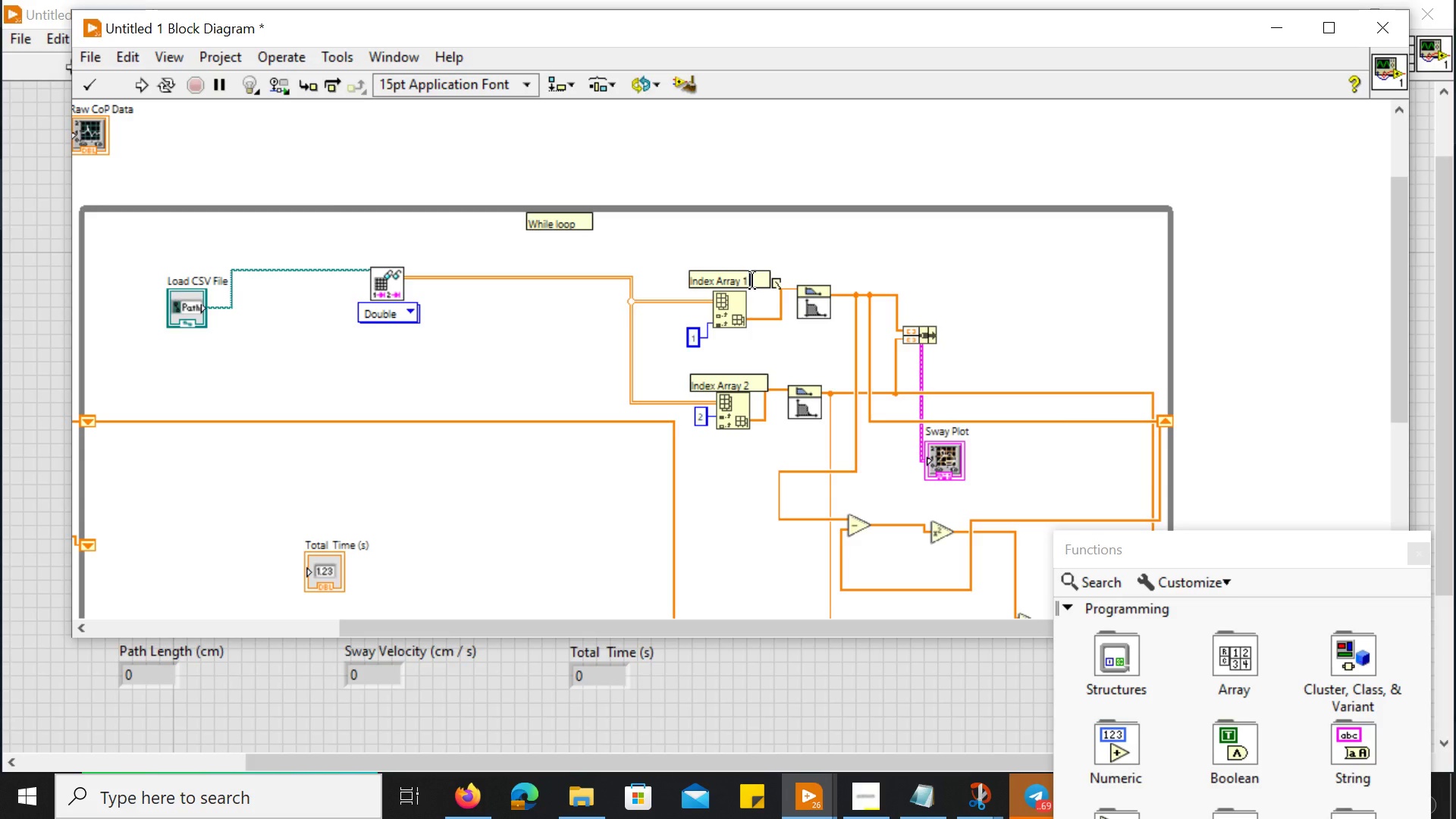 
key(Minus)
 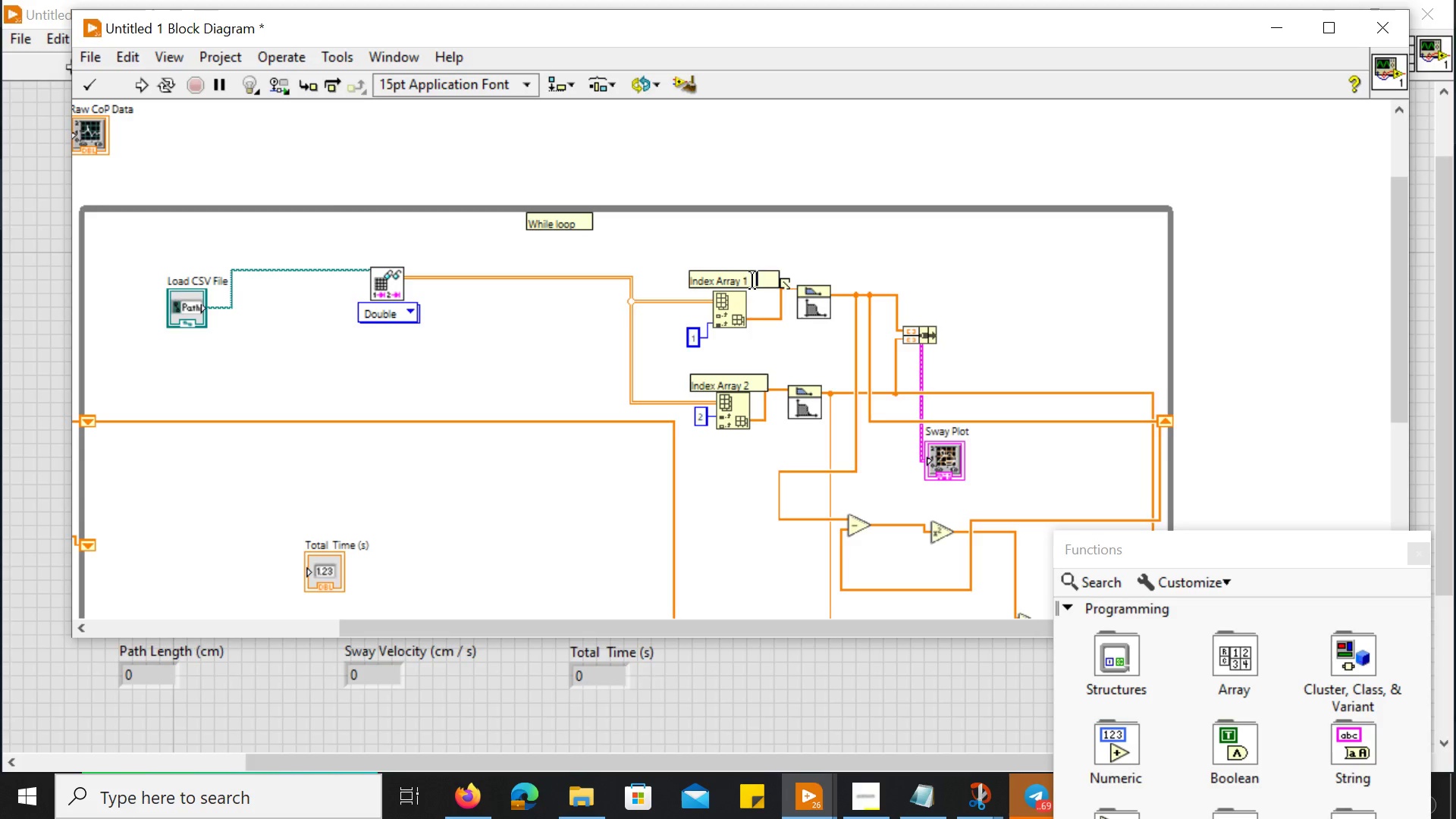 
key(Space)
 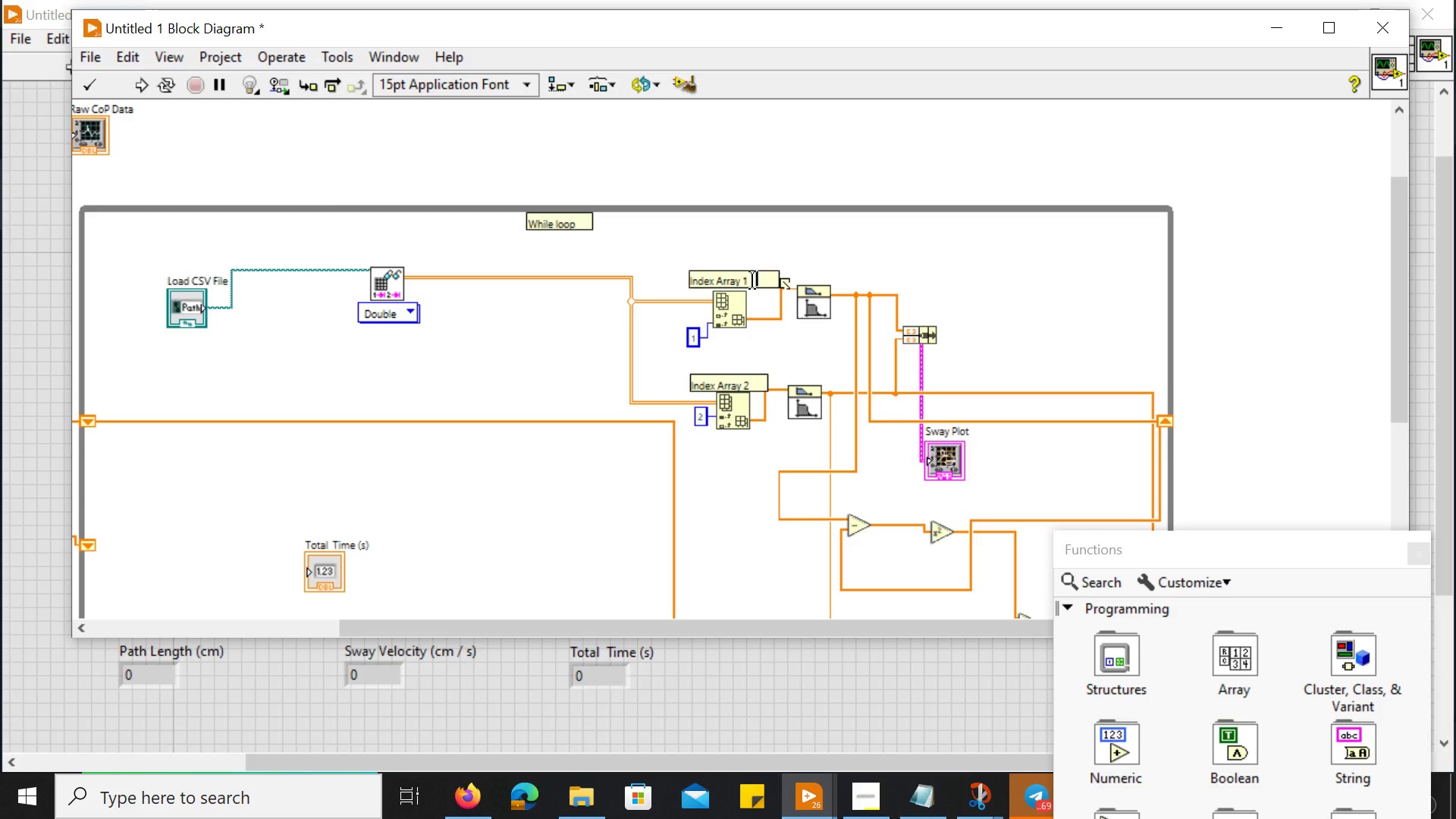 
key(X)
 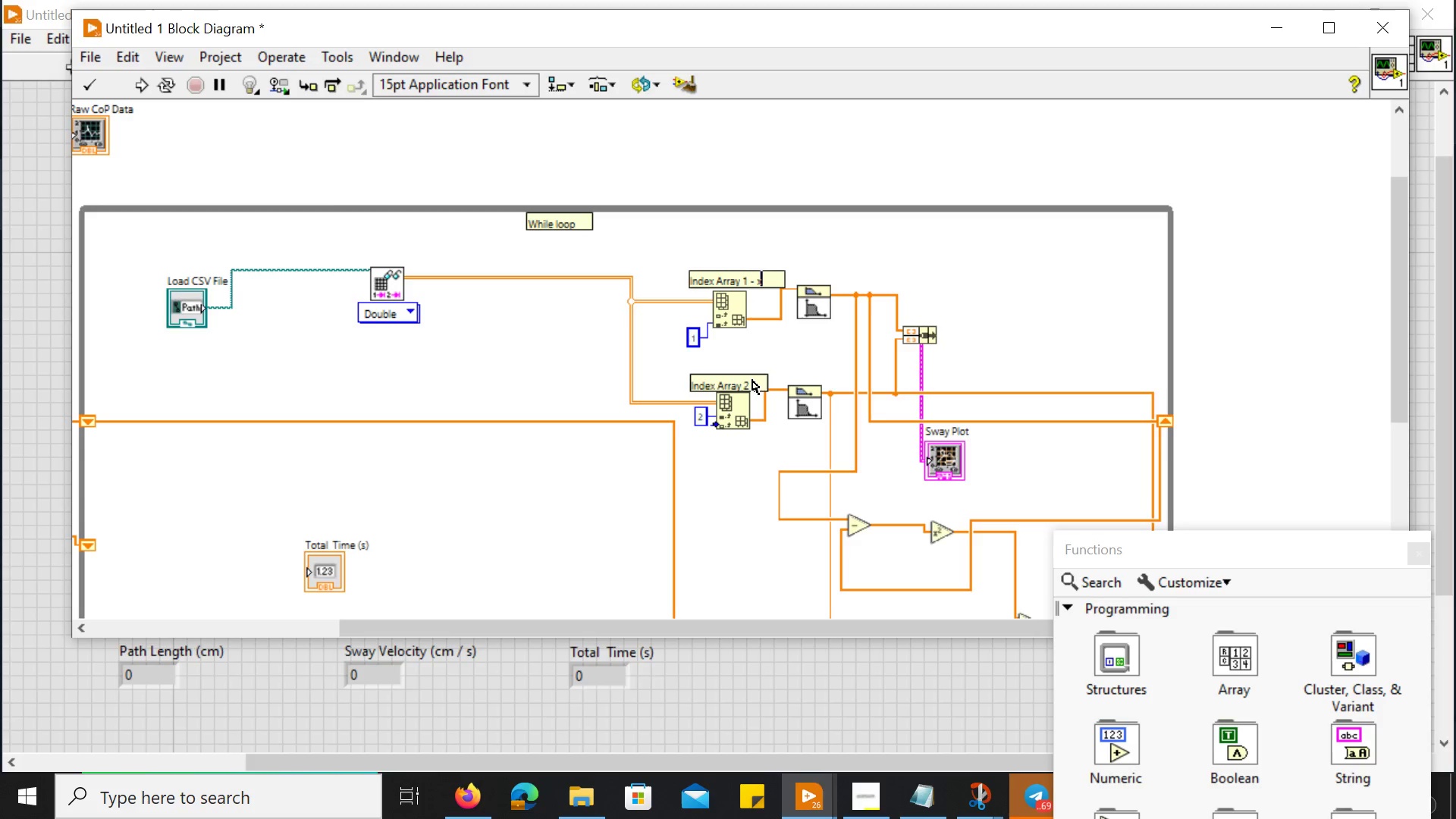 
hold_key(key=ControlLeft, duration=0.44)
scroll: coordinate [701, 481], scroll_direction: up, amount: 5.0
 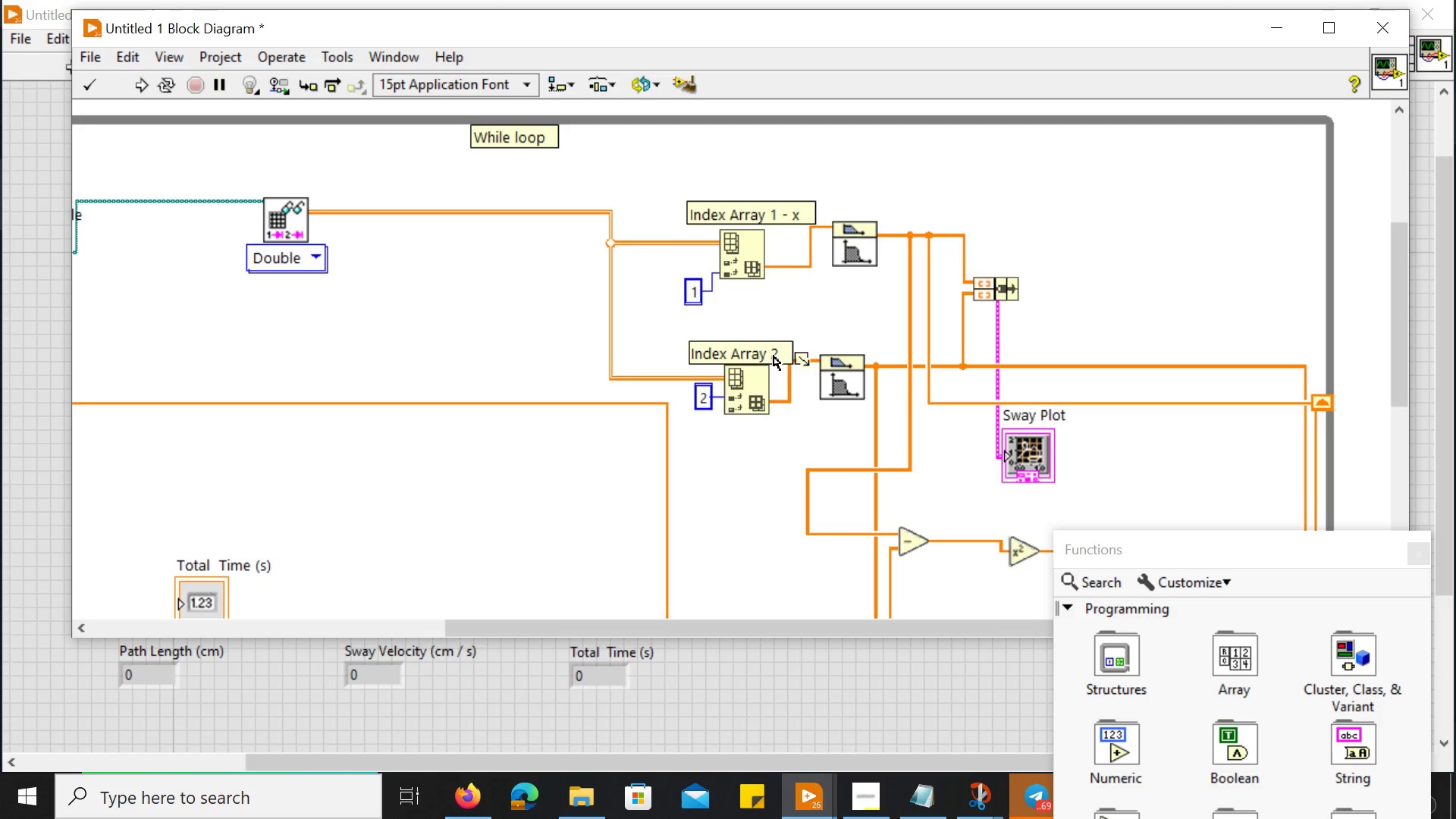 
double_click([775, 353])
 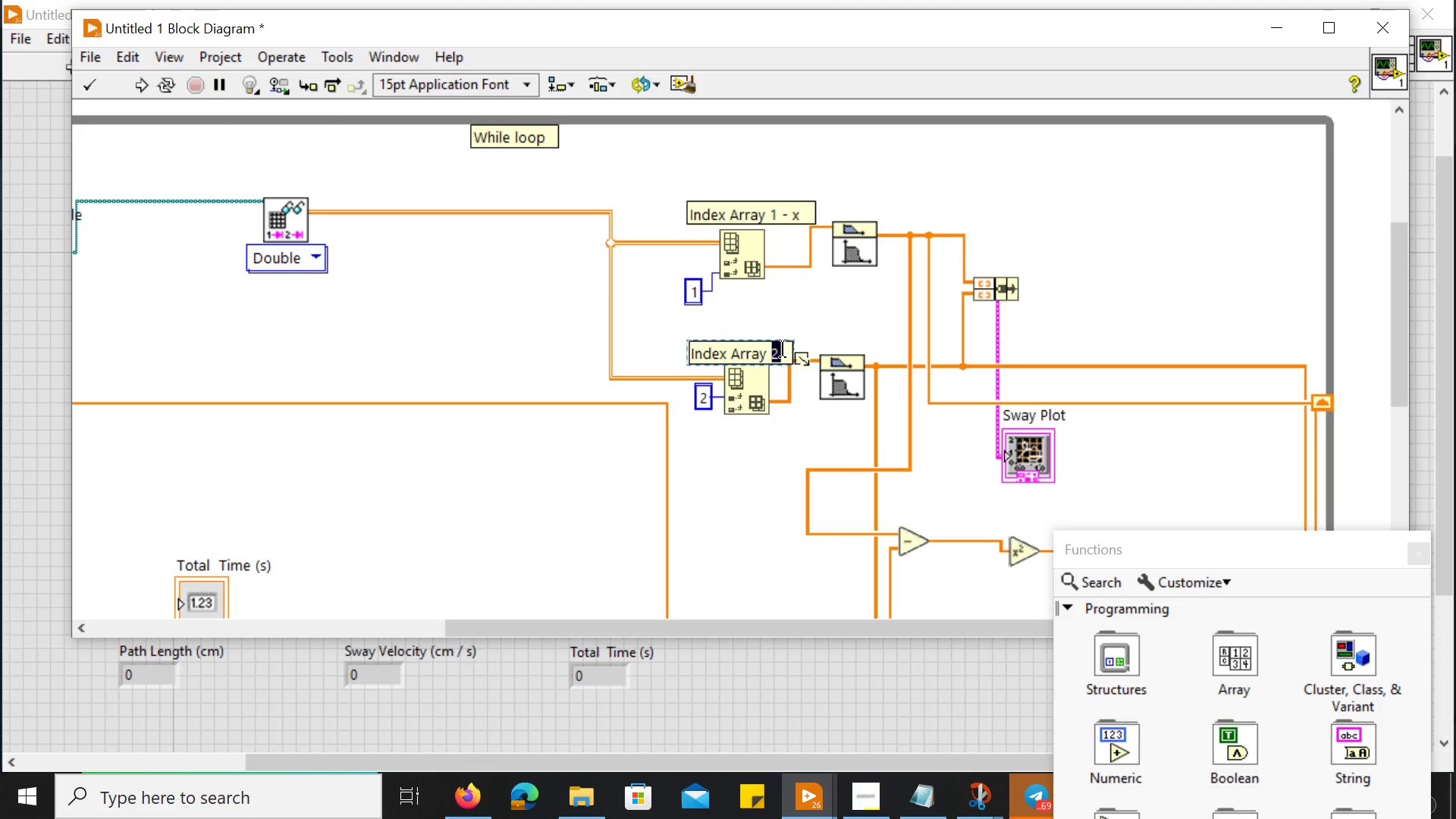 
left_click([783, 349])
 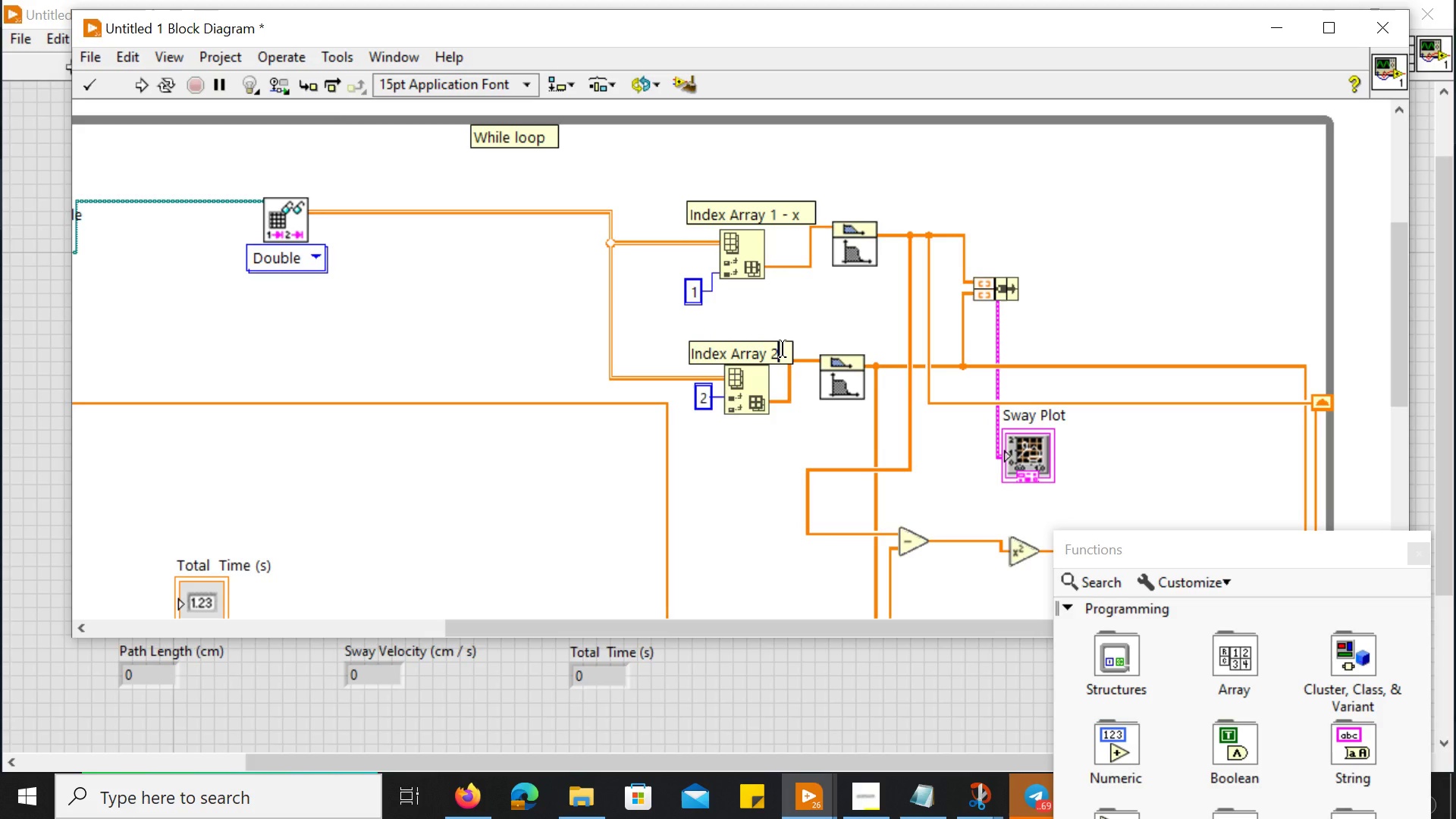 
key(Space)
 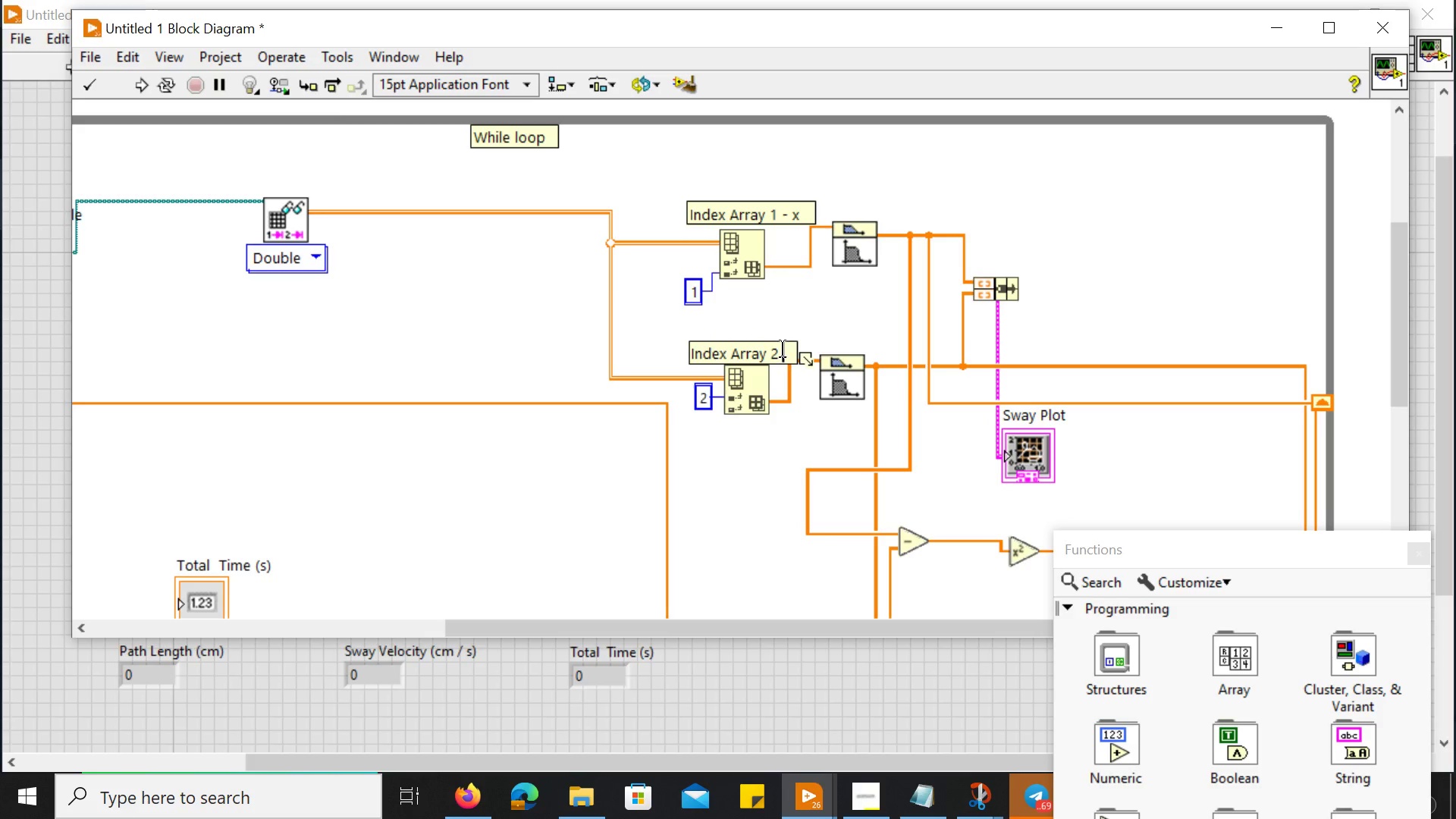 
key(Minus)
 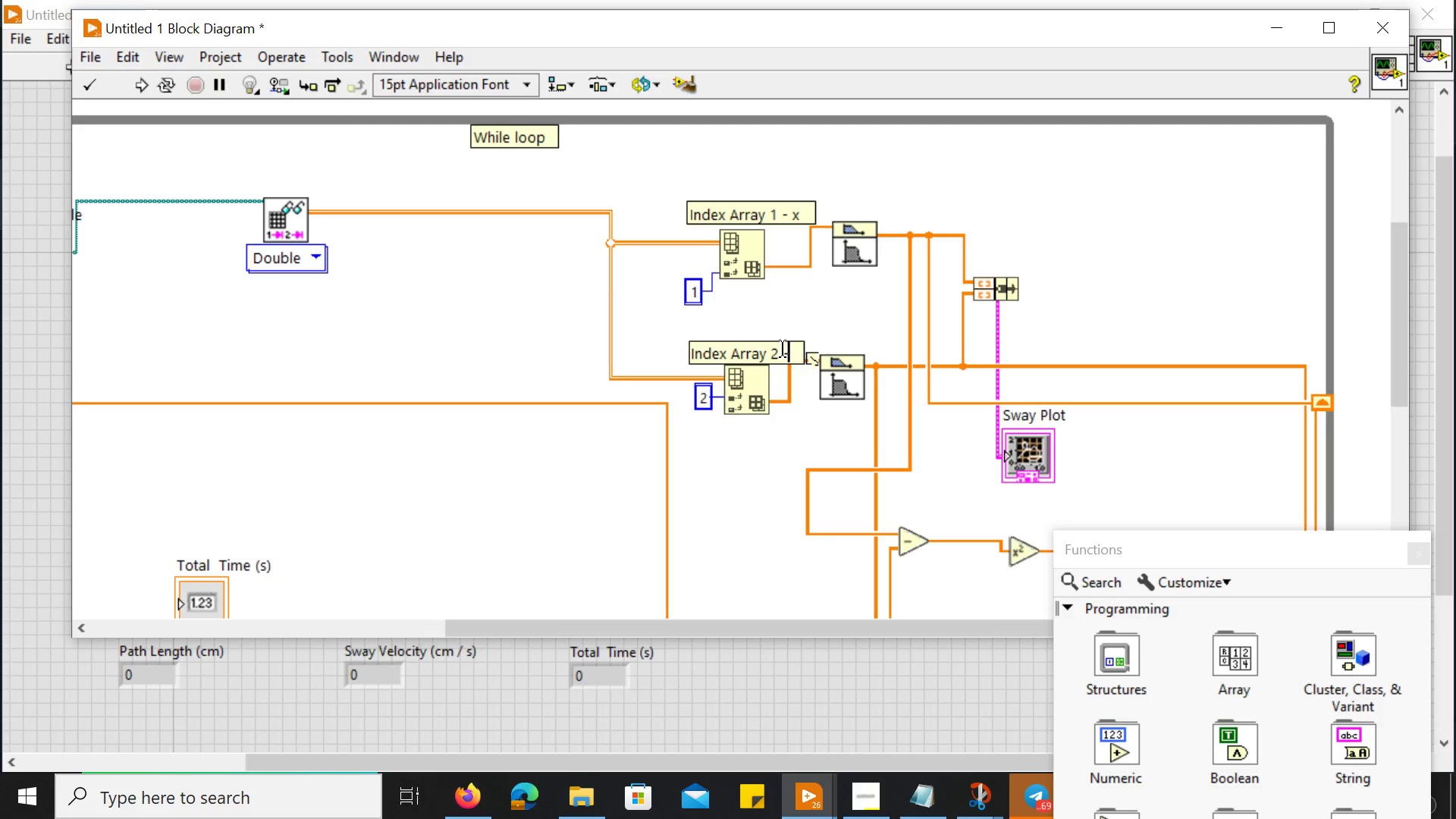 
key(Space)
 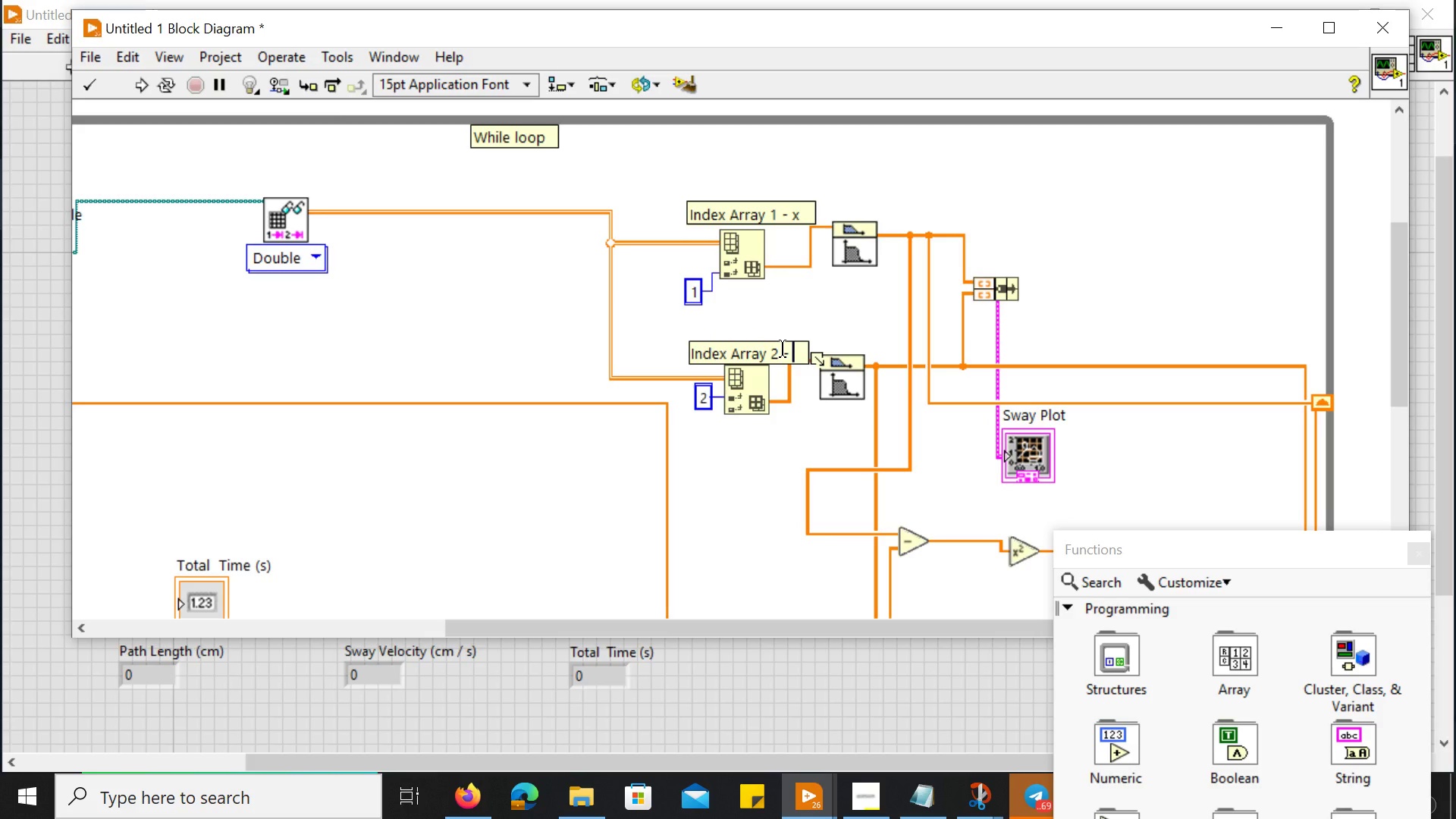 
key(7)
 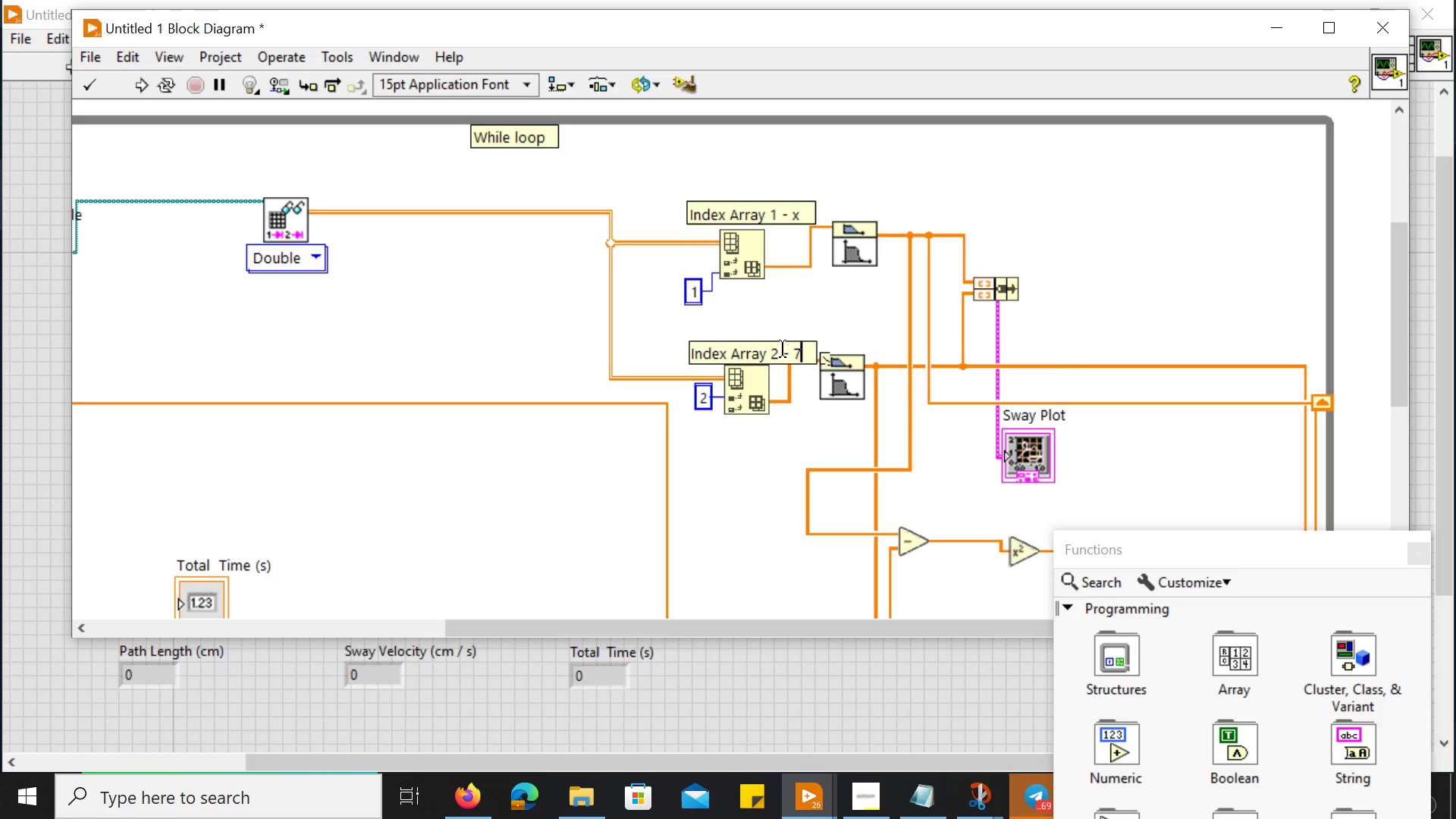 
key(Backspace)
 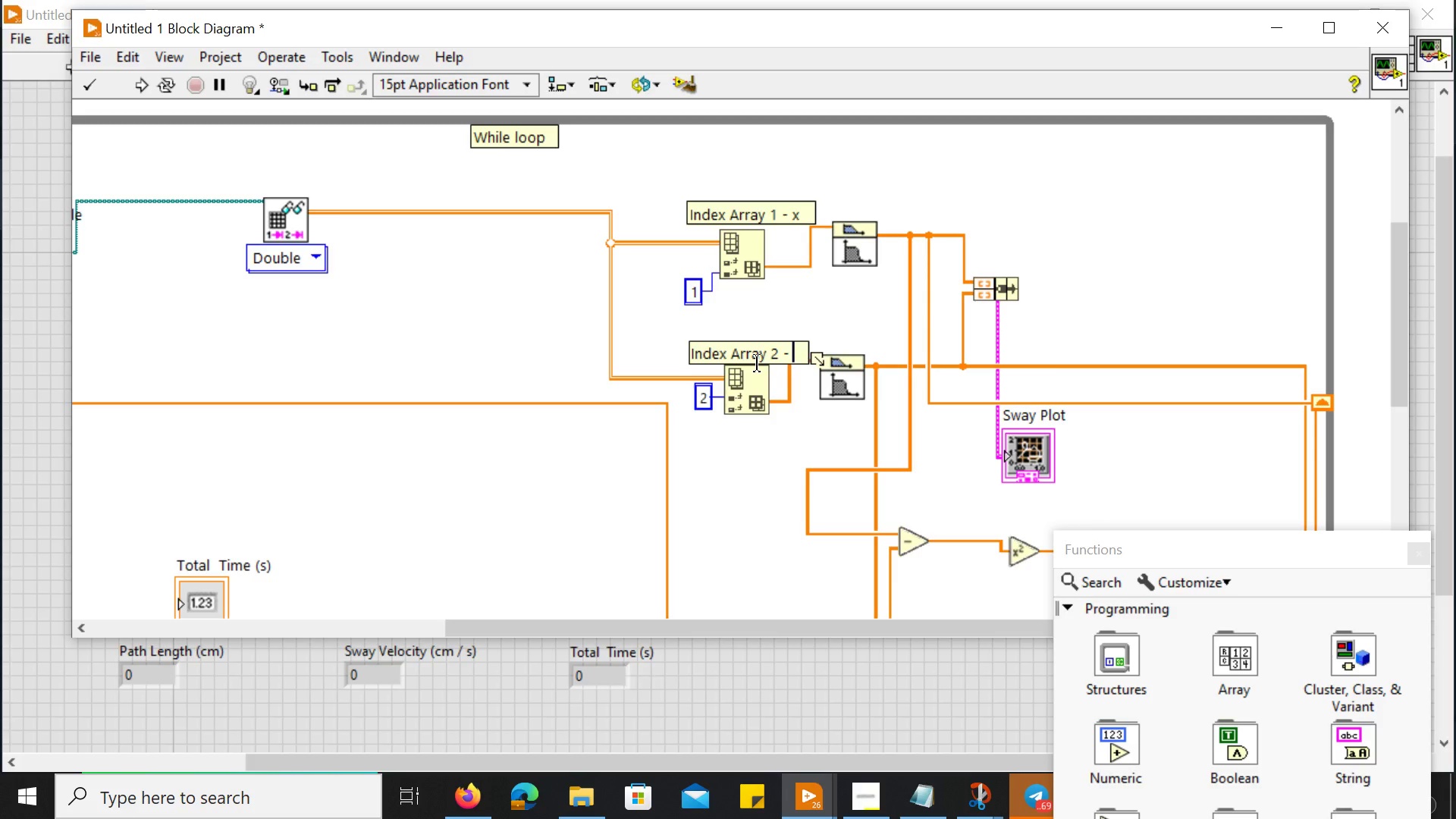 
key(Y)
 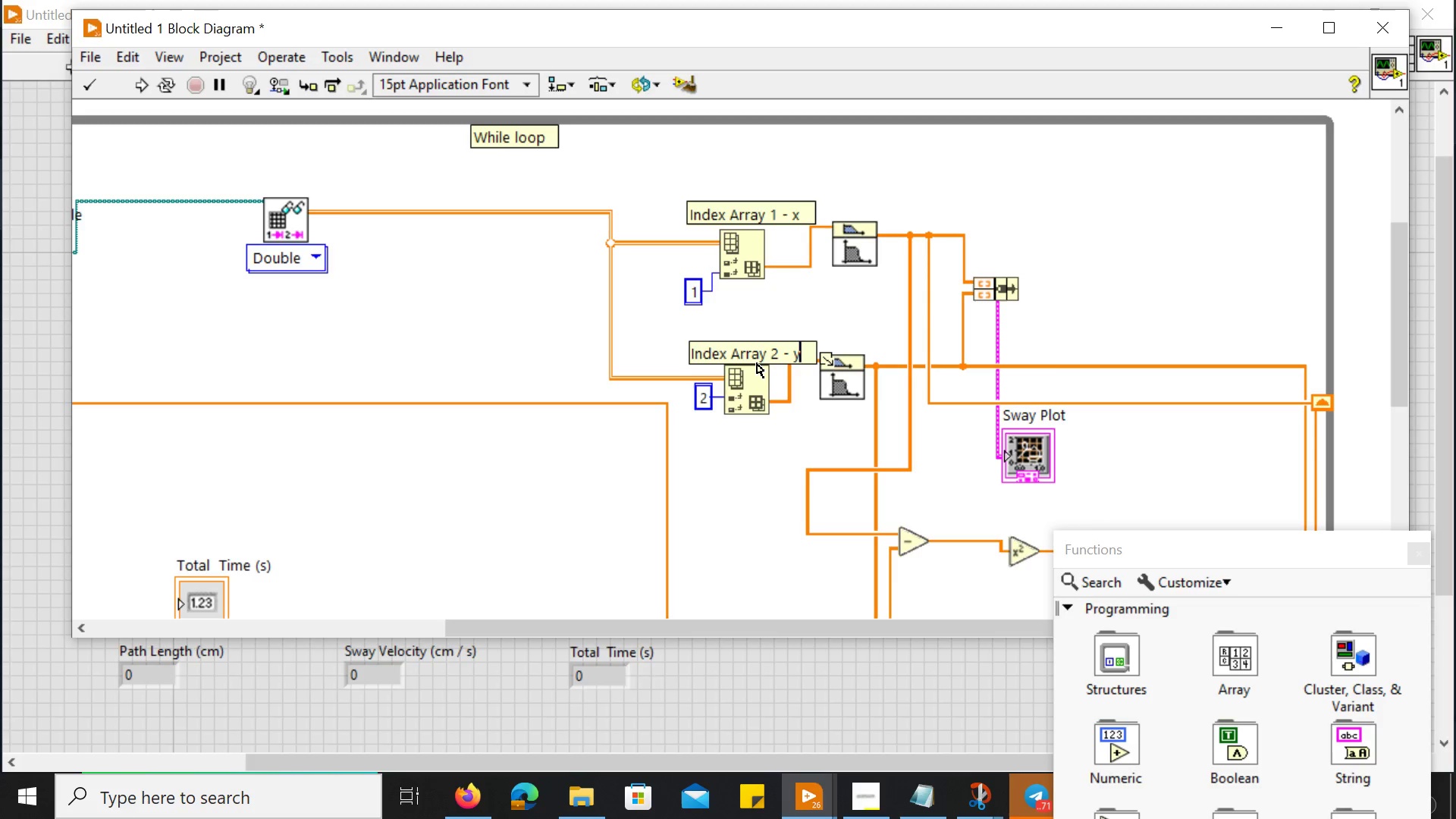 
wait(40.59)
 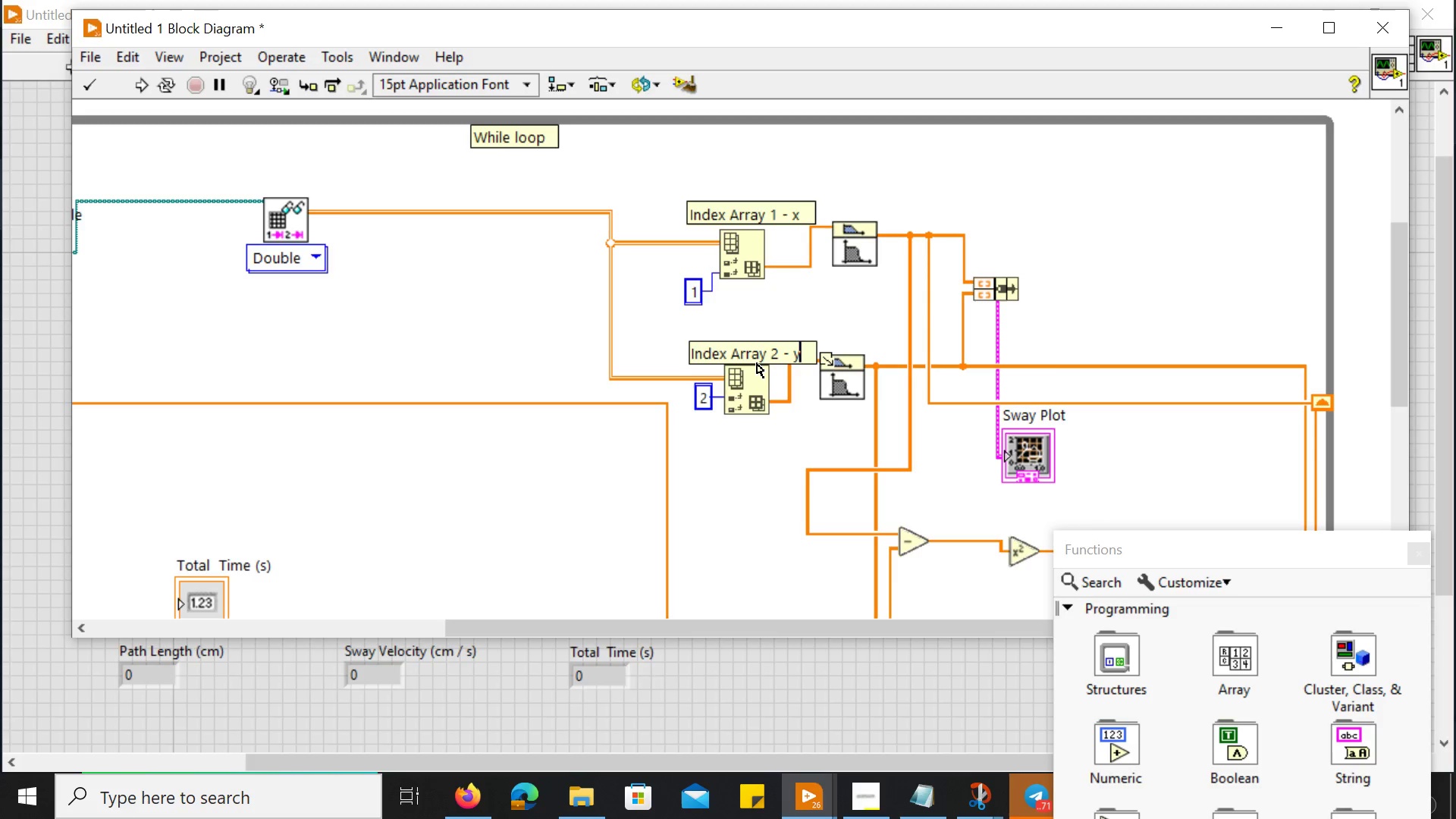 
double_click([863, 202])
 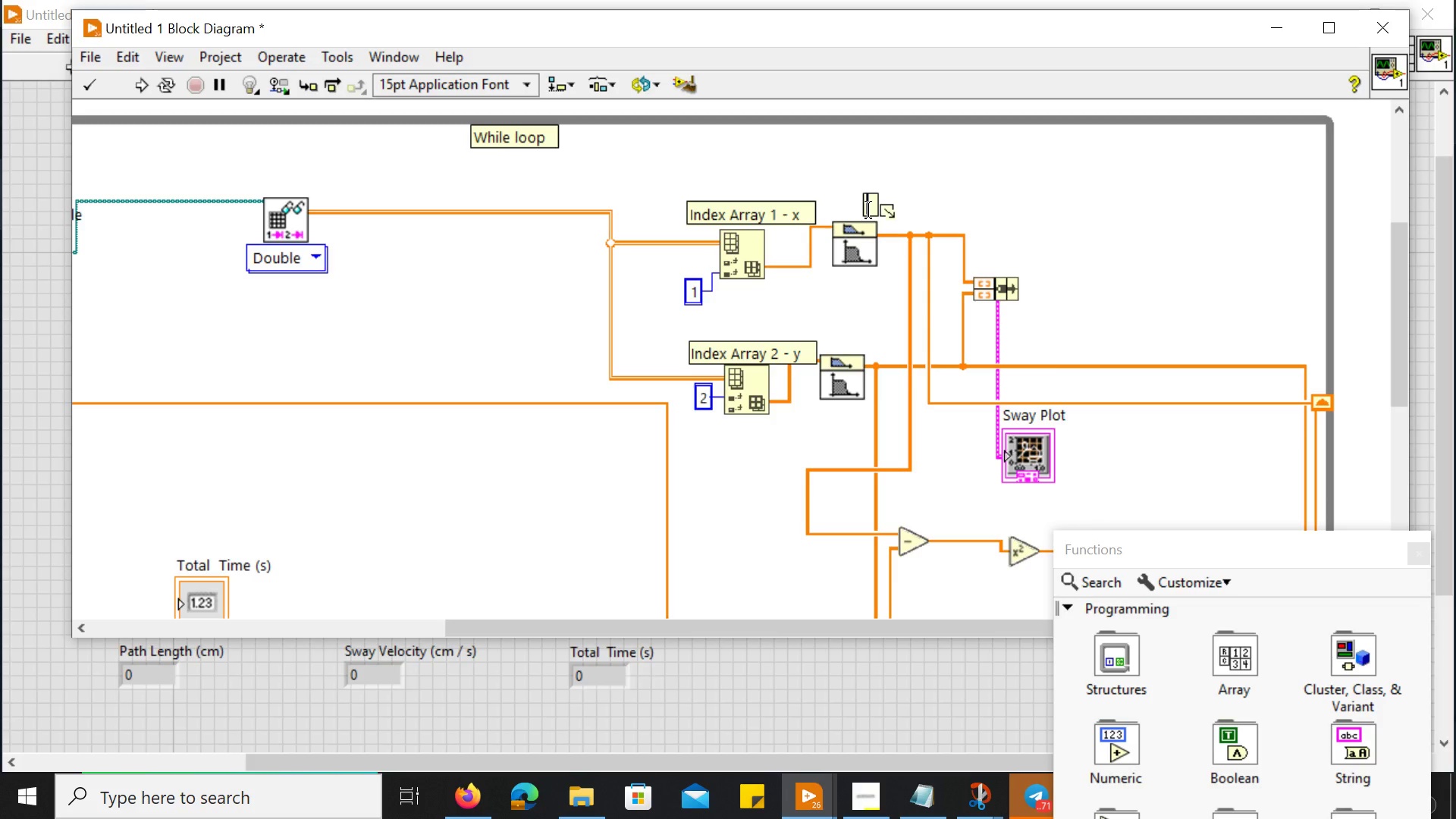 
left_click([868, 210])
 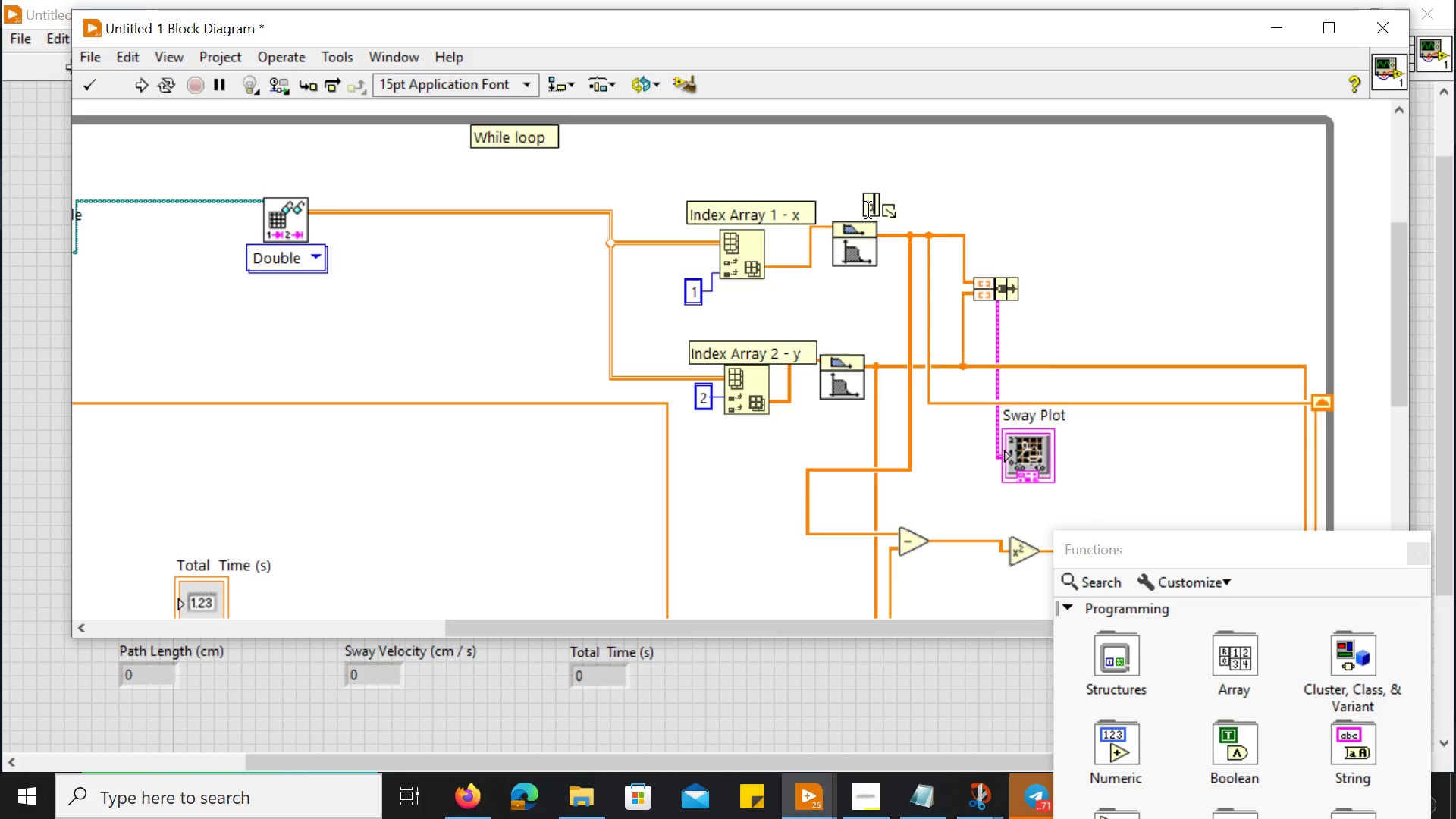 
type(buffer filter x)
 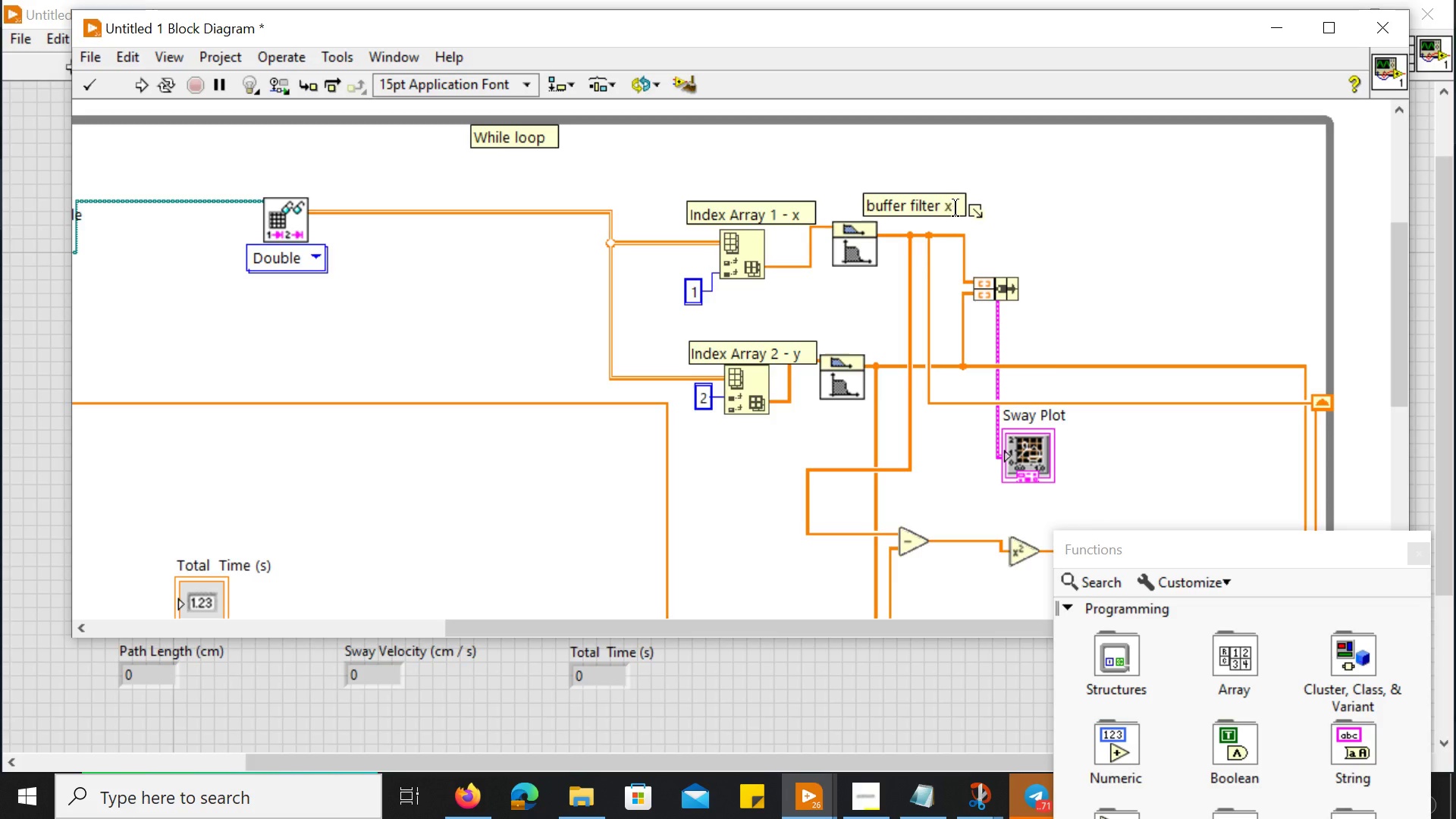 
left_click([1023, 209])
 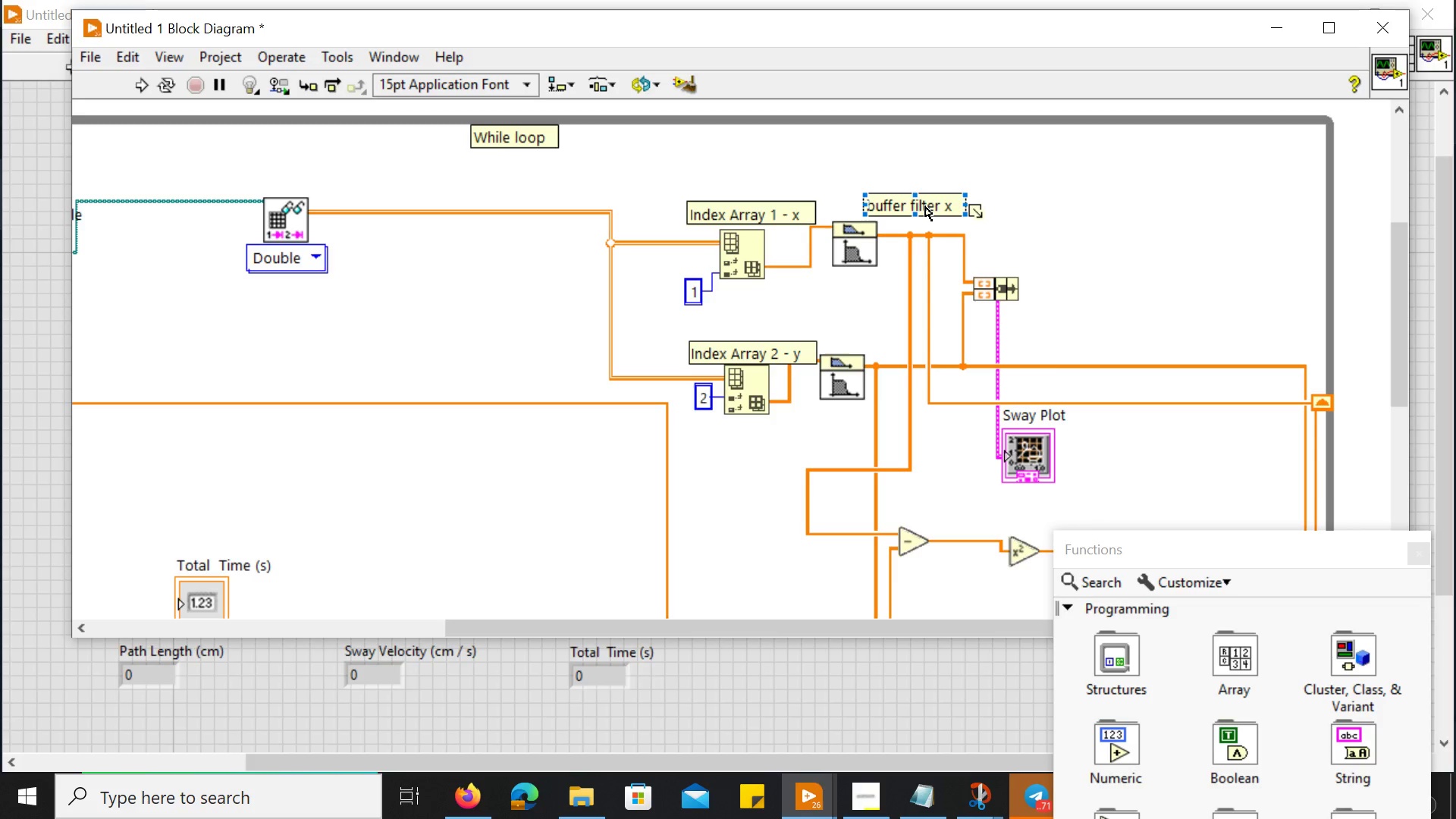 
left_click_drag(start_coordinate=[925, 206], to_coordinate=[902, 209])
 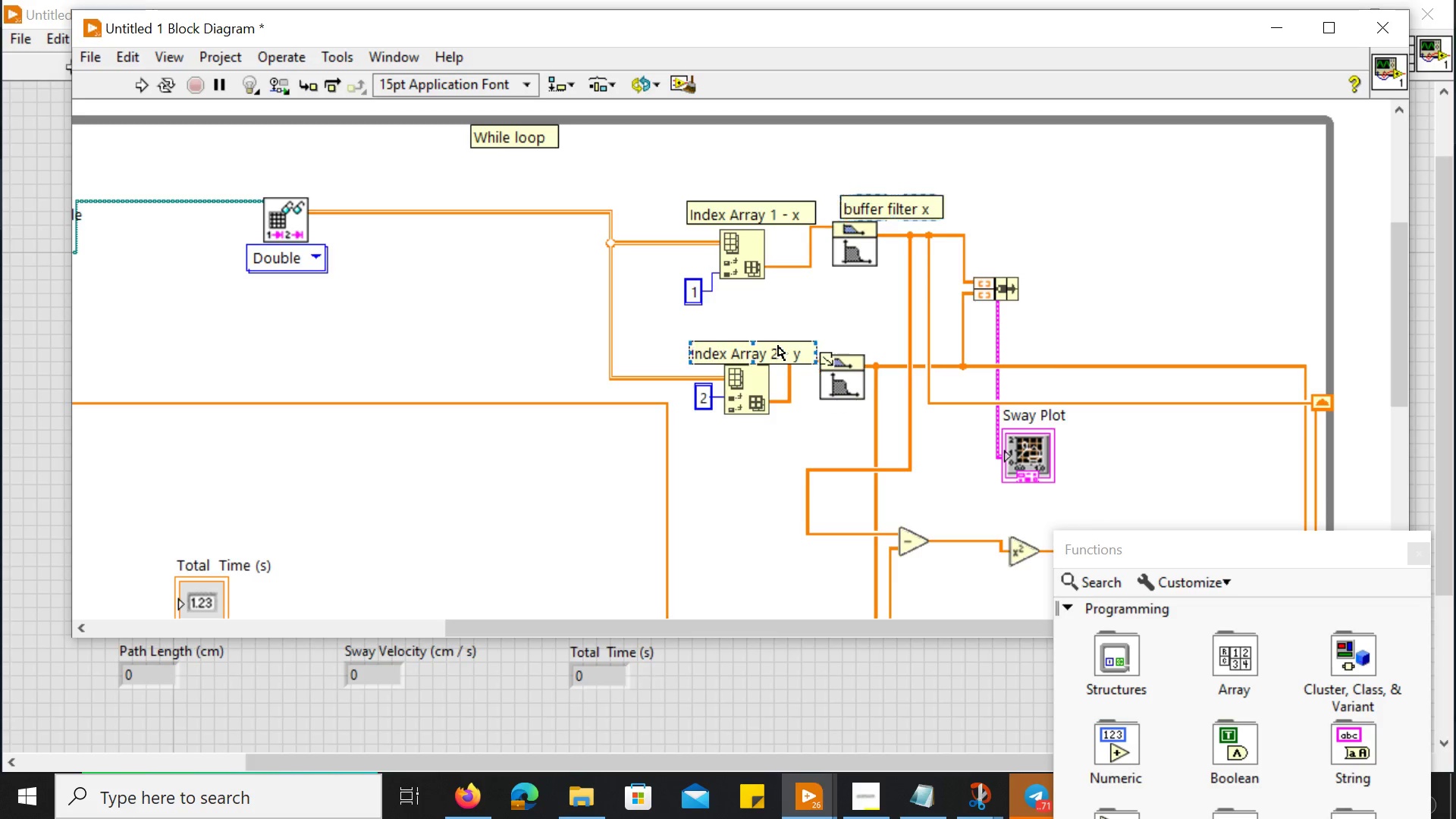 
left_click_drag(start_coordinate=[777, 346], to_coordinate=[740, 346])
 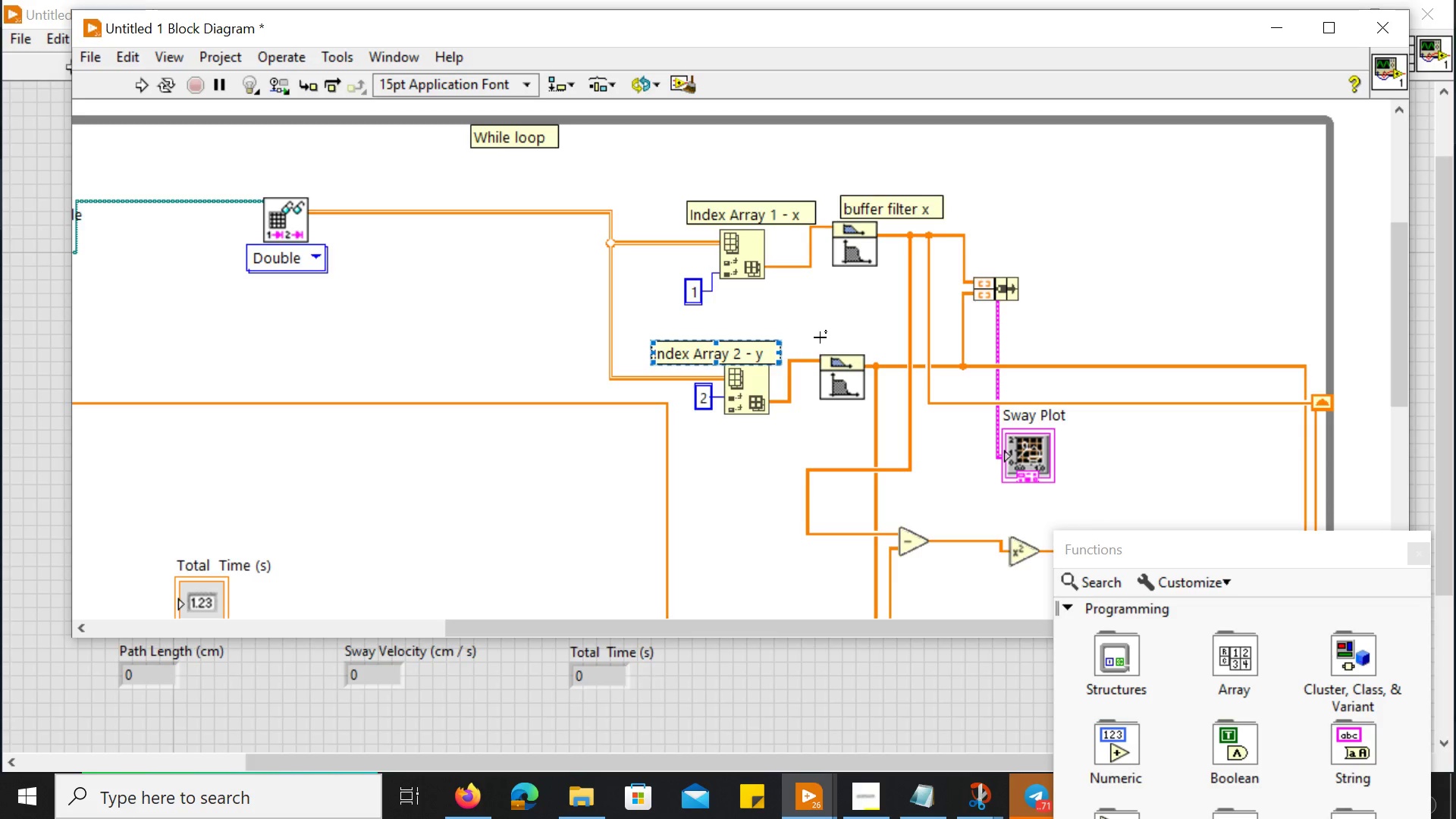 
double_click([820, 337])
 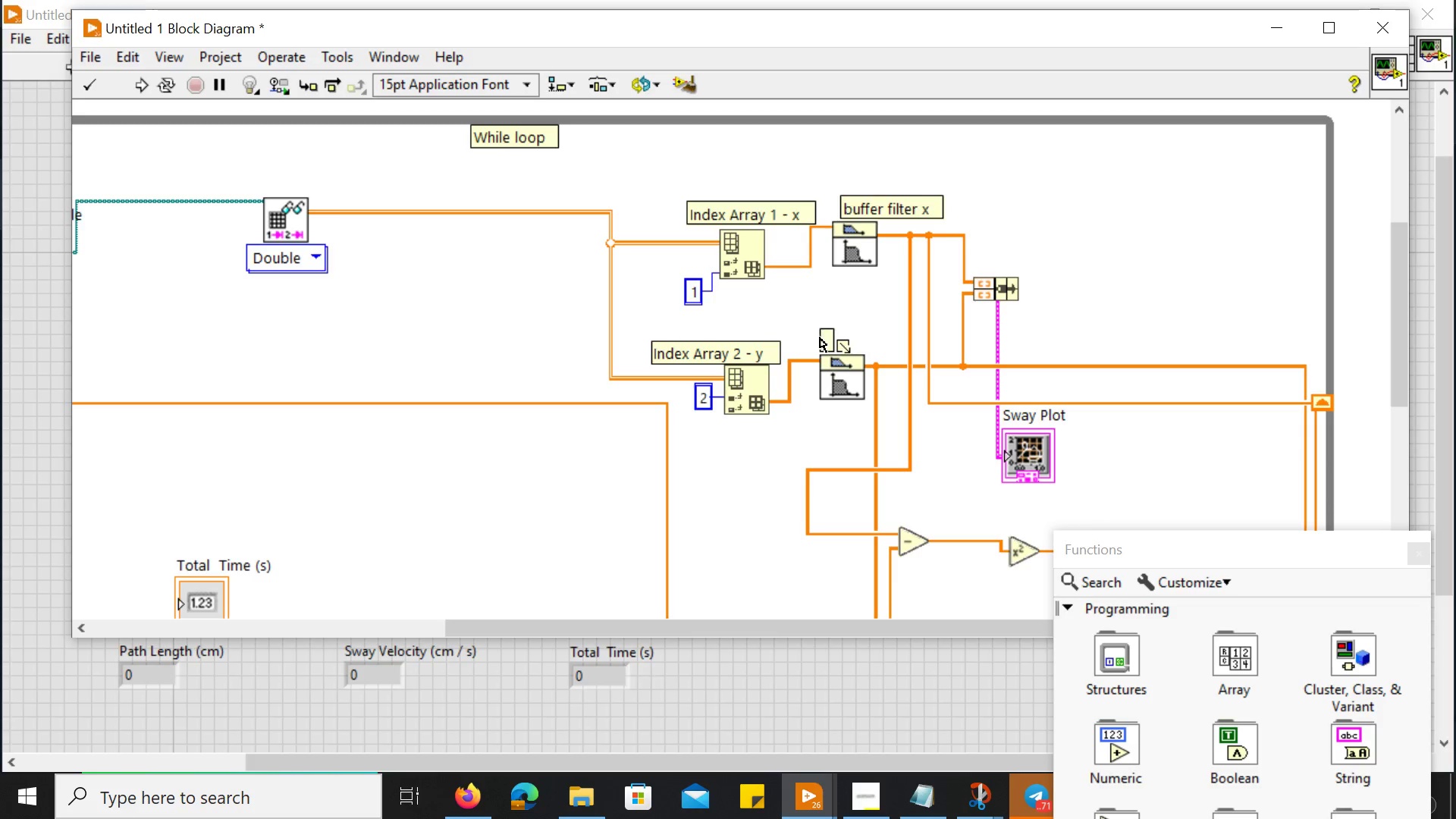 
type(butter filtes)
key(Backspace)
type(r y)
 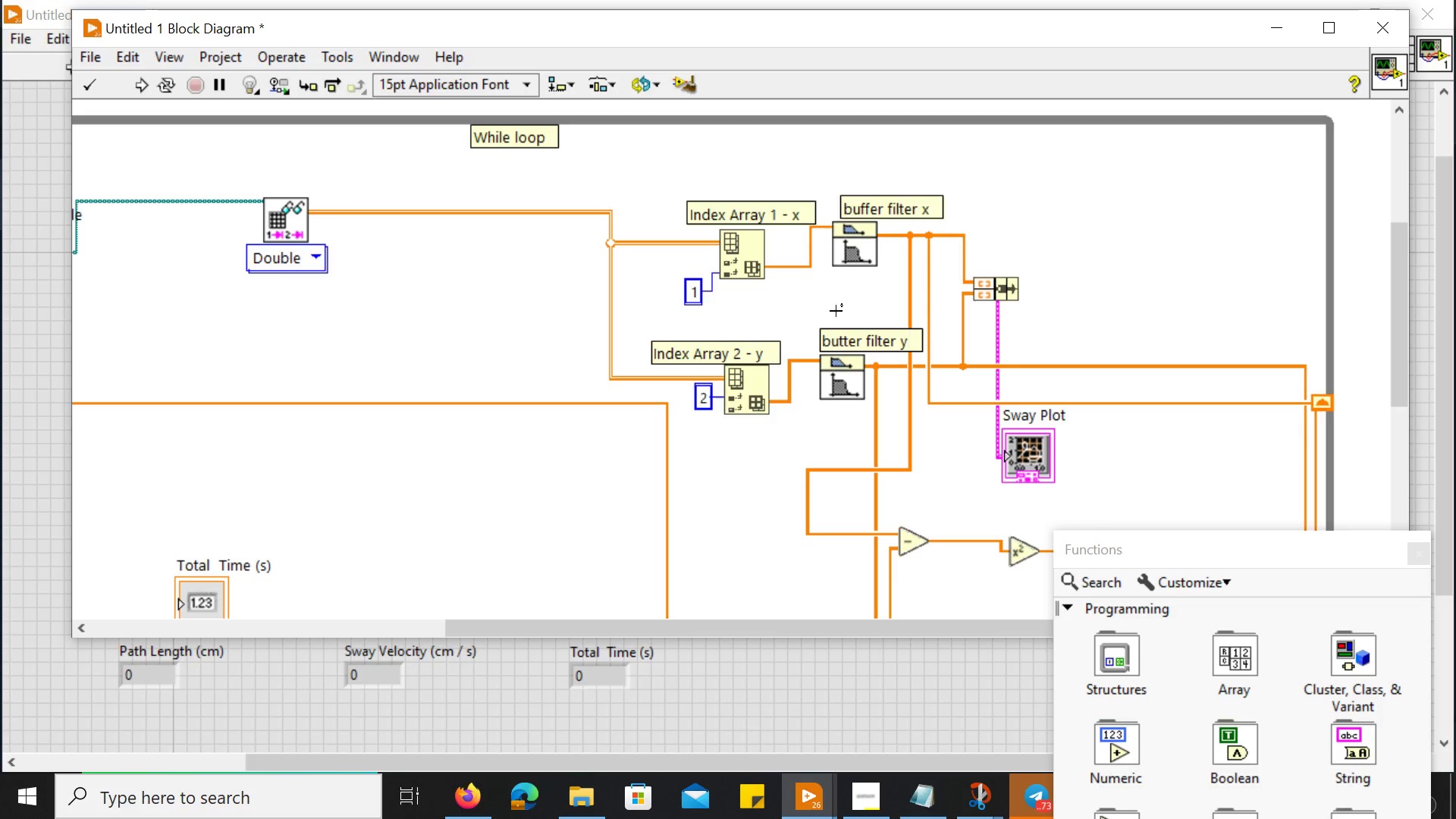 
left_click([1030, 243])
 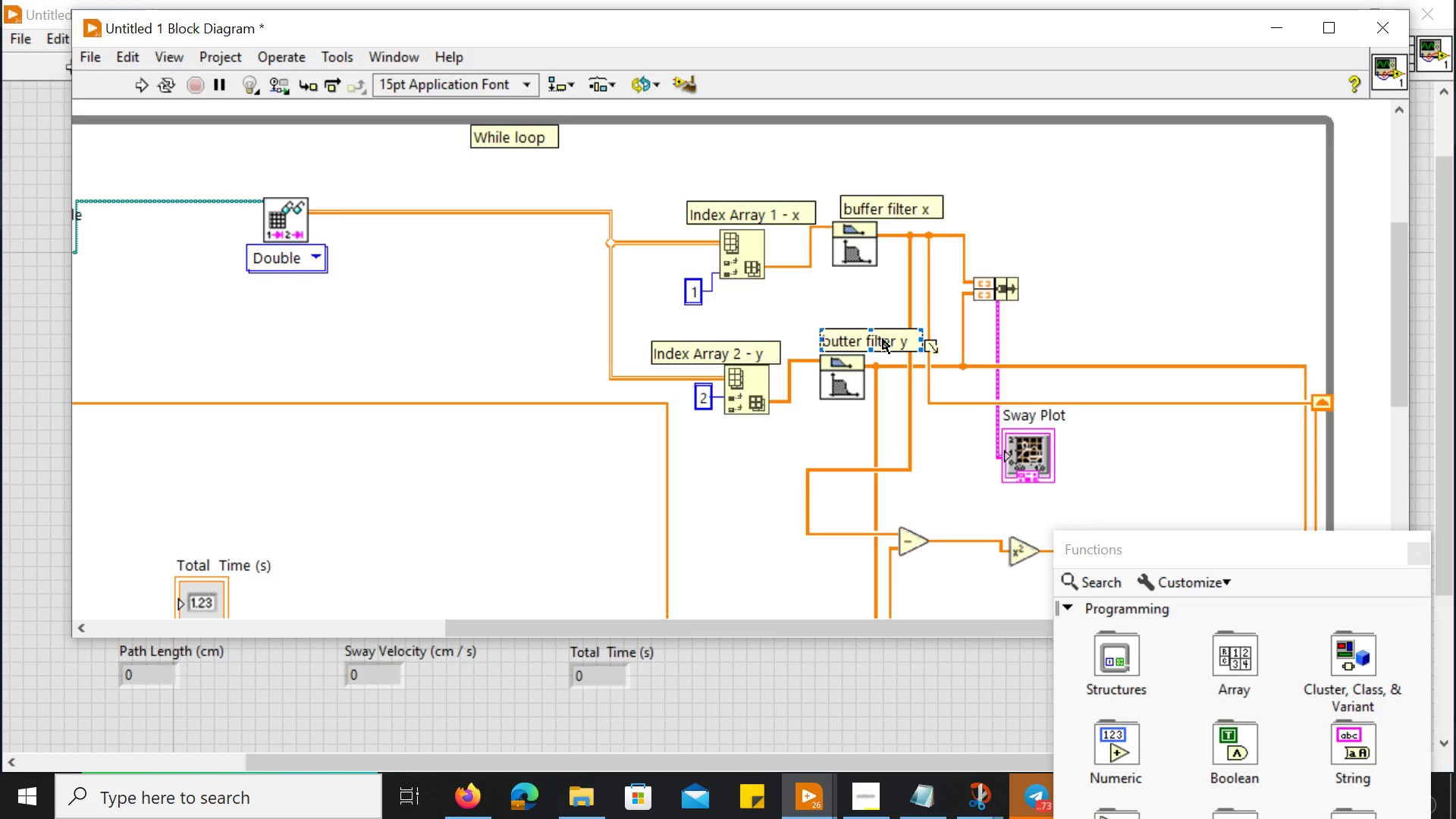 
left_click_drag(start_coordinate=[883, 339], to_coordinate=[861, 338])
 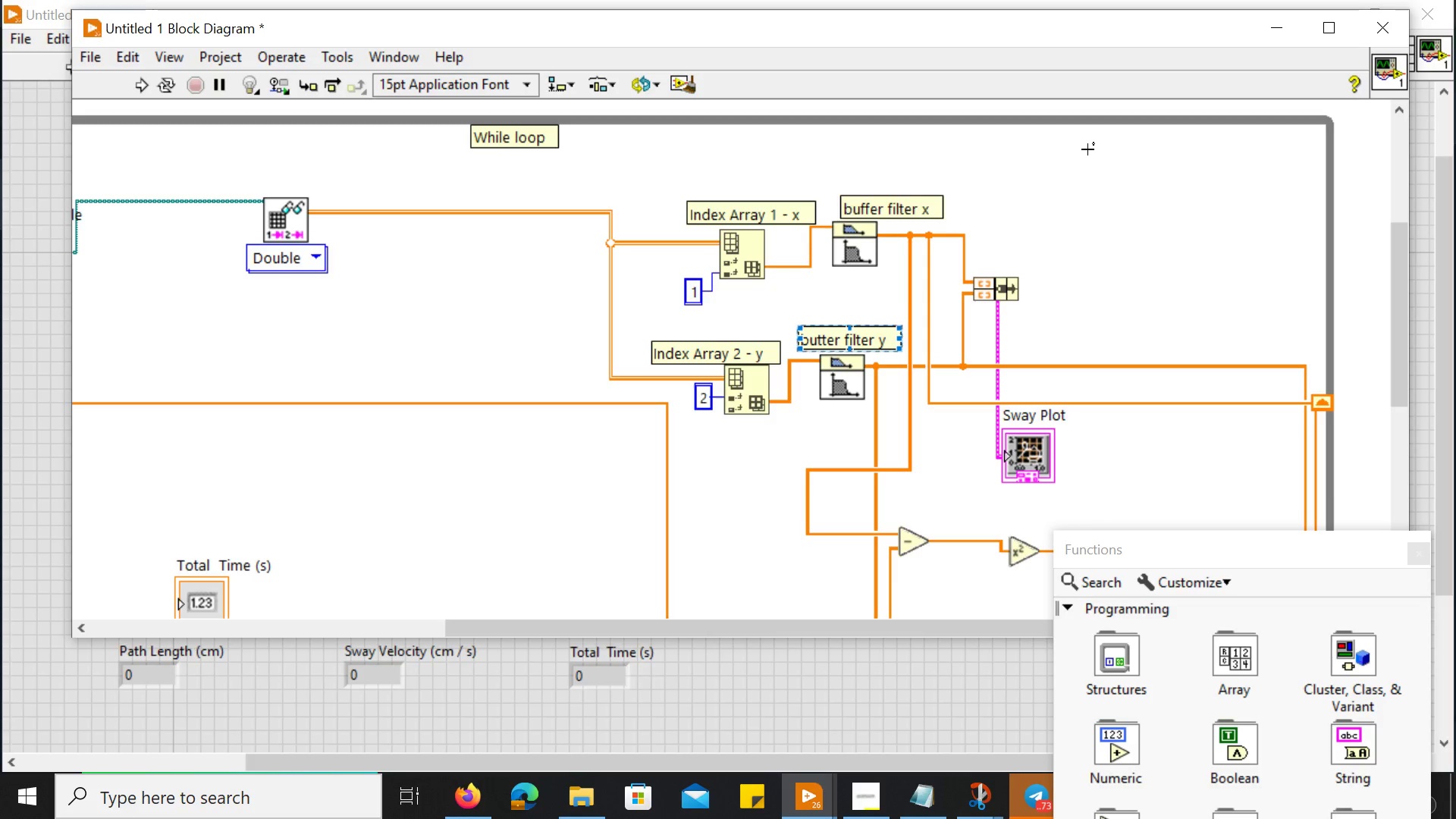 
left_click([1075, 228])
 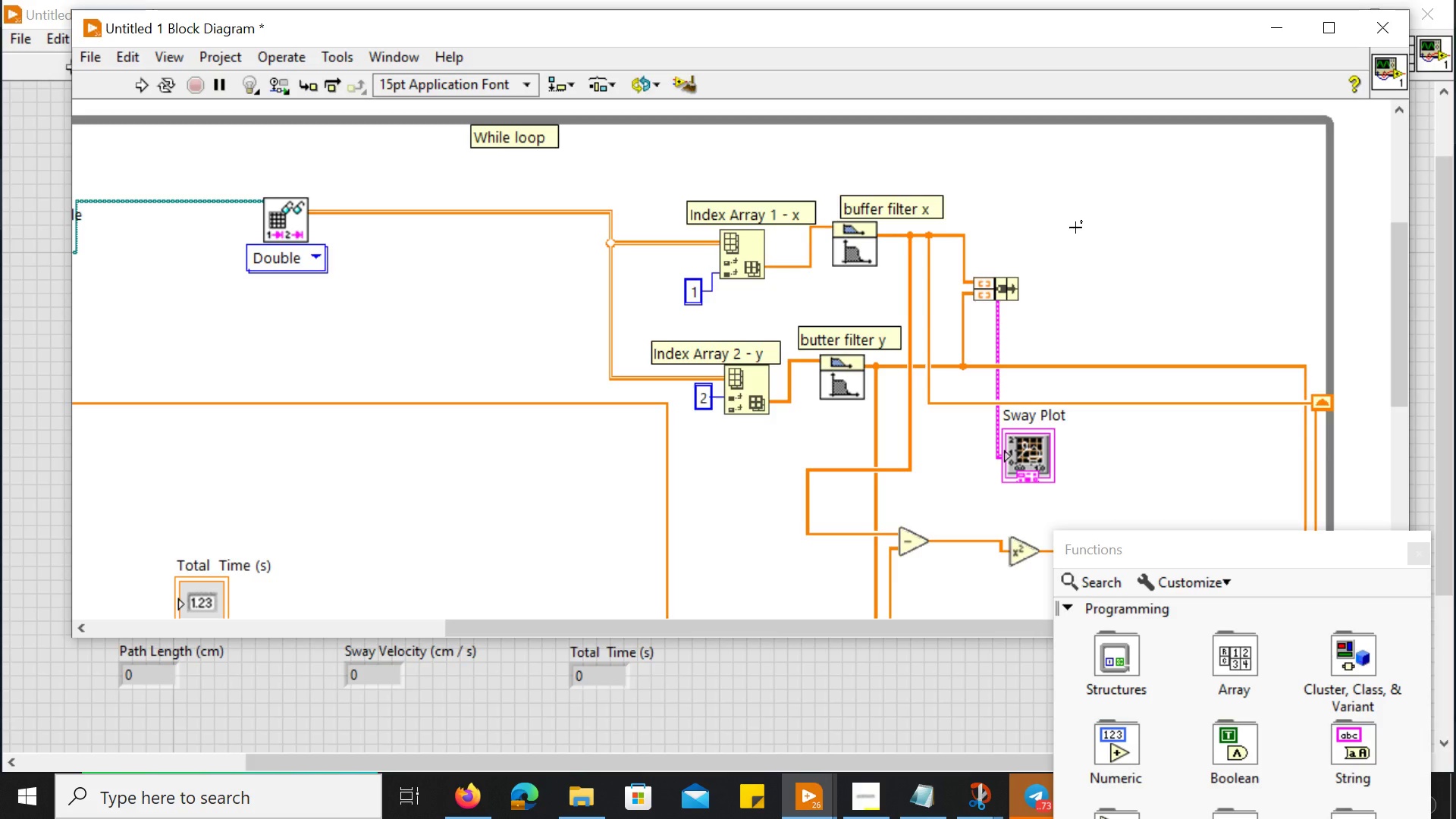 
wait(41.88)
 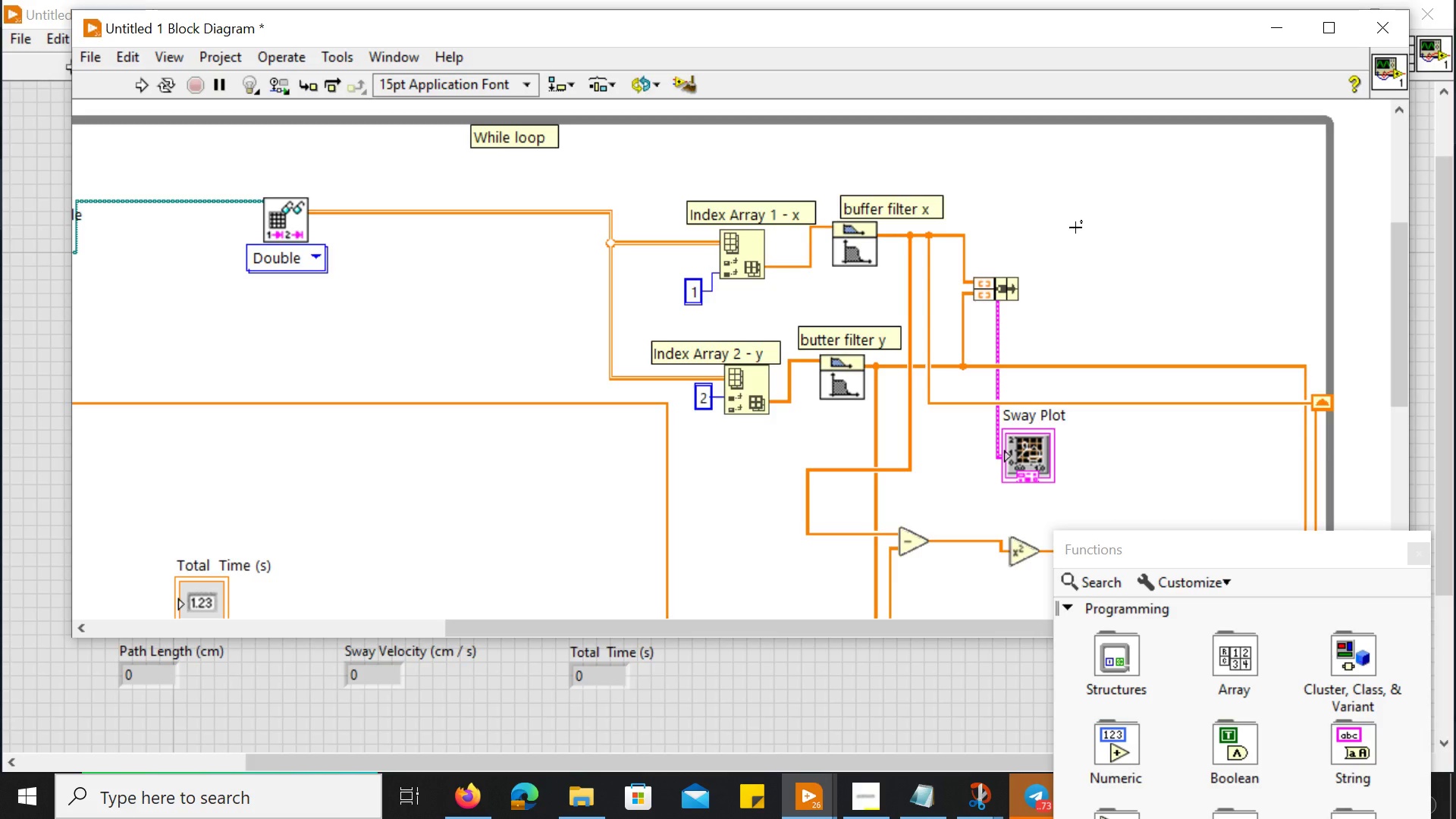 
double_click([1001, 263])
 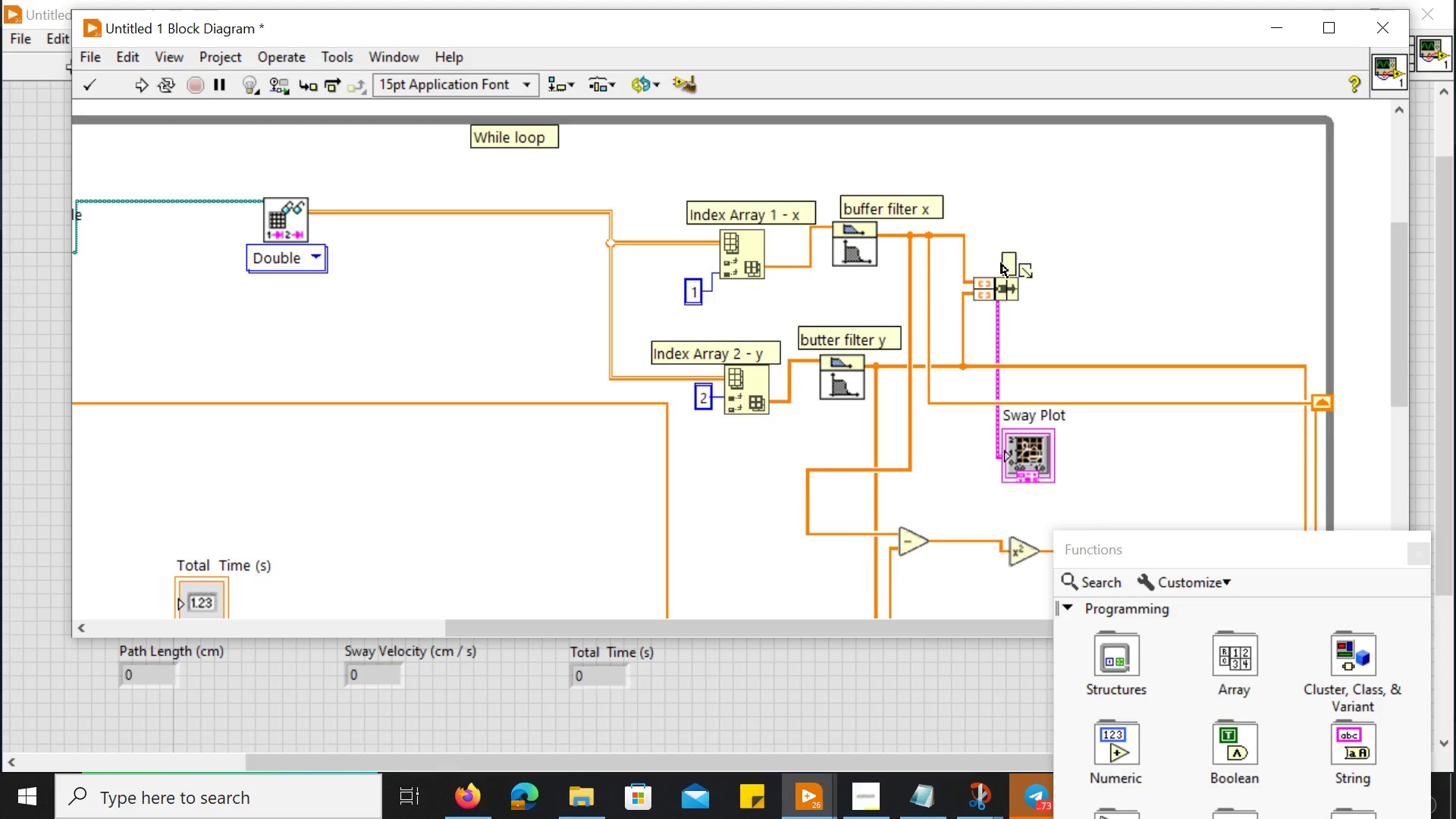 
type(Bundel)
 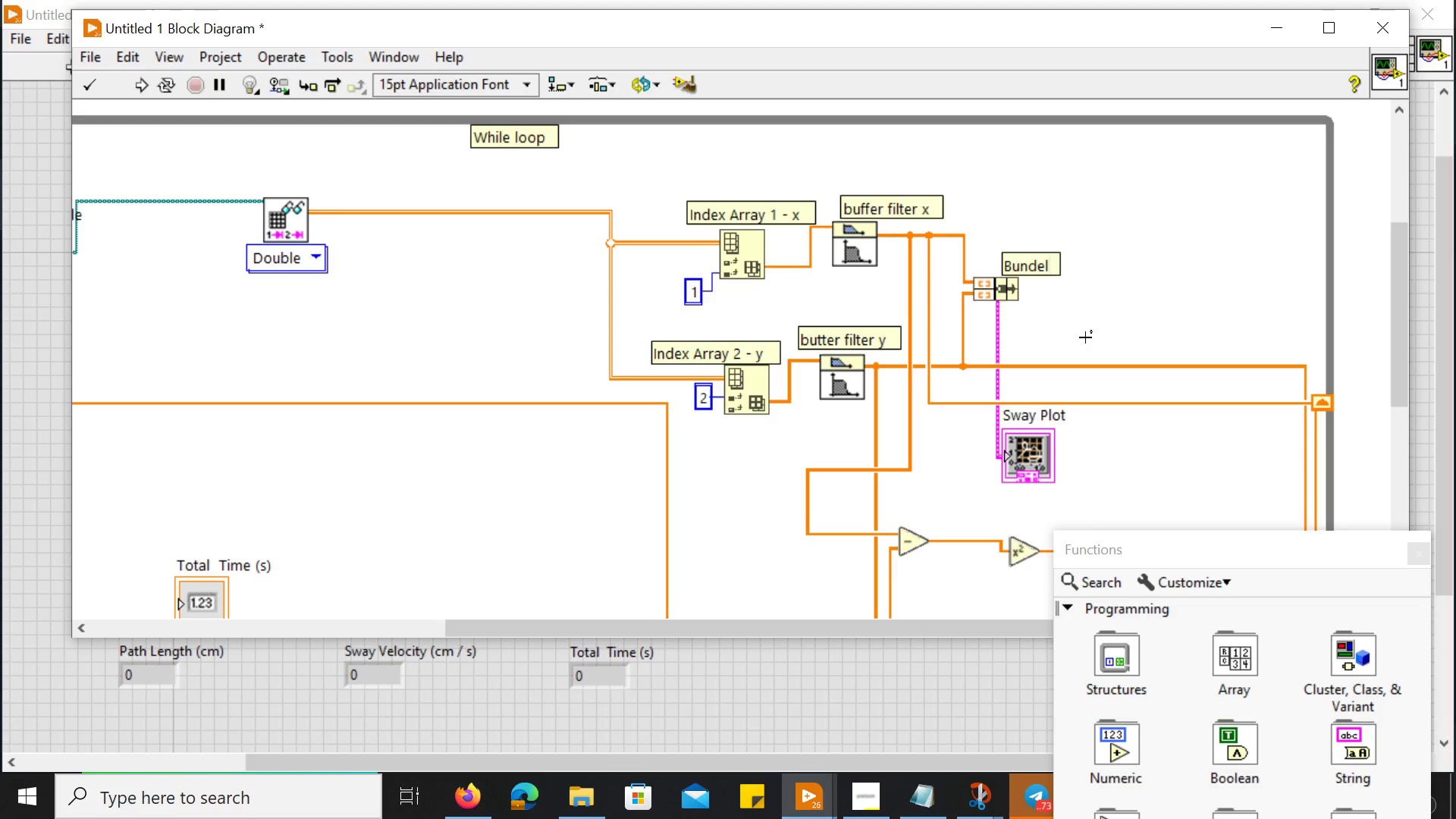 
left_click([1081, 331])
 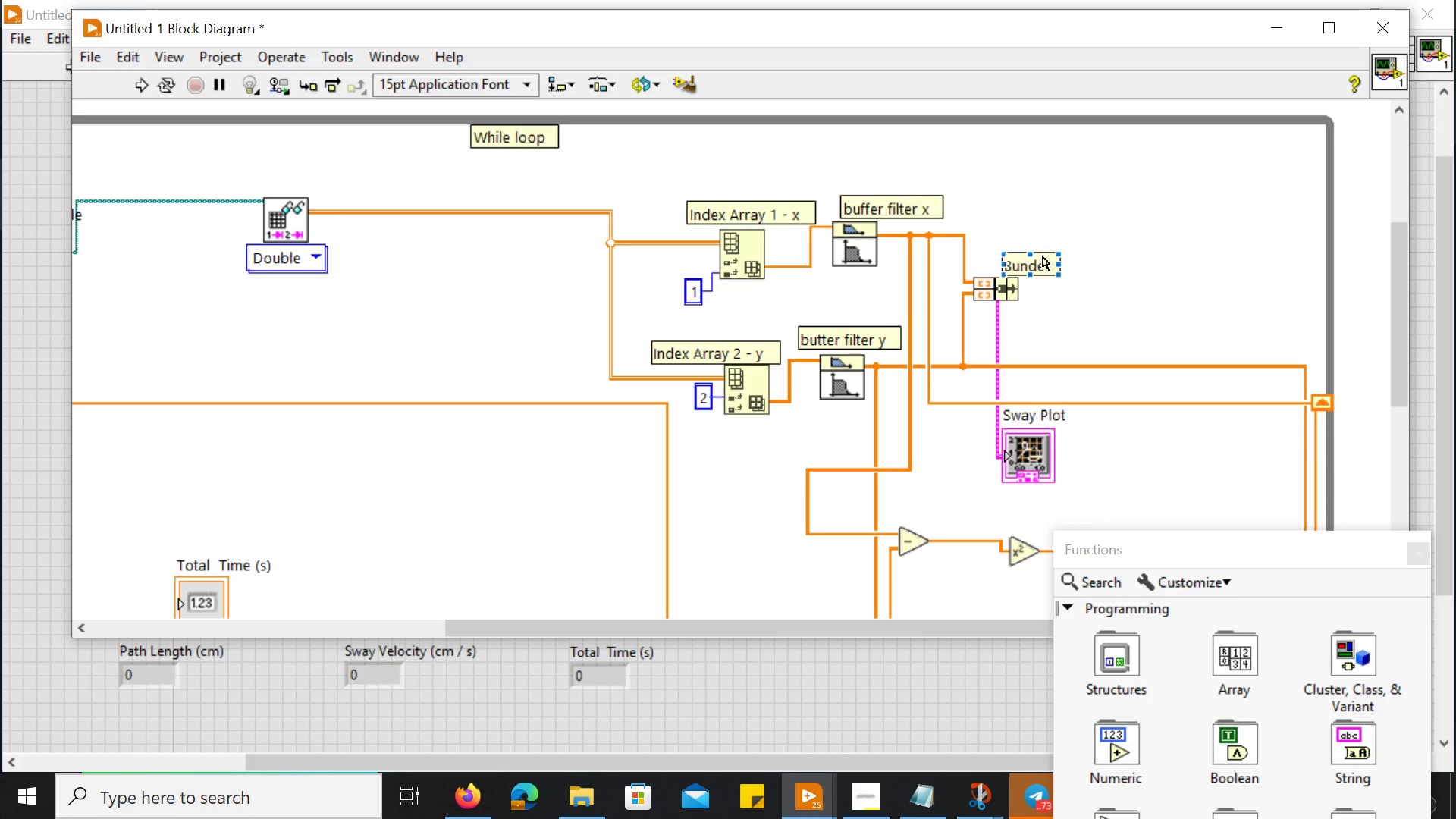 
left_click_drag(start_coordinate=[1044, 263], to_coordinate=[1015, 257])
 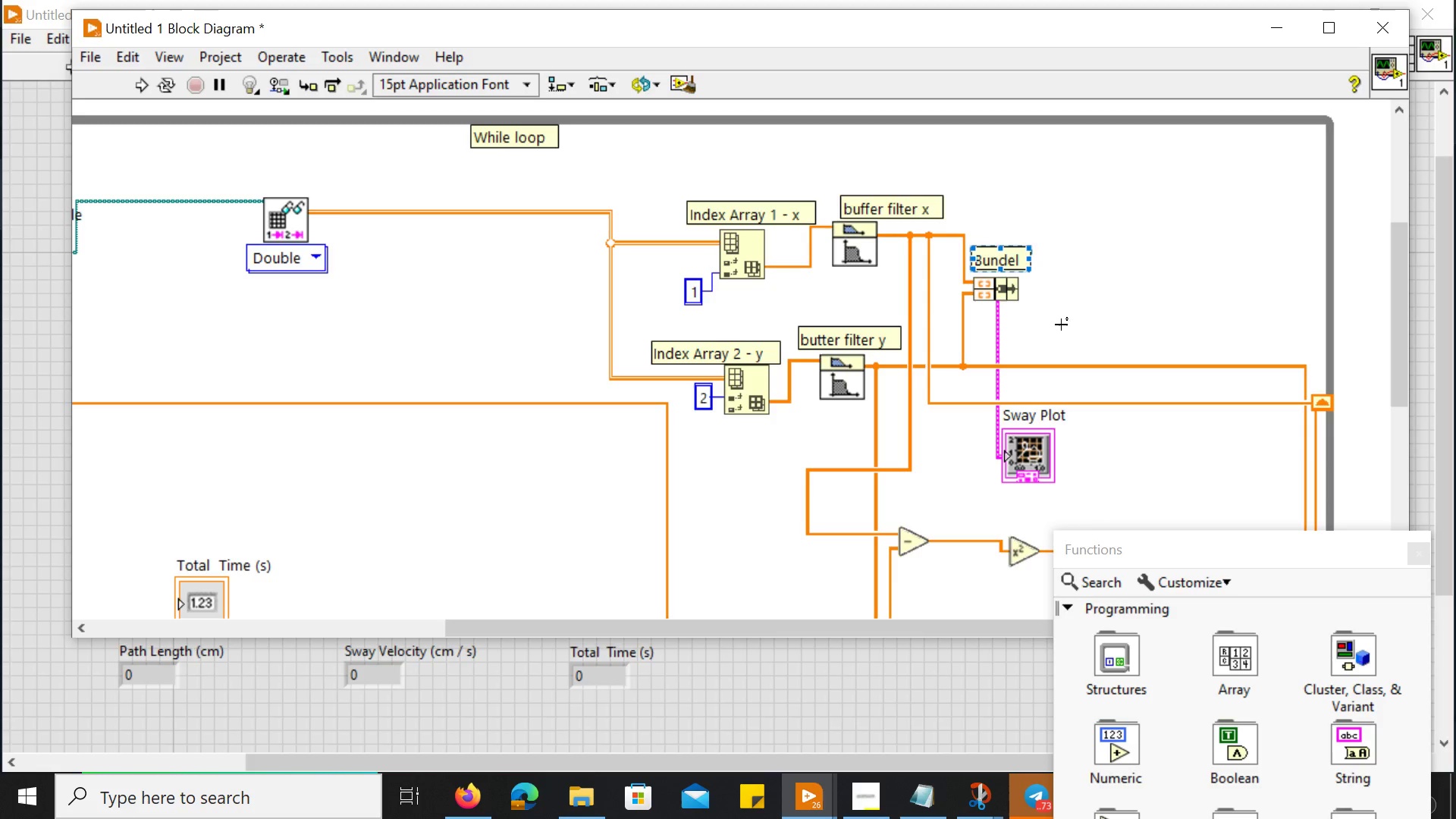 
left_click([1061, 328])
 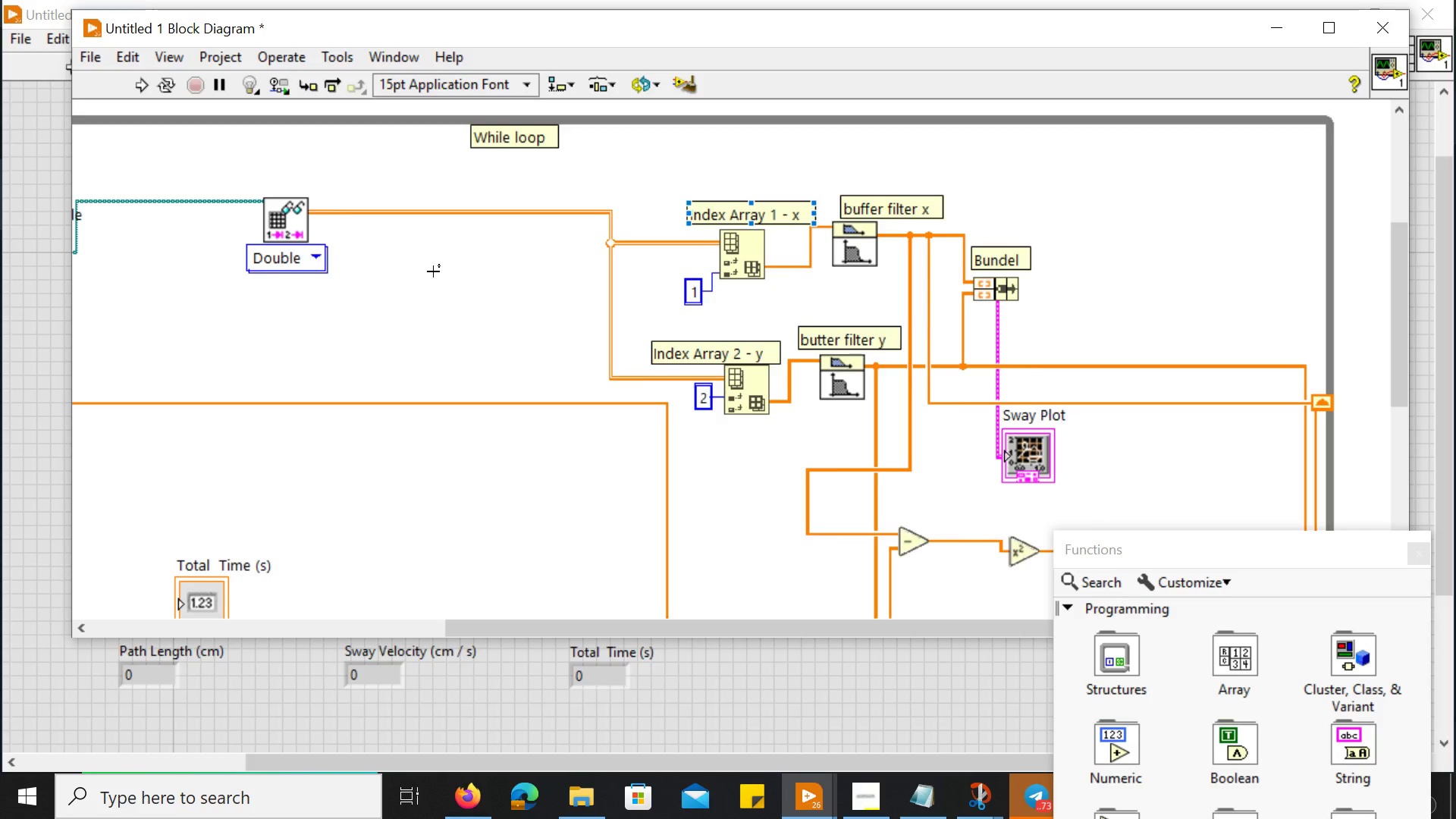 
scroll: coordinate [433, 271], scroll_direction: up, amount: 5.0
 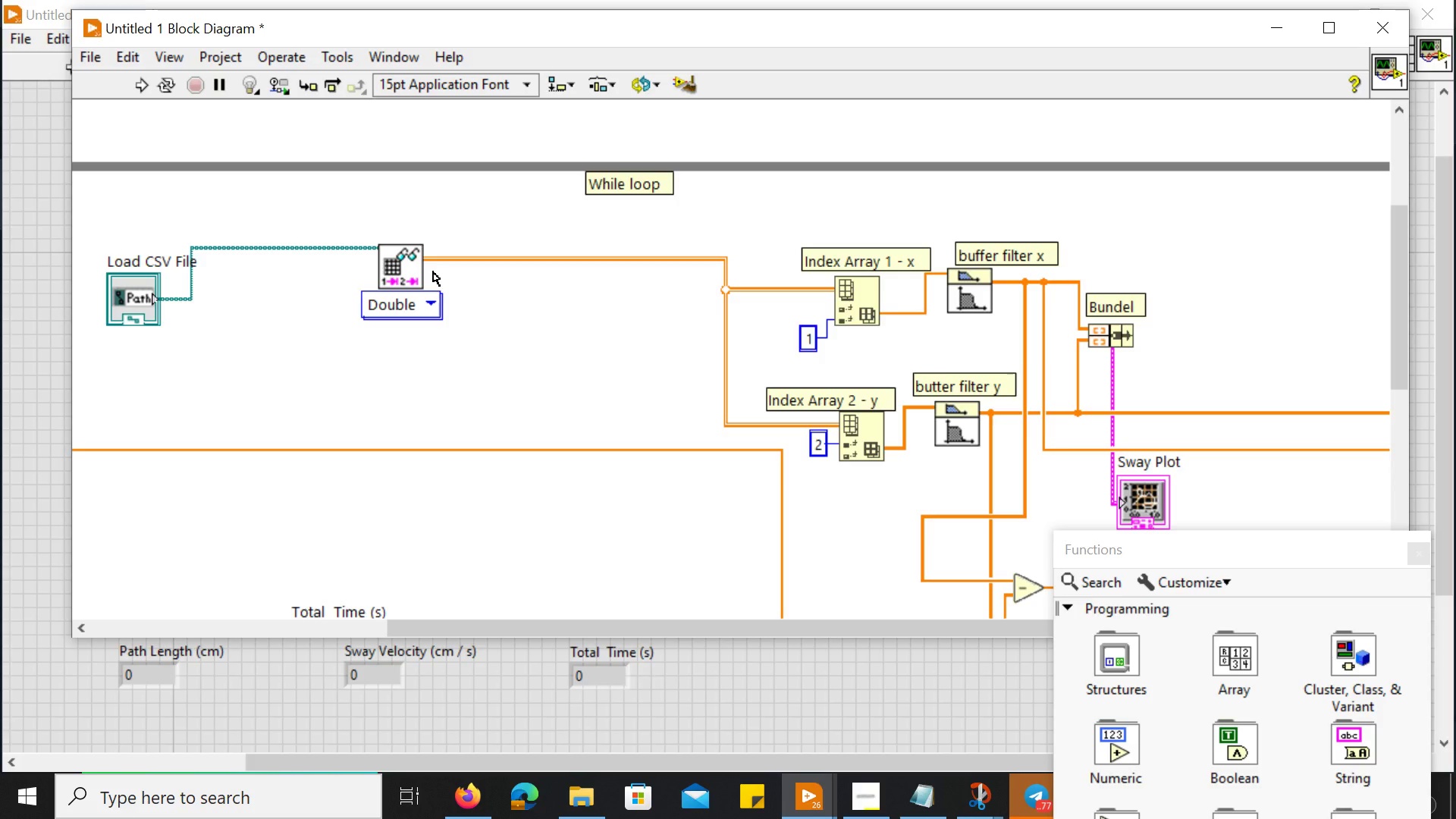 
wait(16.66)
 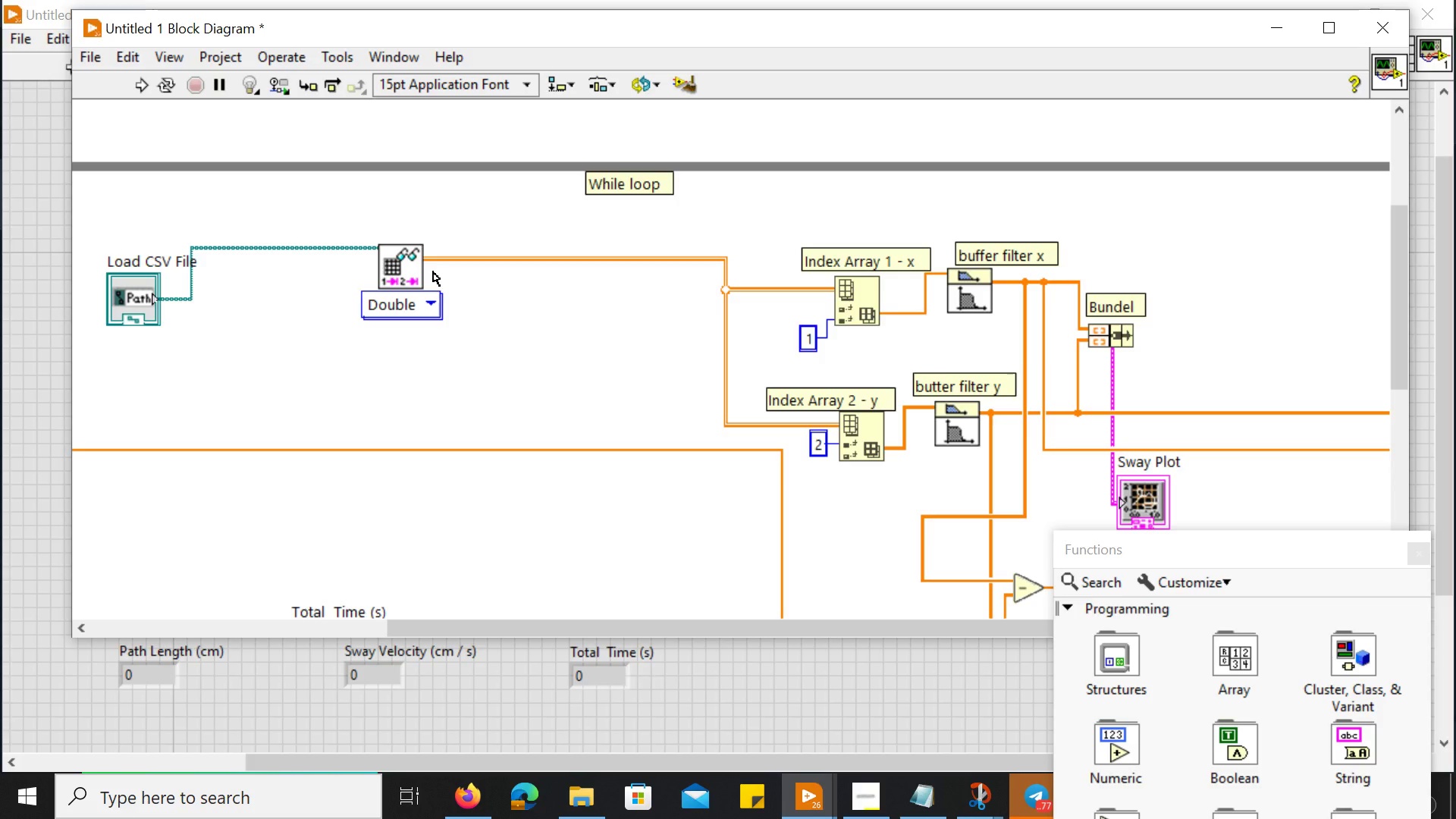 
double_click([399, 238])
 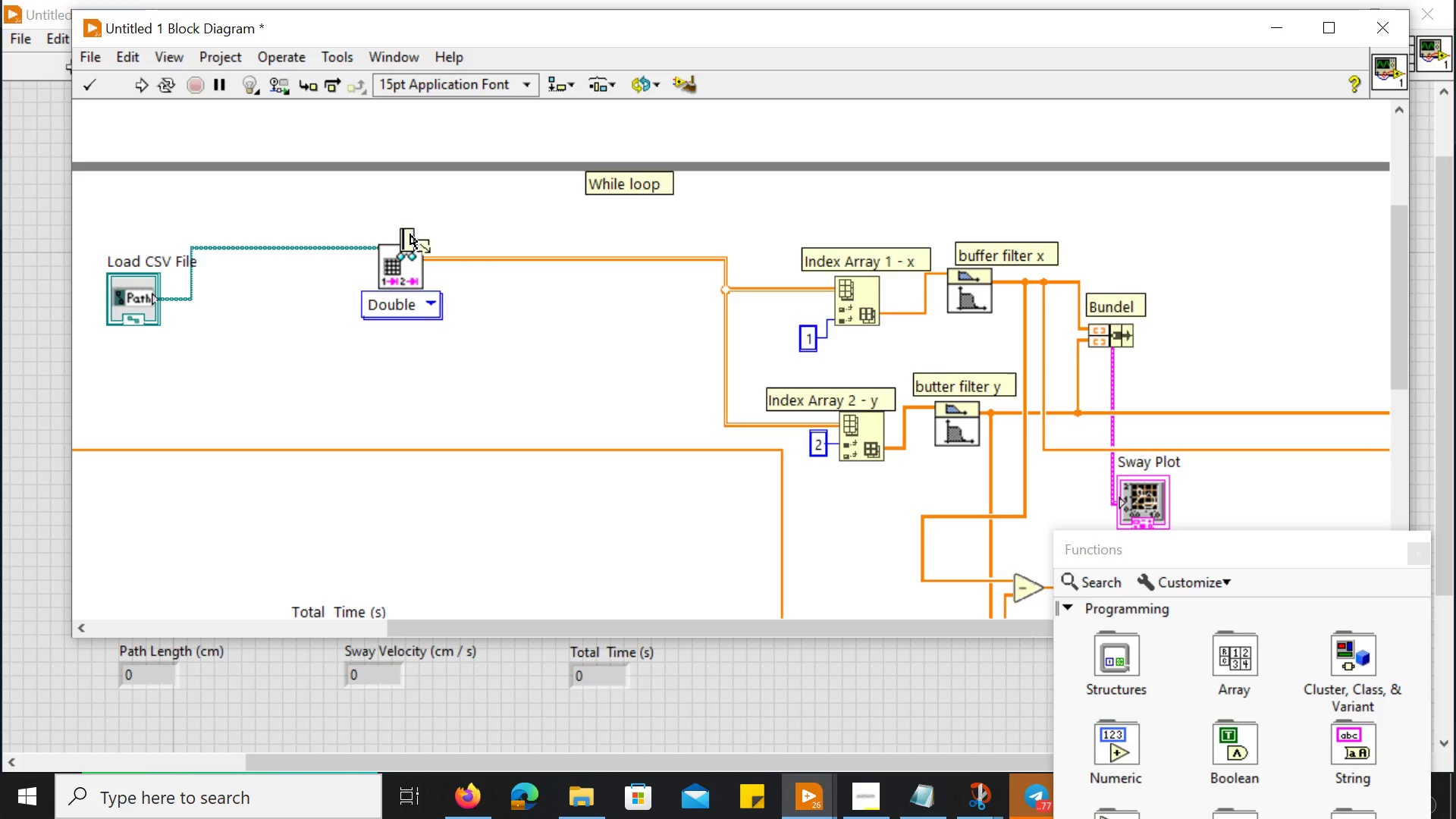 
left_click_drag(start_coordinate=[410, 235], to_coordinate=[408, 227])
 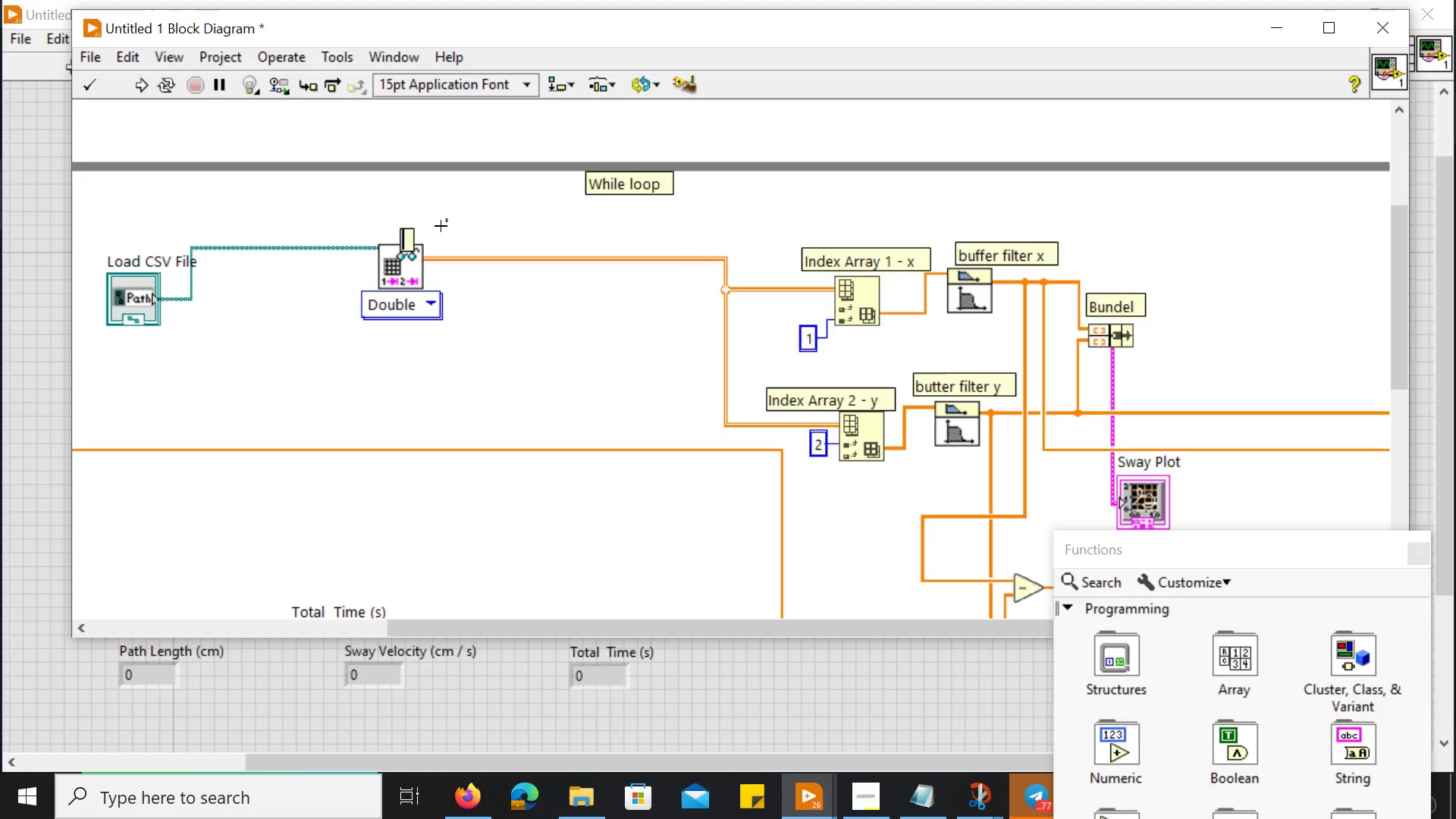 
left_click([441, 226])
 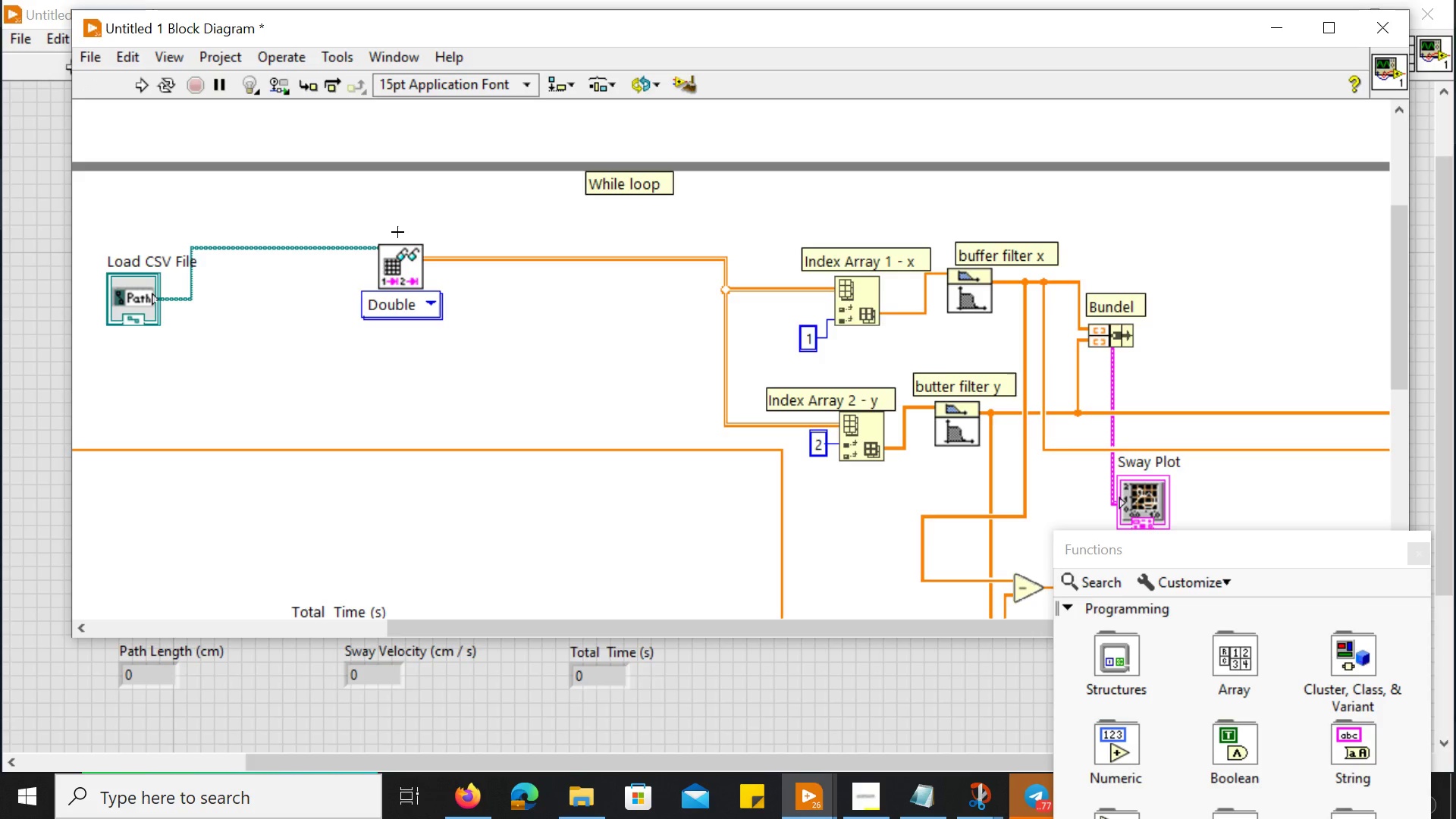 
double_click([397, 232])
 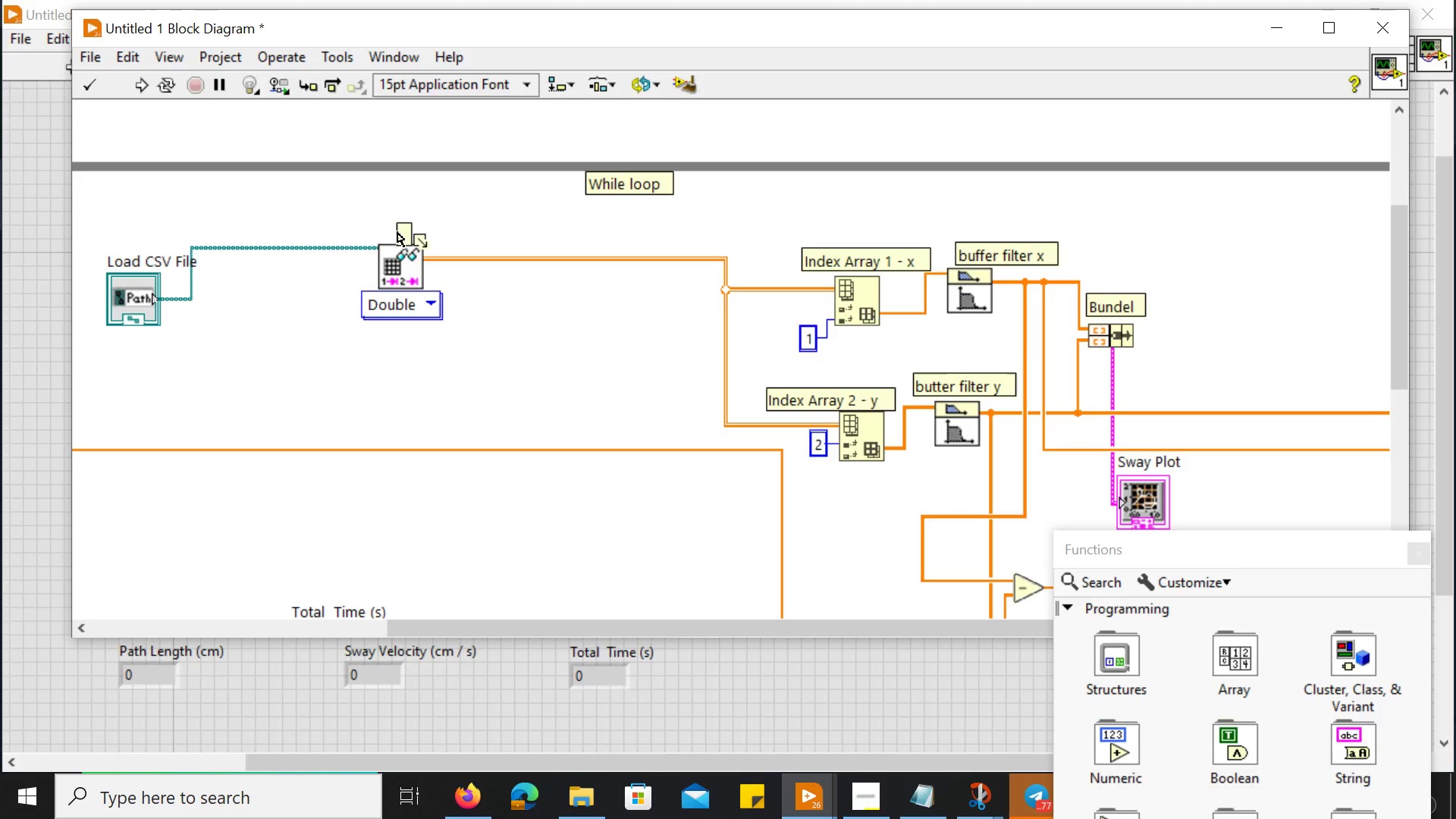 
type(Read delimiter)
 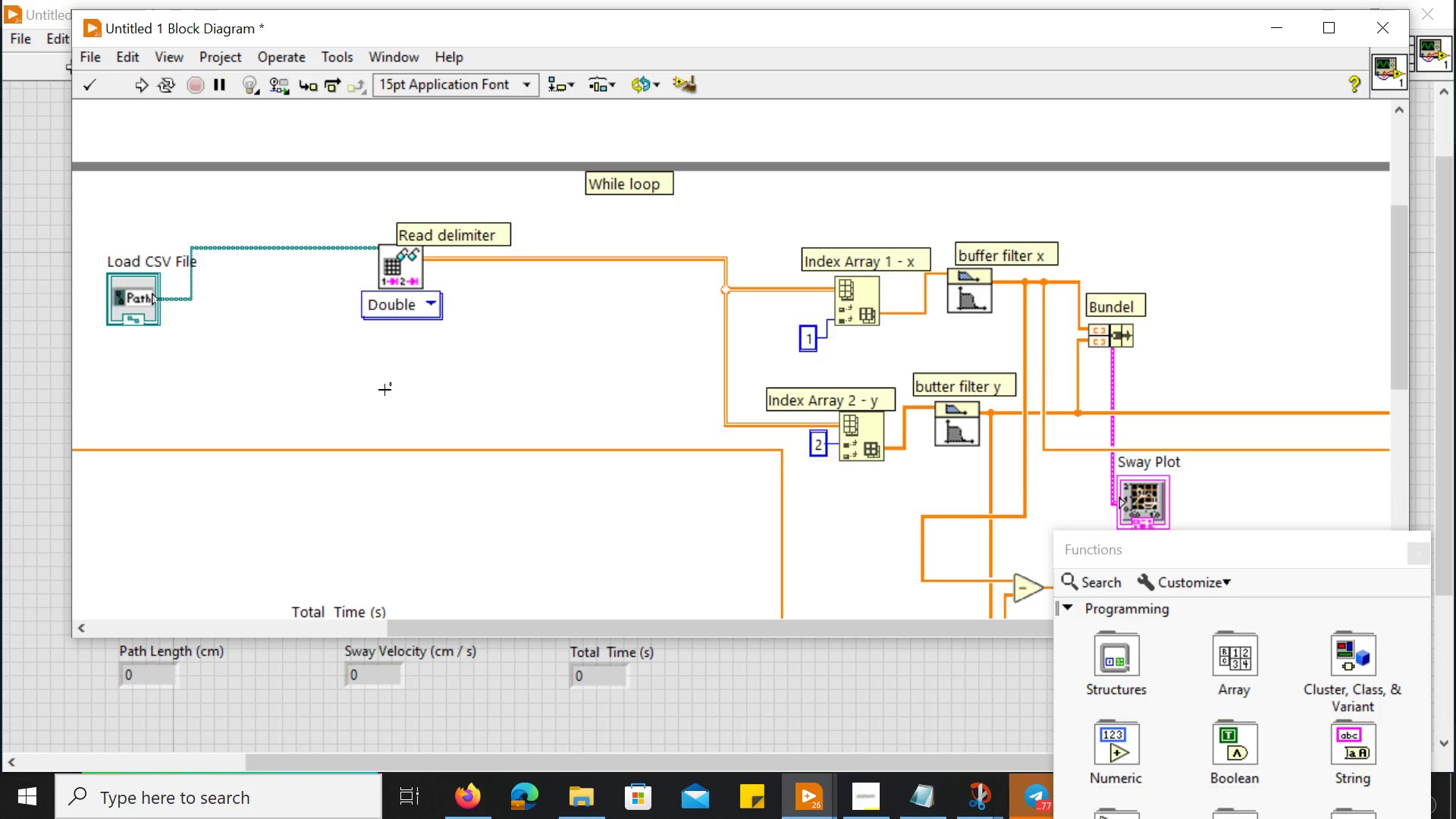 
left_click([384, 398])
 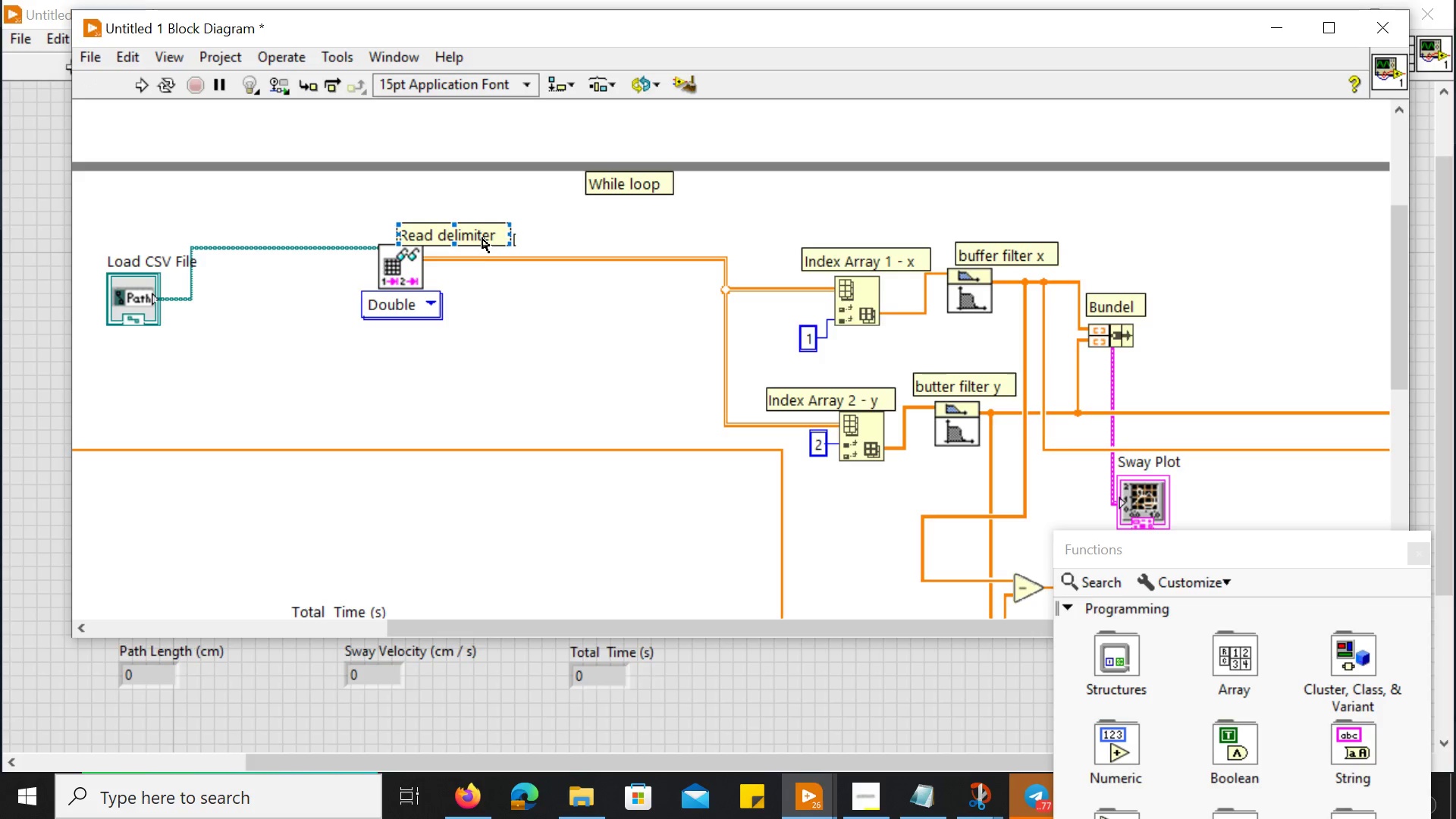 
left_click_drag(start_coordinate=[482, 237], to_coordinate=[446, 231])
 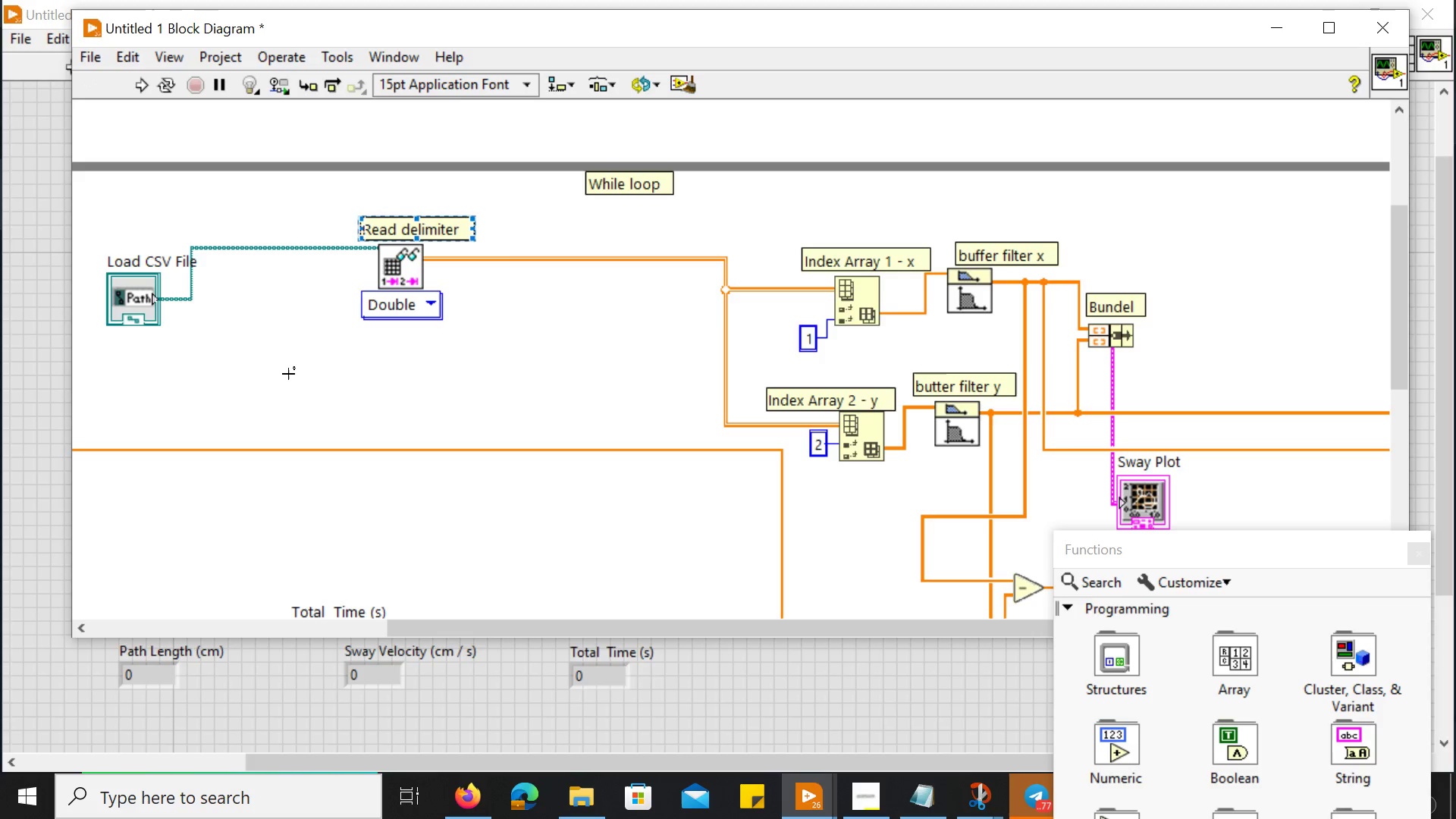 
scroll: coordinate [288, 374], scroll_direction: up, amount: 4.0
 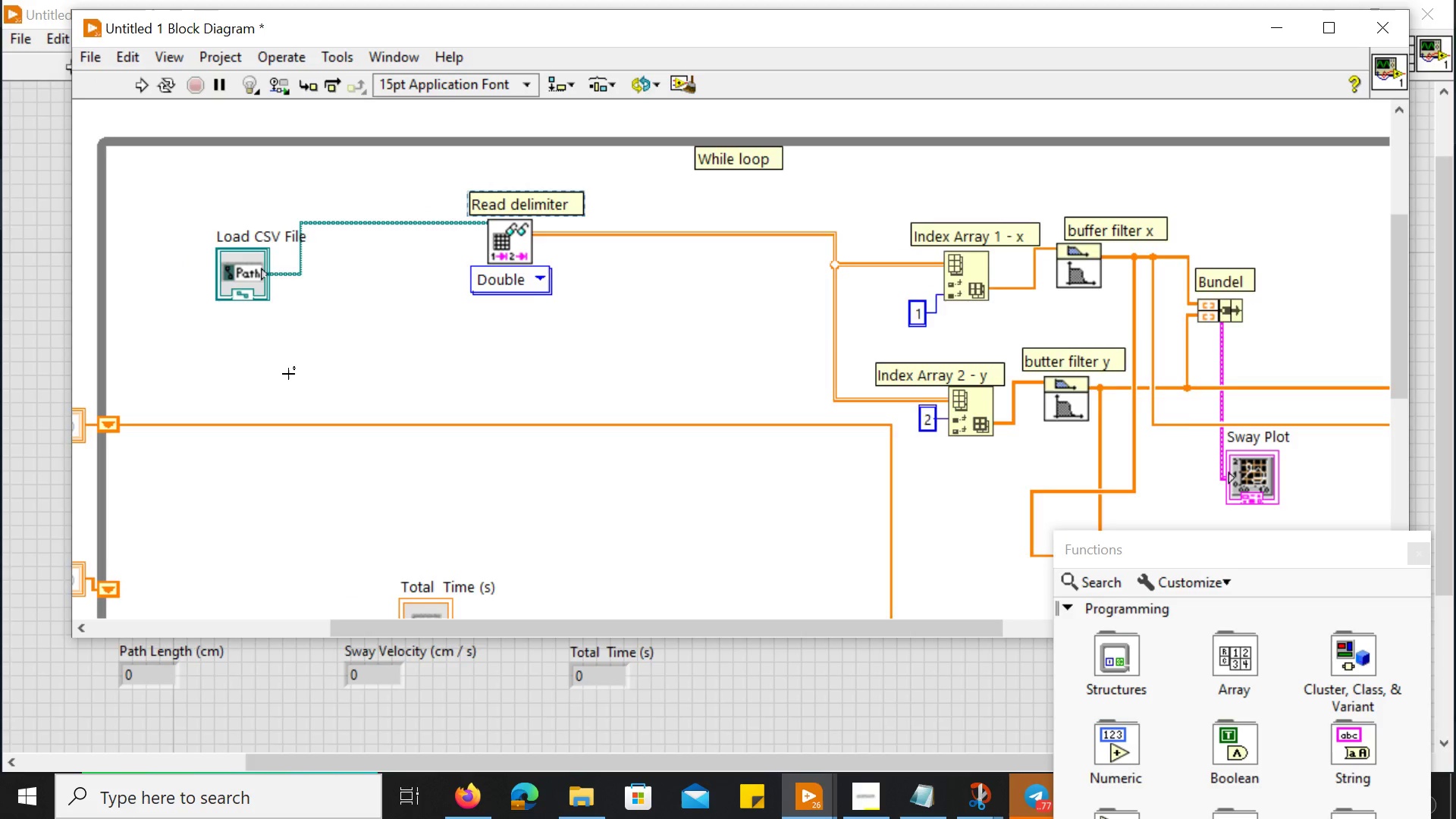 
scroll: coordinate [288, 374], scroll_direction: down, amount: 2.0
 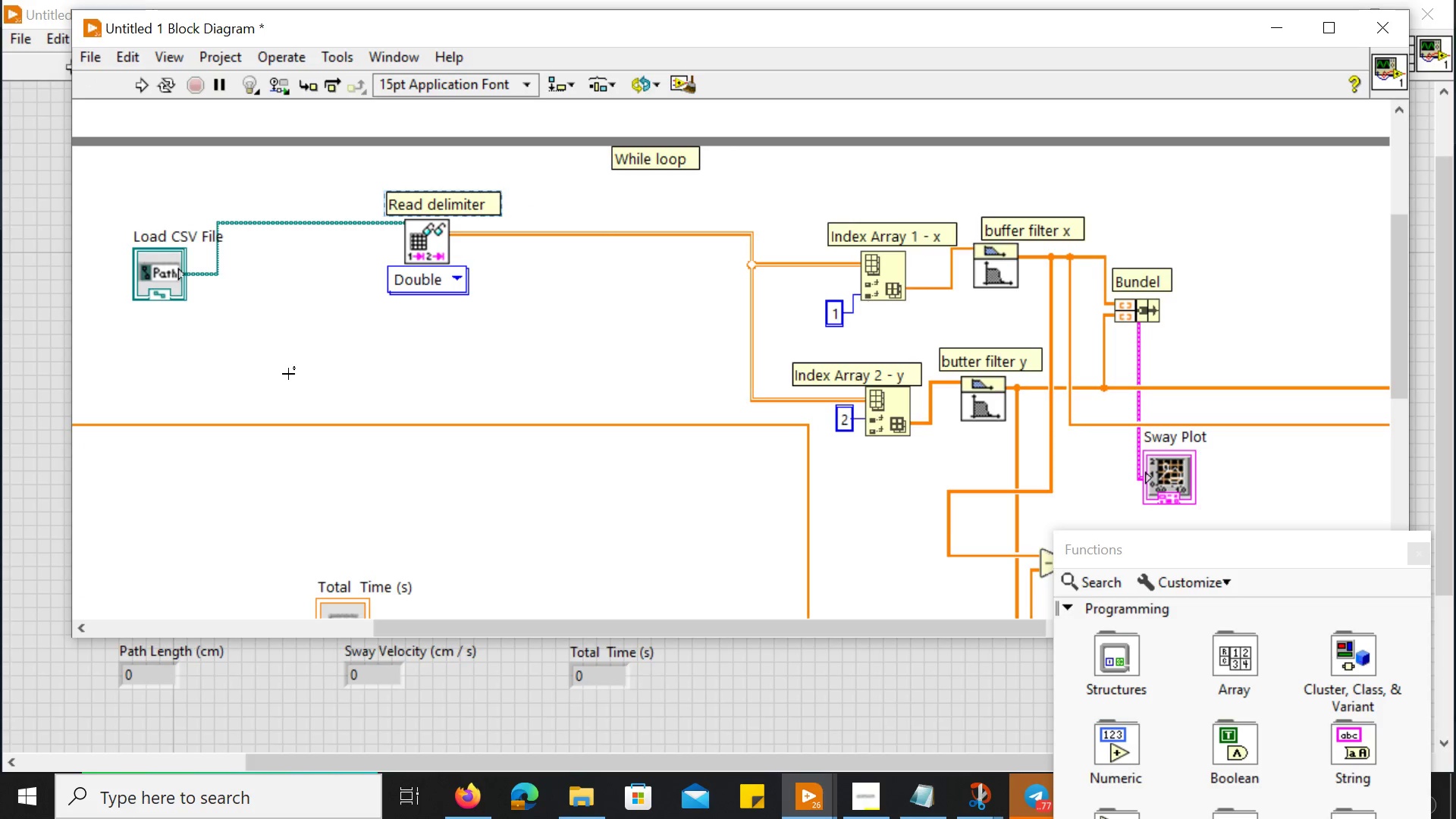 
scroll: coordinate [288, 374], scroll_direction: up, amount: 5.0
 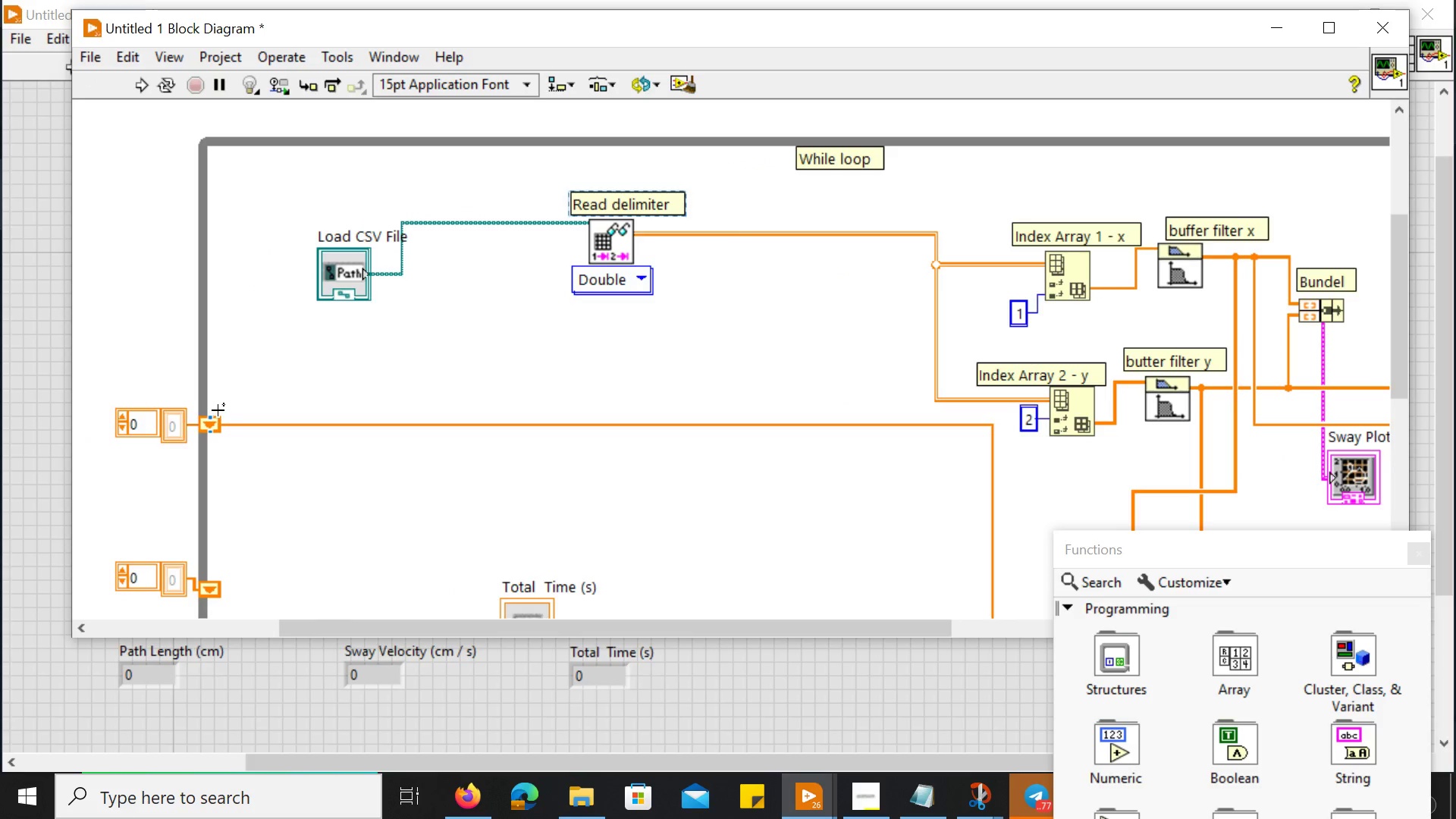 
double_click([218, 409])
 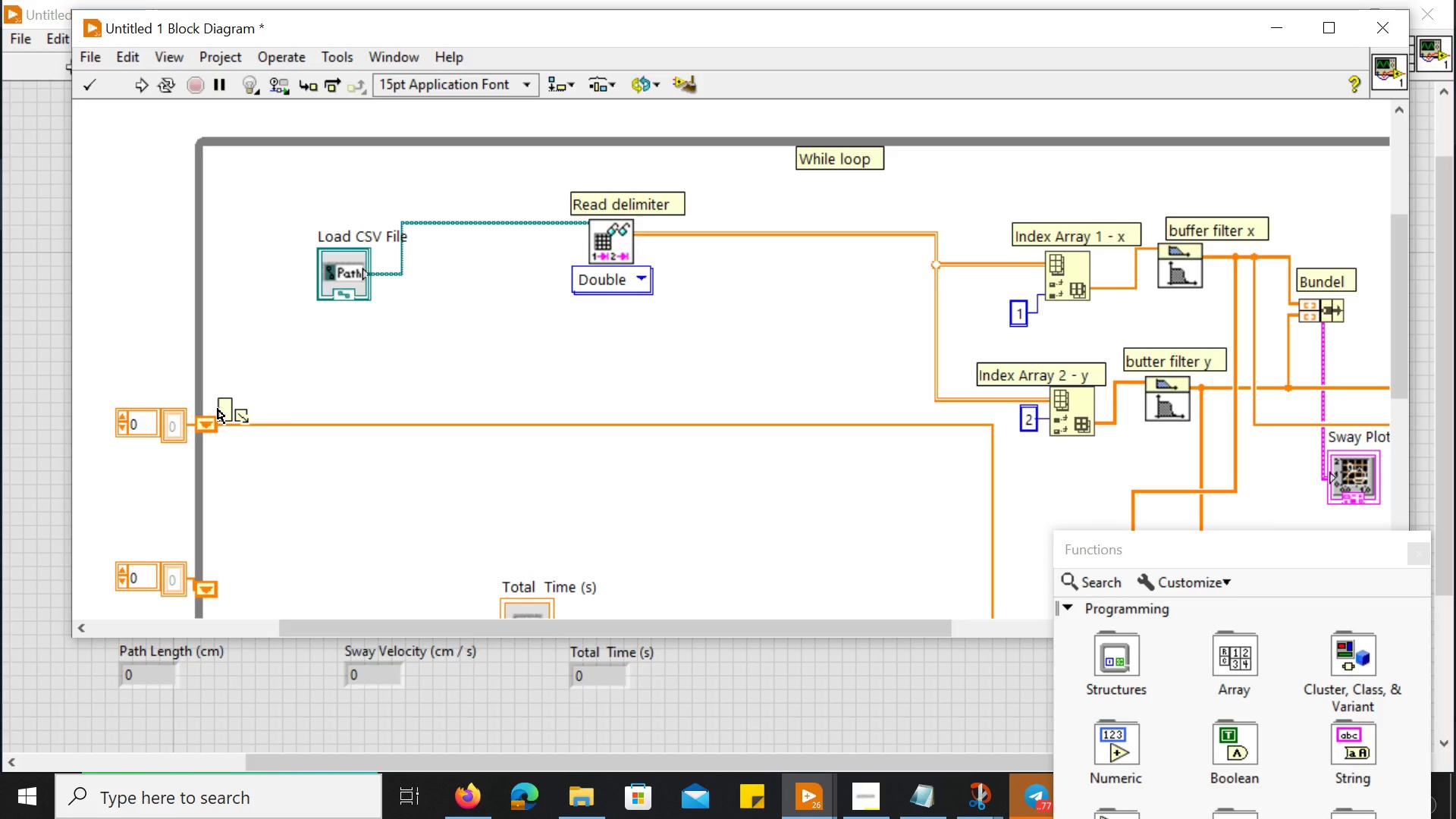 
type(shift register 1 )
 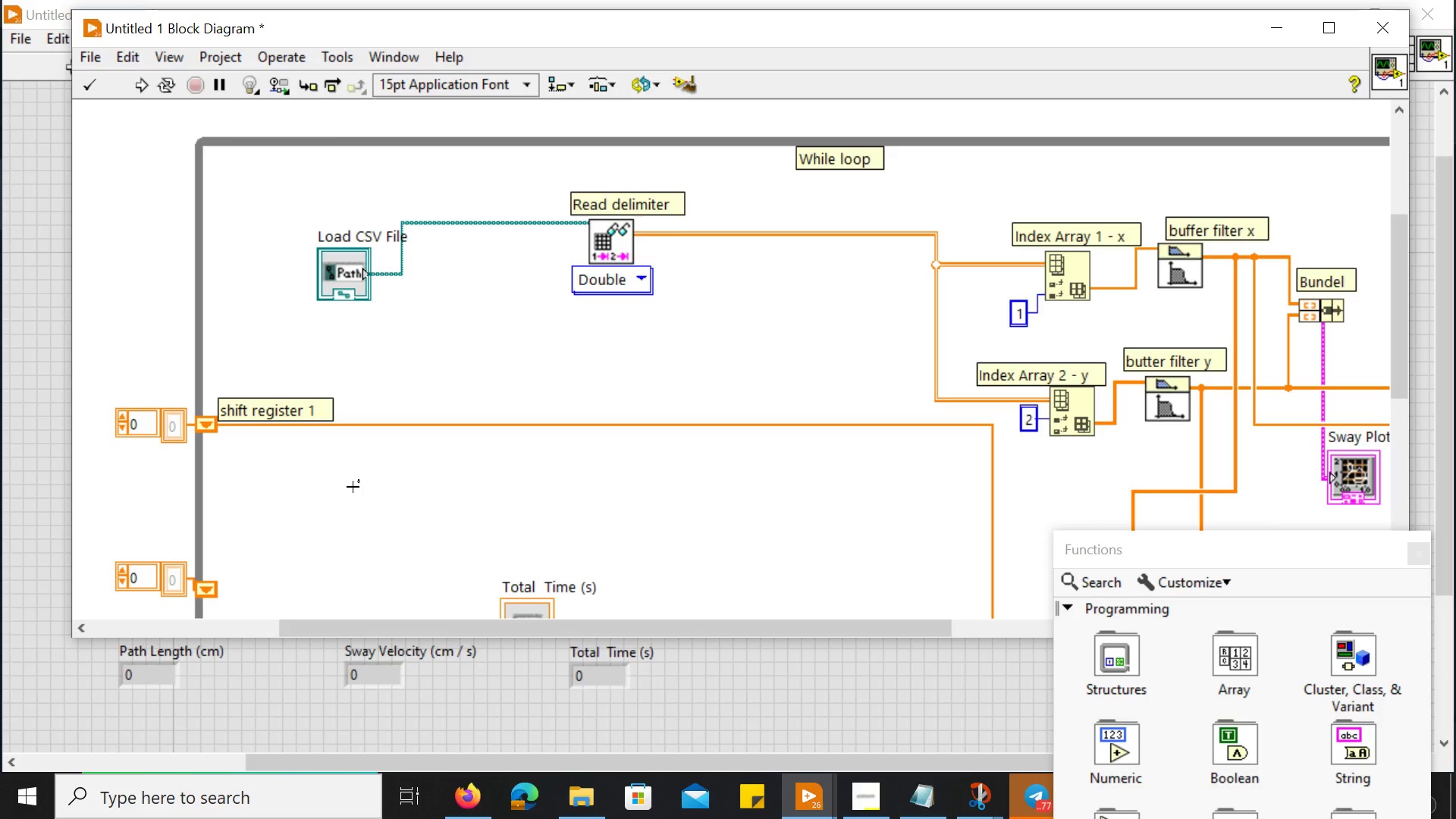 
scroll: coordinate [353, 487], scroll_direction: down, amount: 16.0
 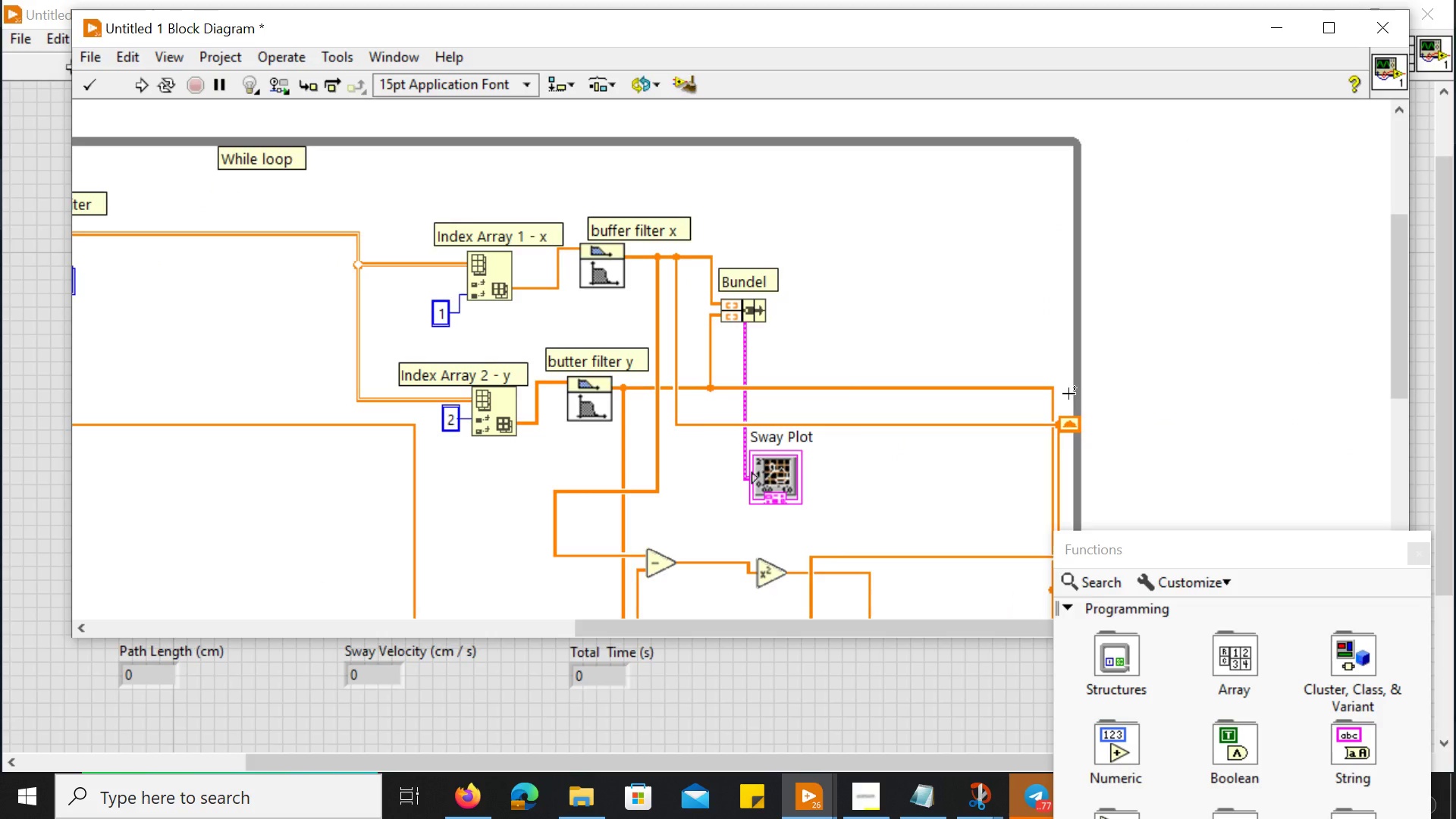 
double_click([1068, 394])
 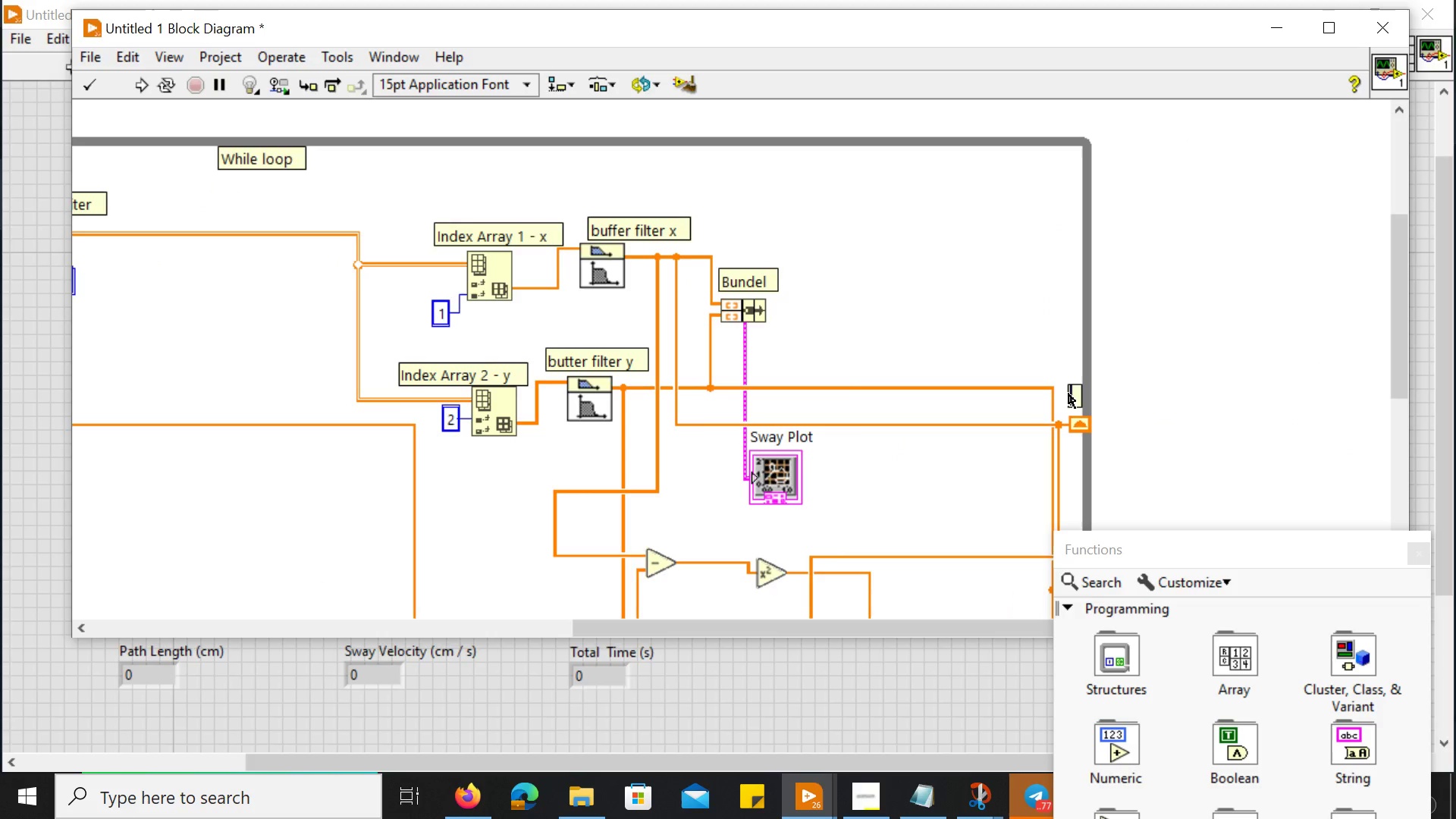 
hold_key(key=S, duration=0.31)
 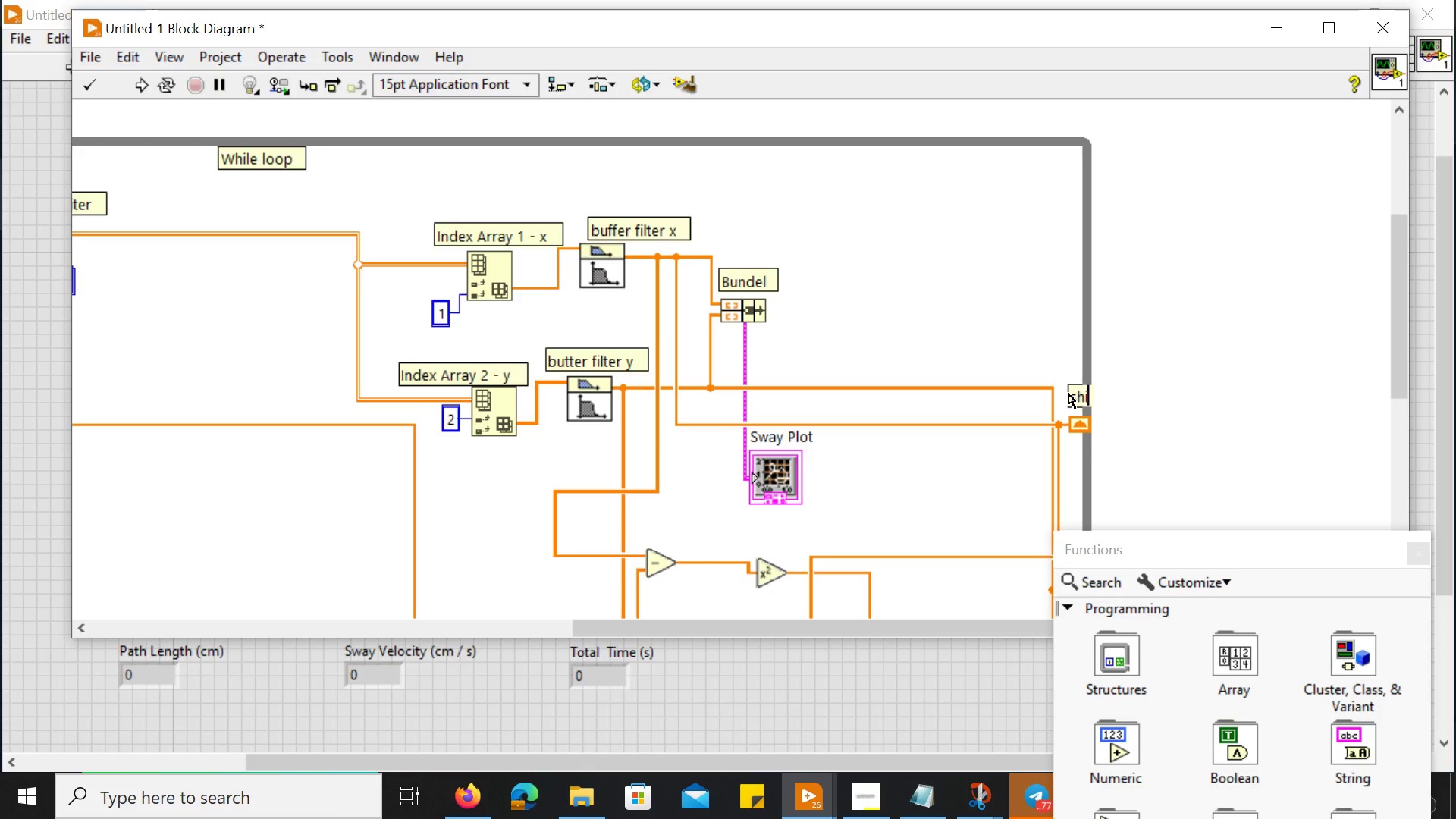 
type(hift register 1 right)
 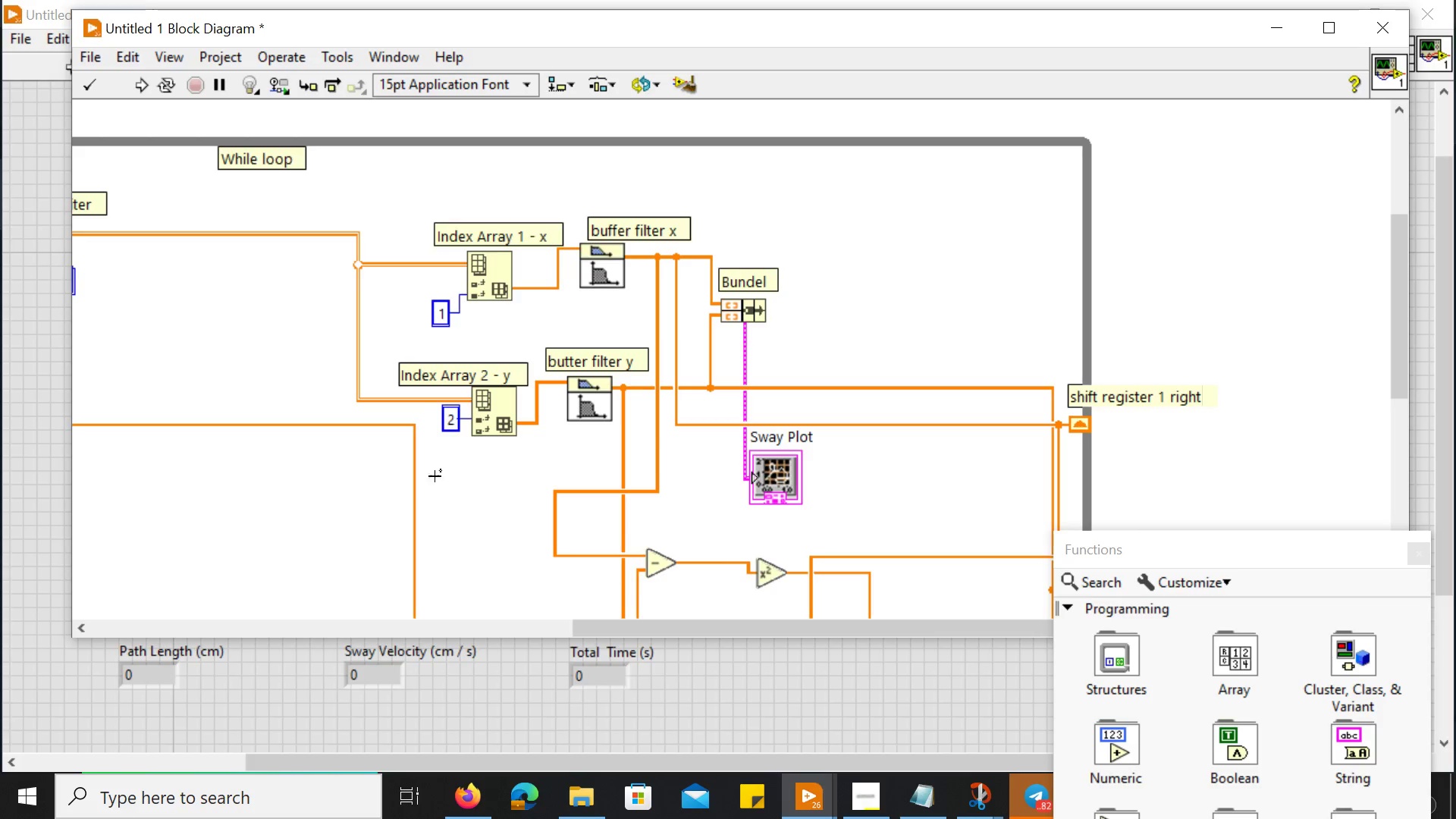 
left_click([389, 481])
 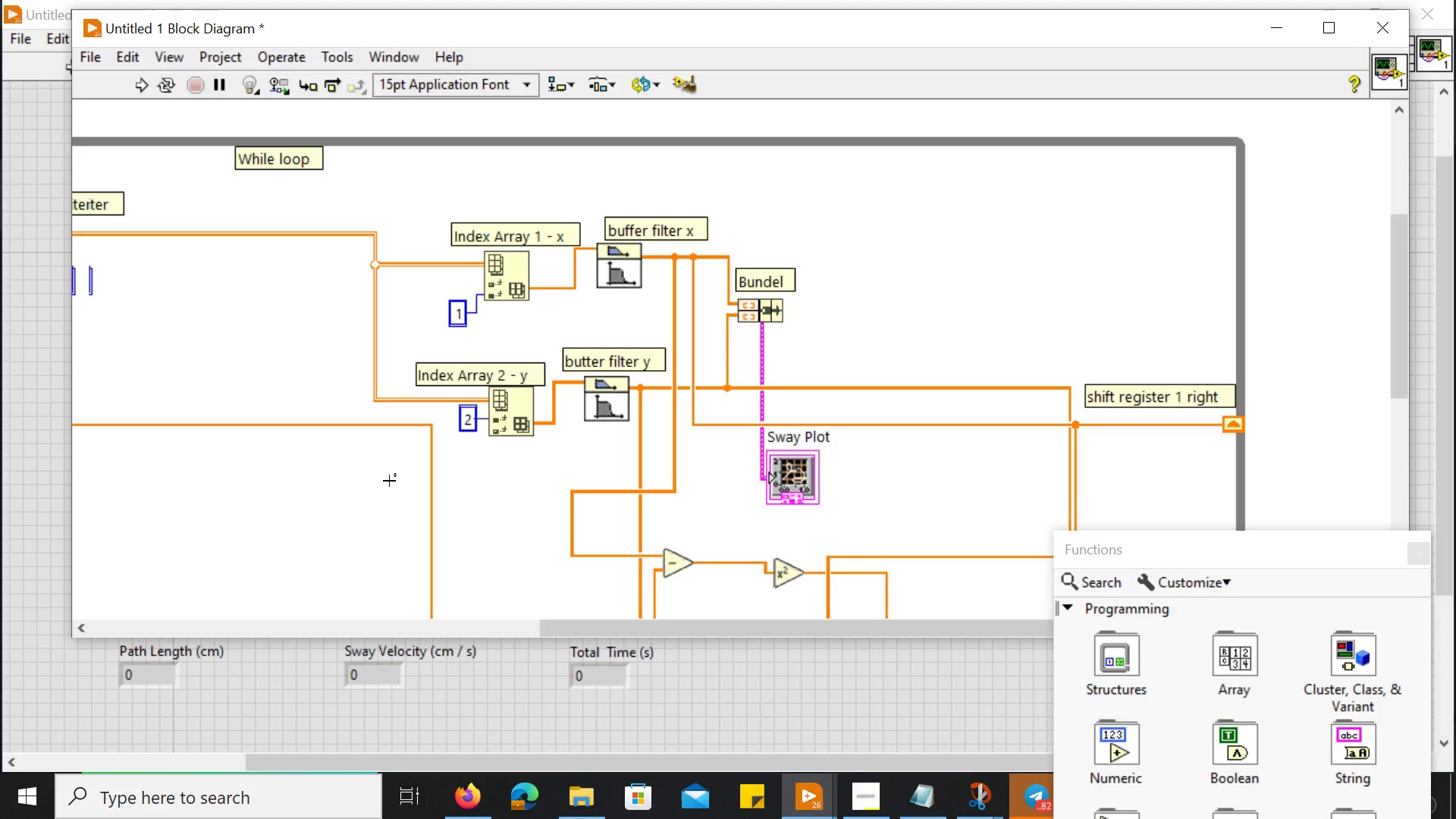 
scroll: coordinate [389, 481], scroll_direction: up, amount: 21.0
 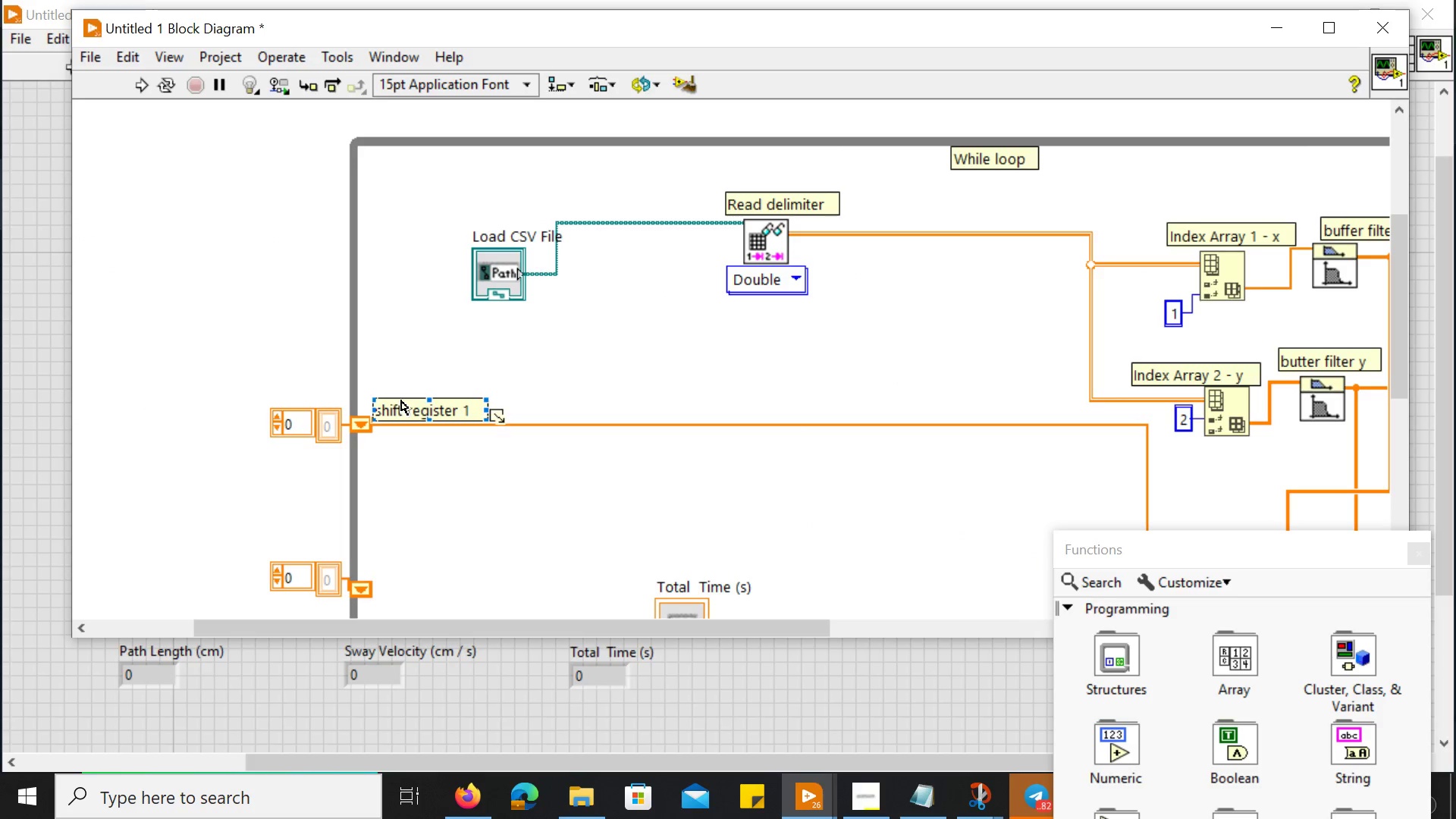 
left_click_drag(start_coordinate=[403, 402], to_coordinate=[392, 395])
 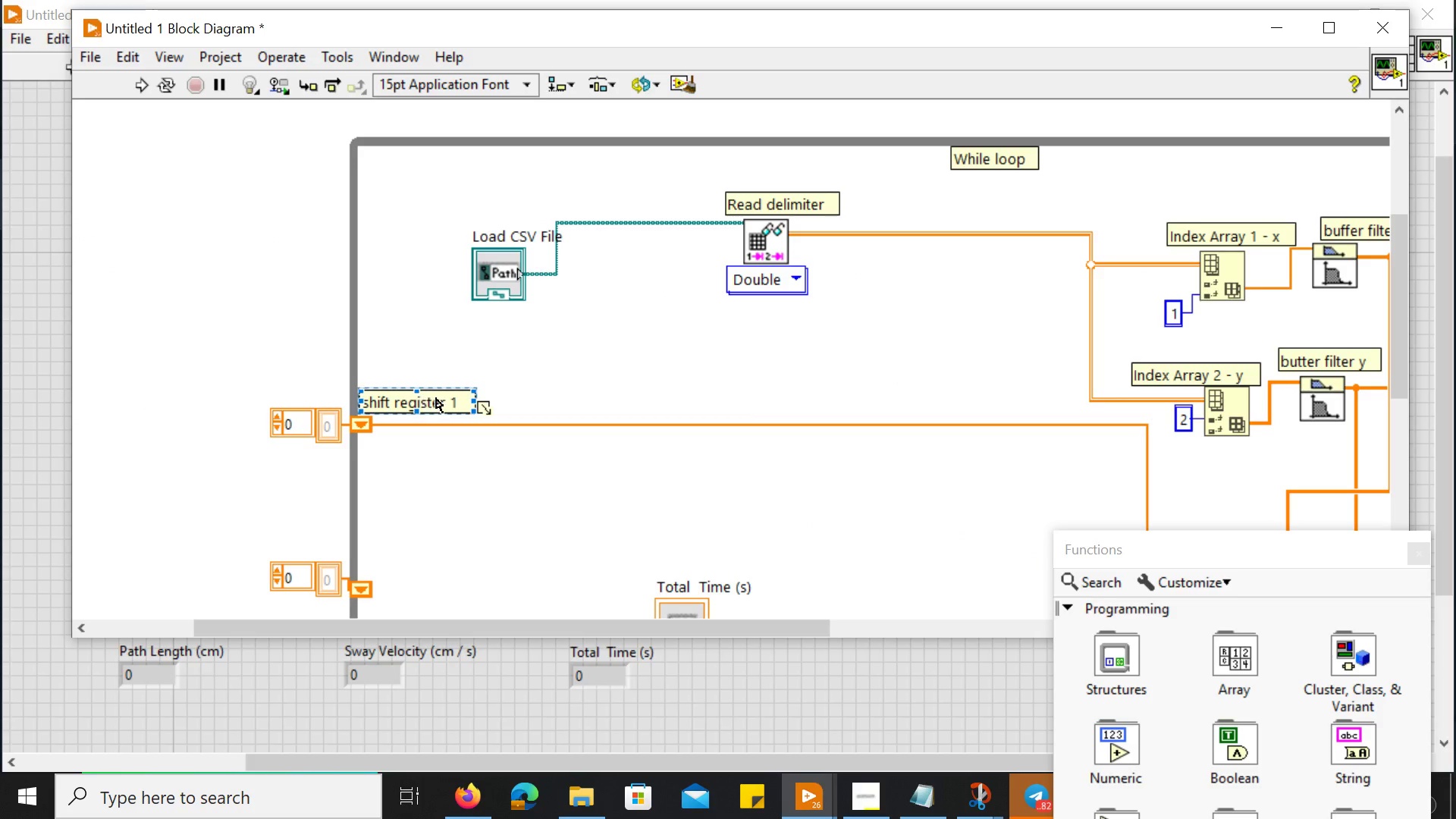 
double_click([457, 400])
 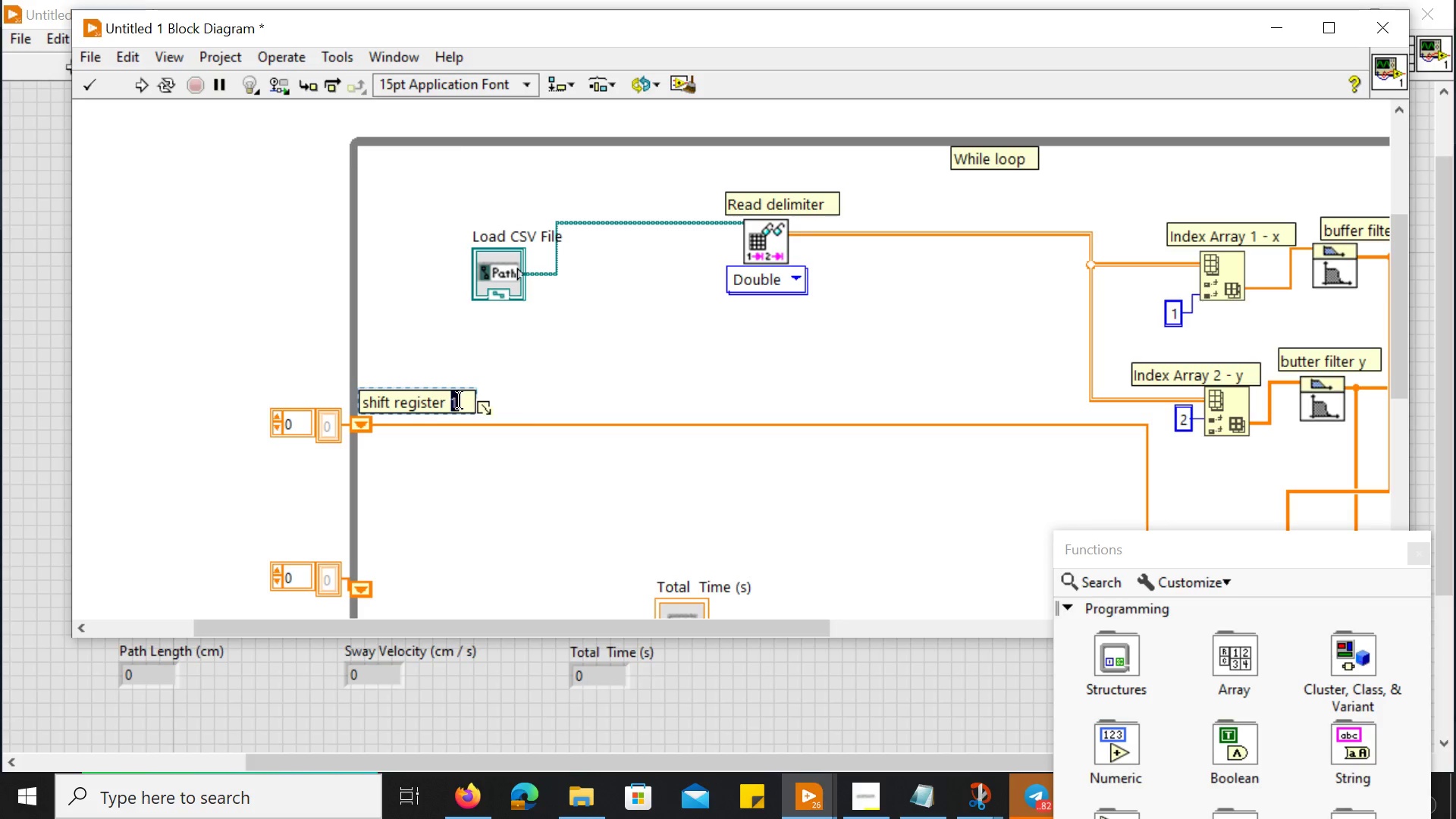 
left_click([460, 400])
 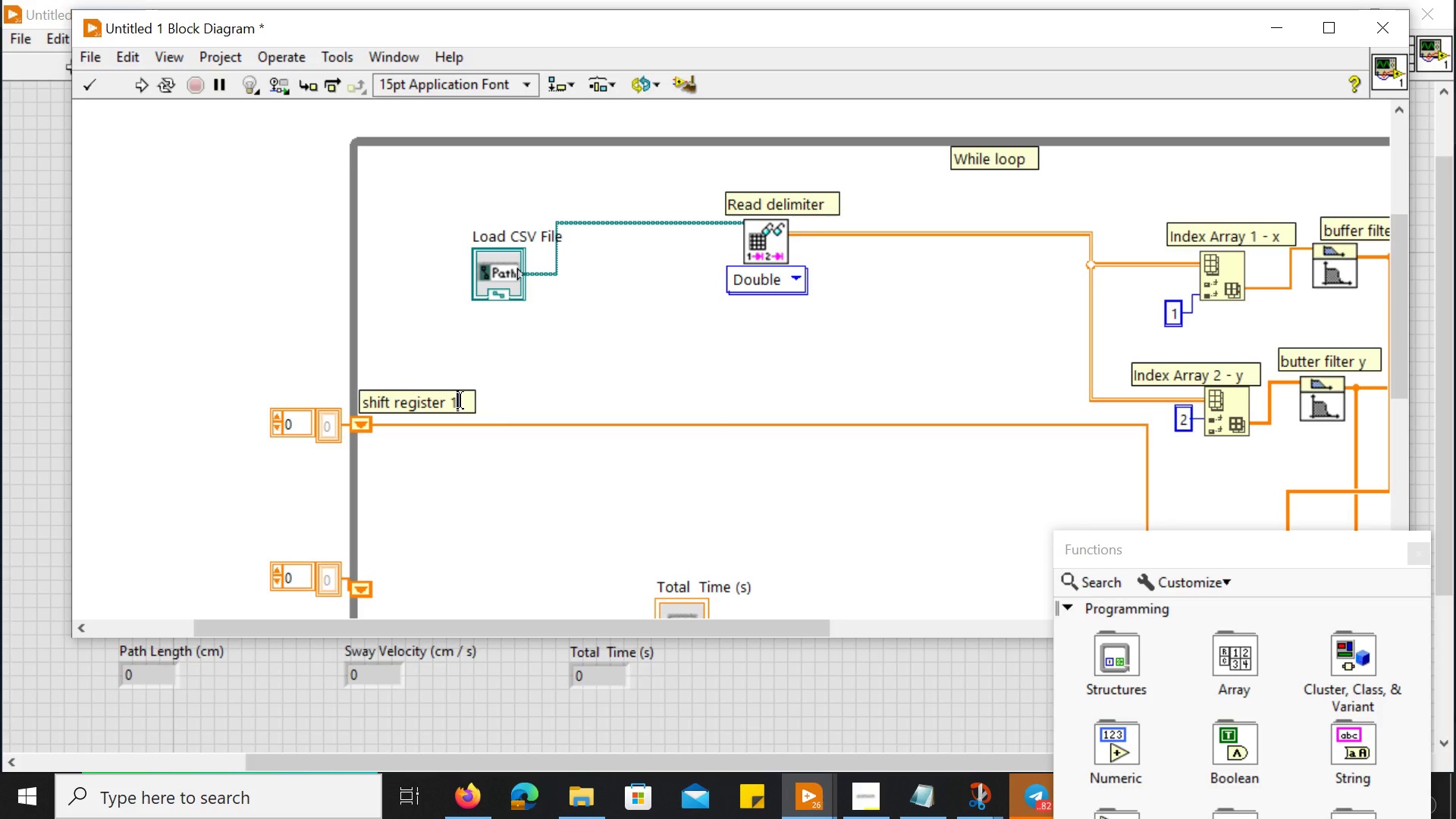 
type( left)
 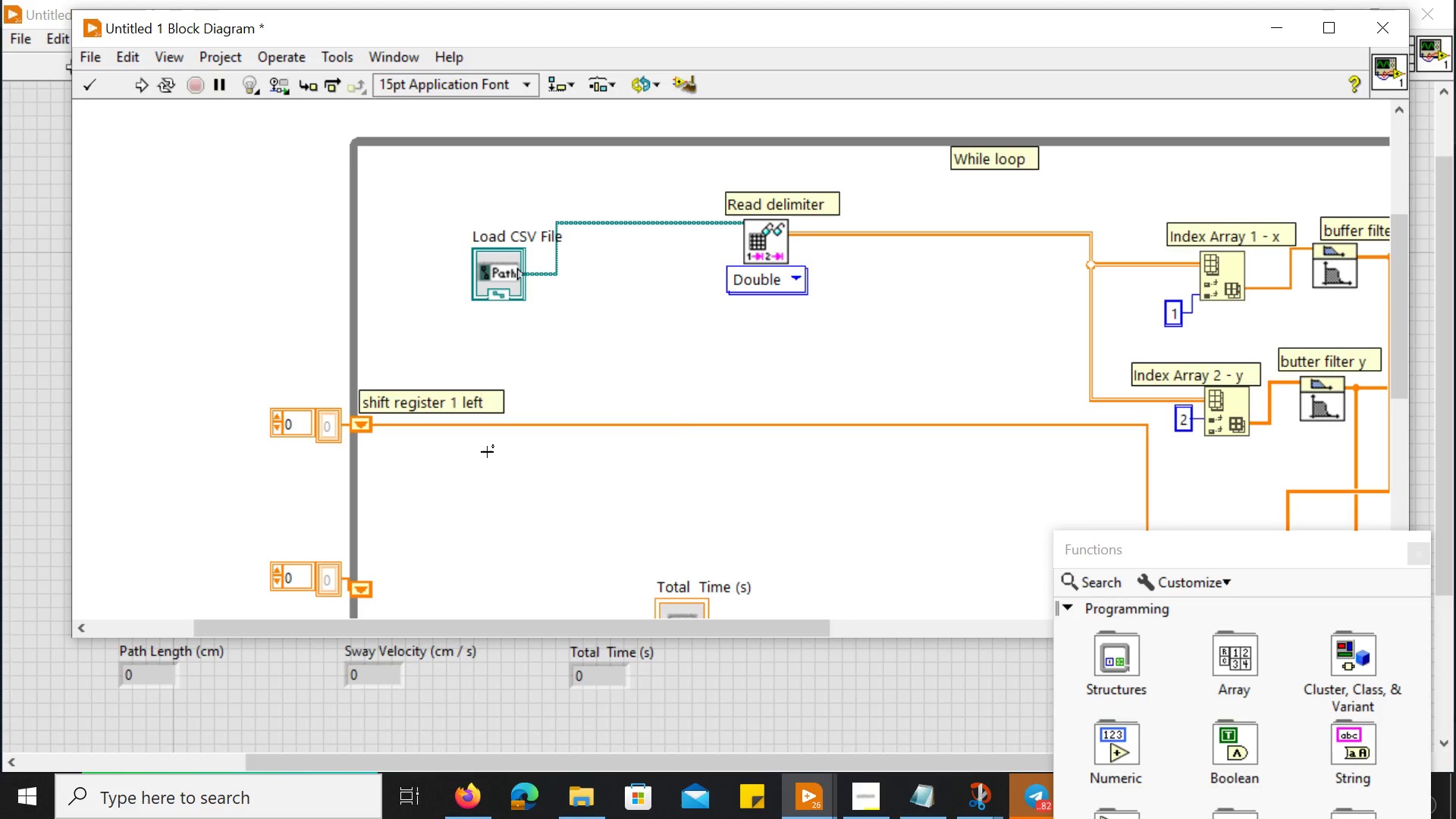 
scroll: coordinate [715, 397], scroll_direction: down, amount: 5.0
 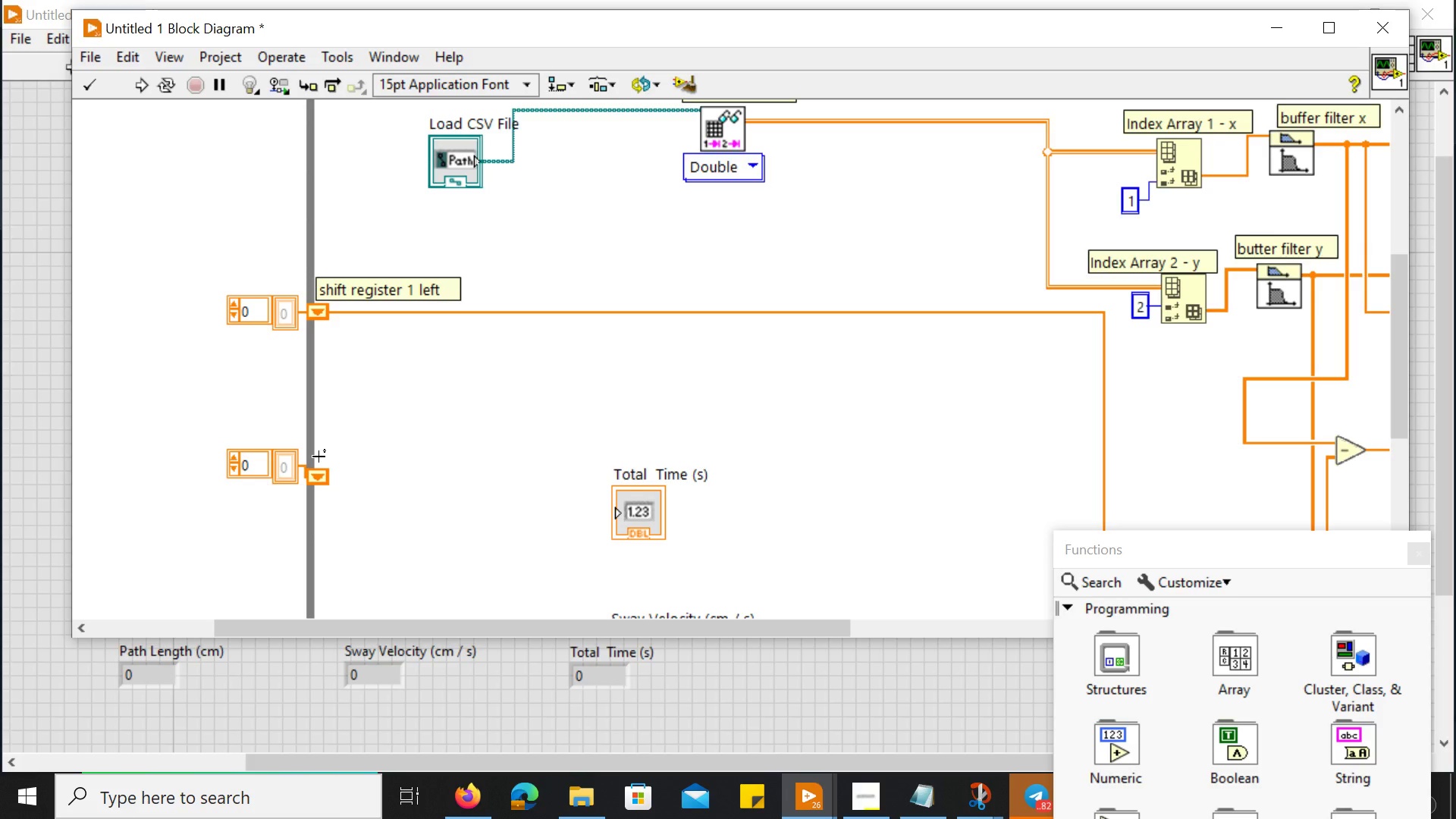 
double_click([318, 457])
 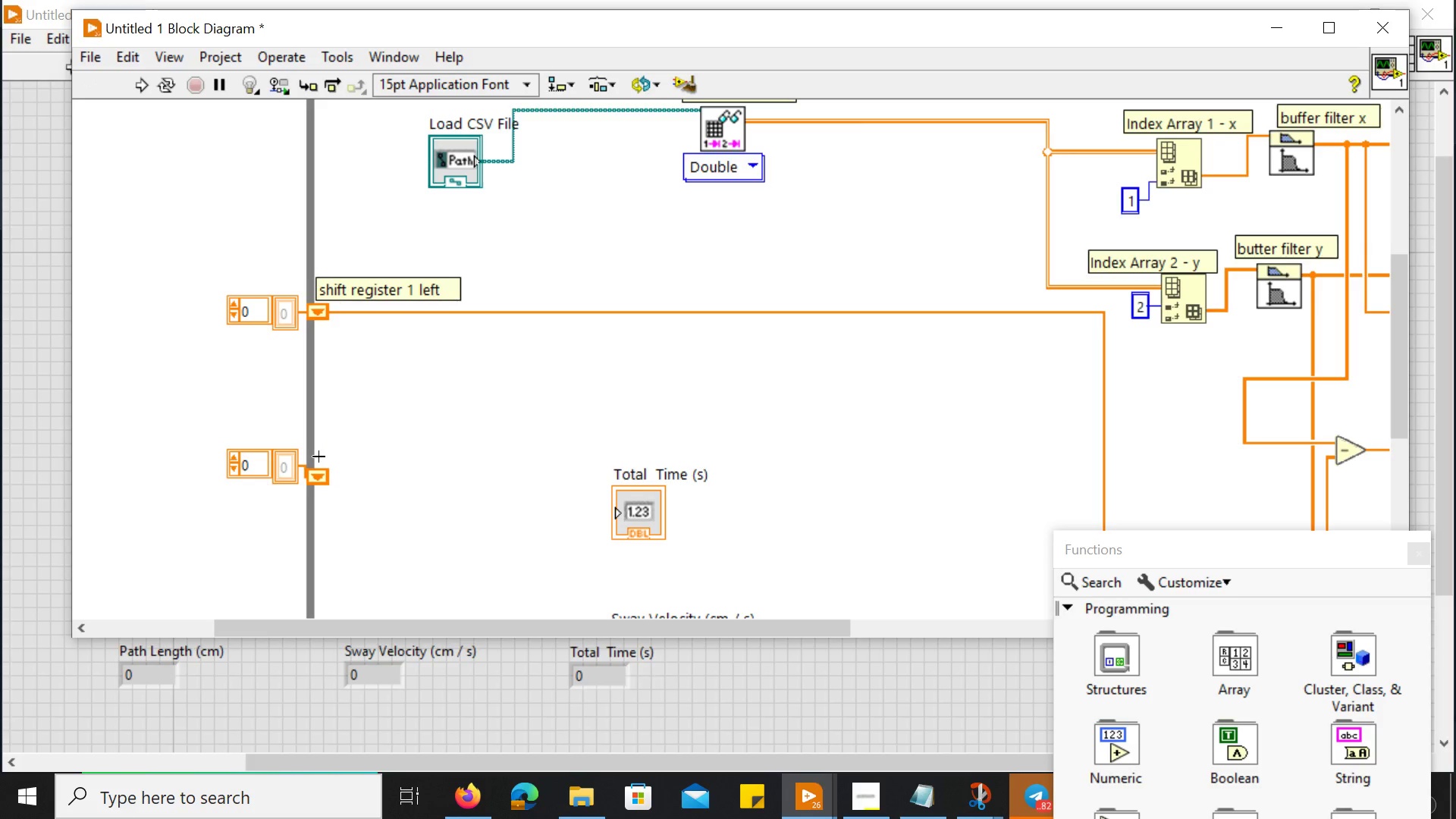 
left_click([318, 457])
 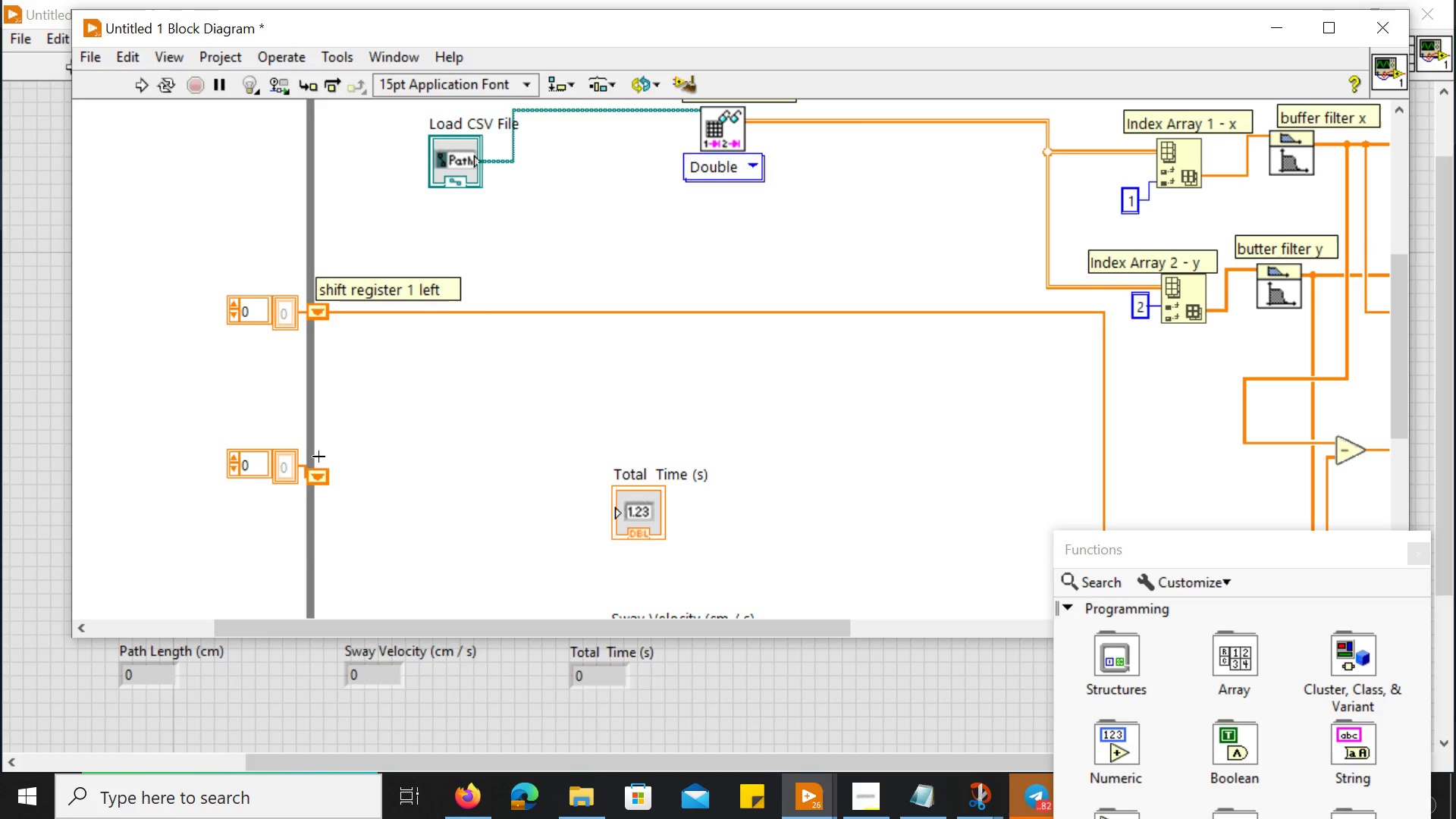 
double_click([318, 457])
 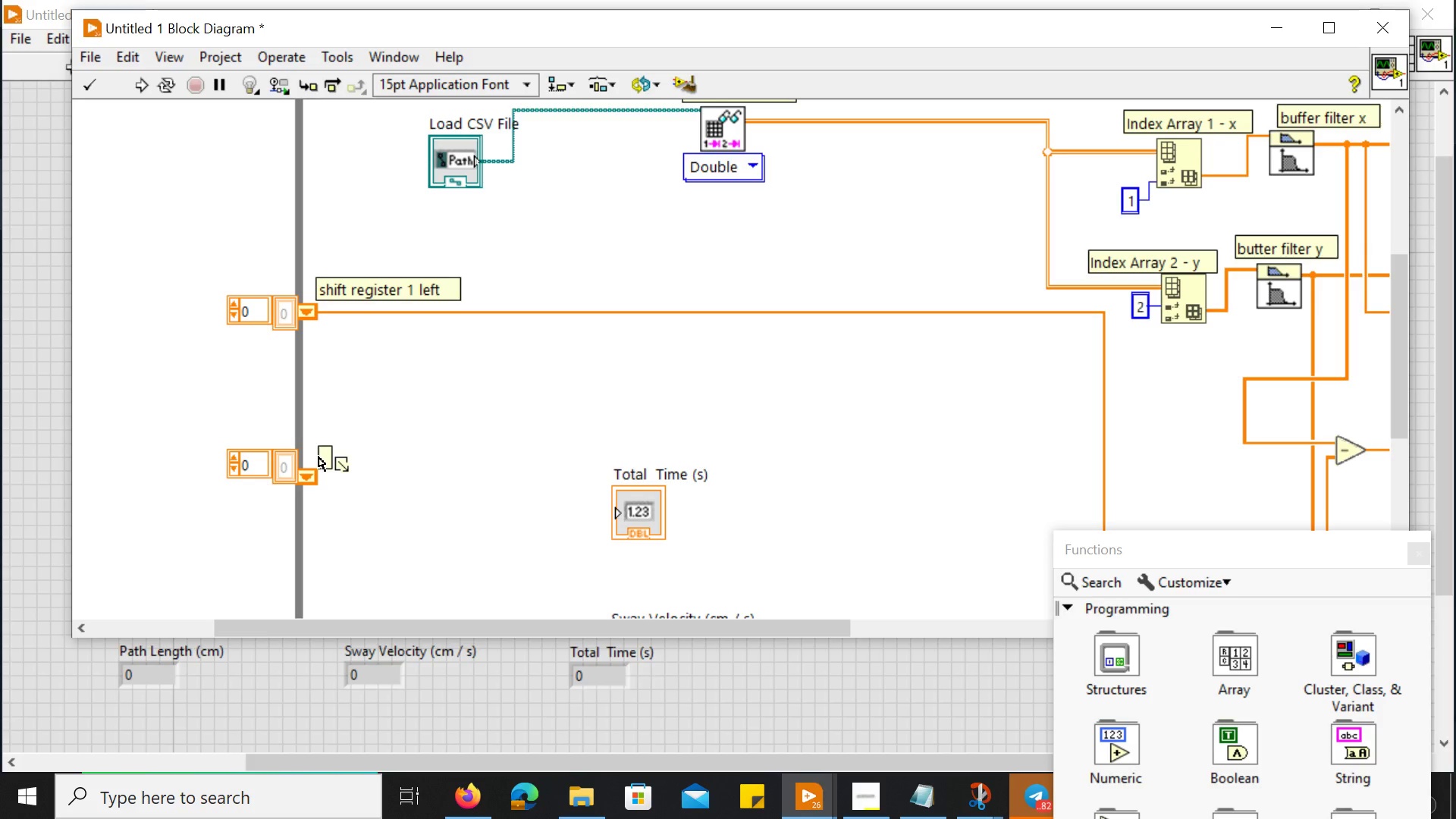 
type(shift register 2 left)
 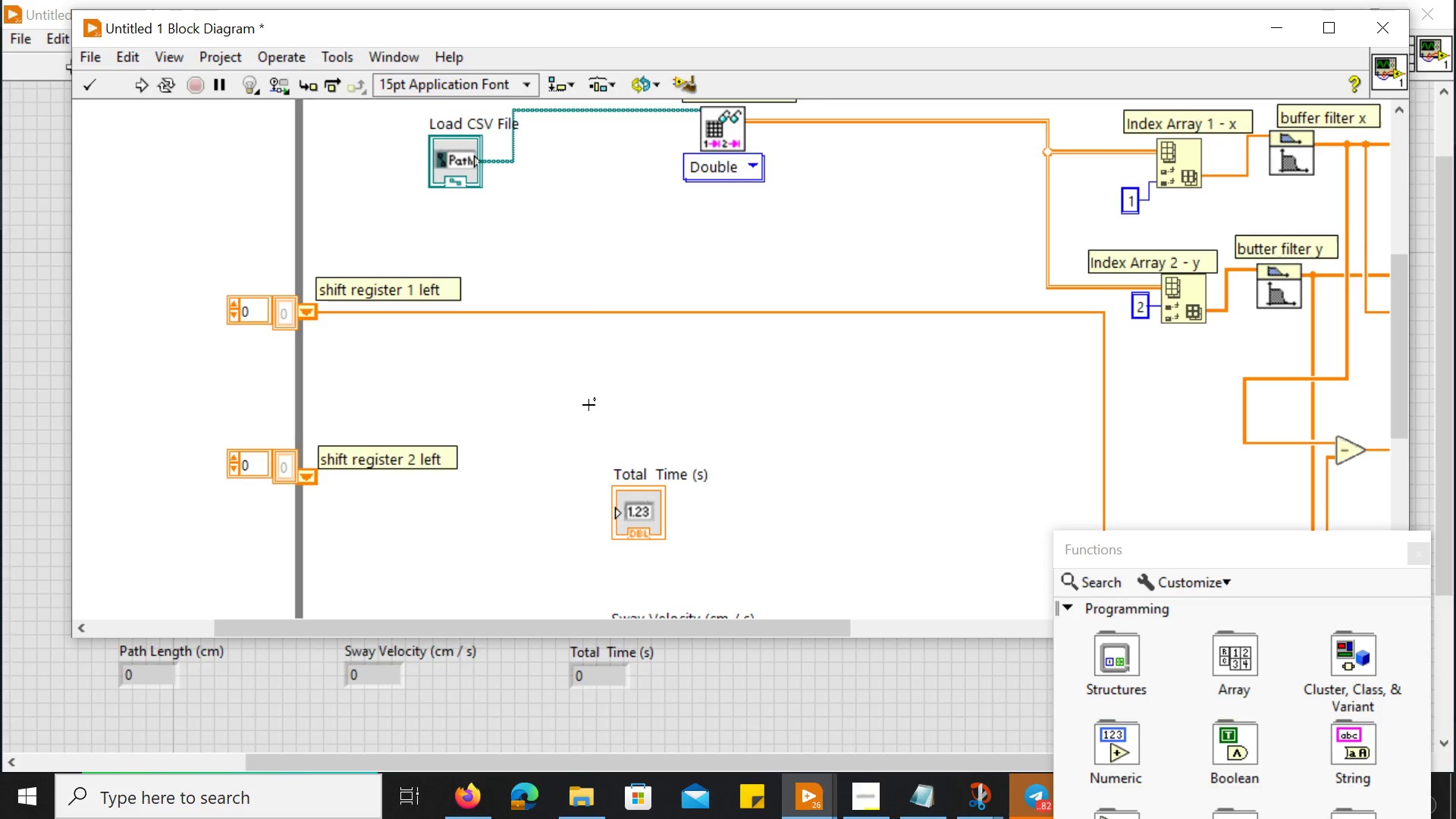 
left_click([595, 409])
 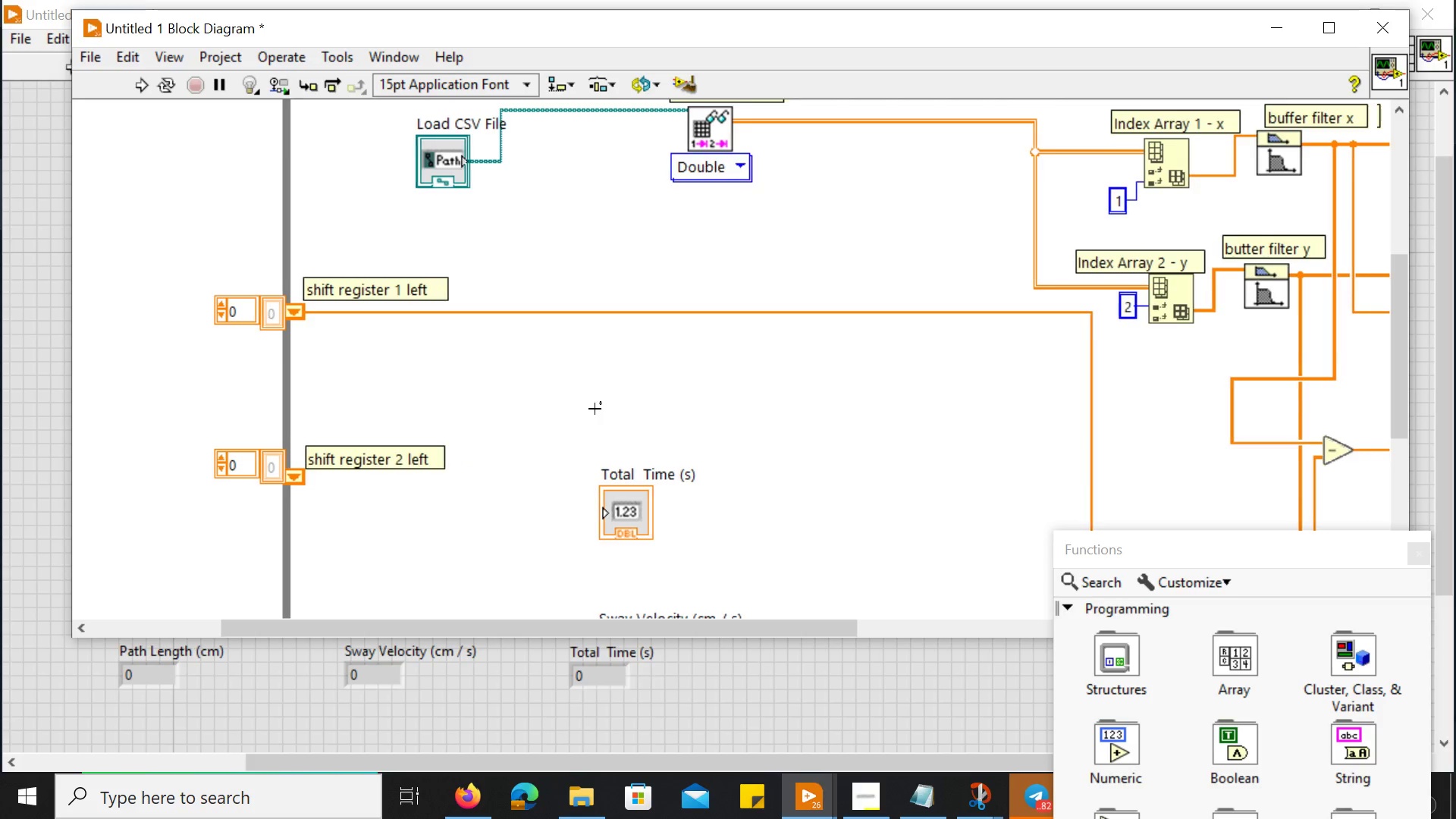 
scroll: coordinate [595, 409], scroll_direction: down, amount: 18.0
 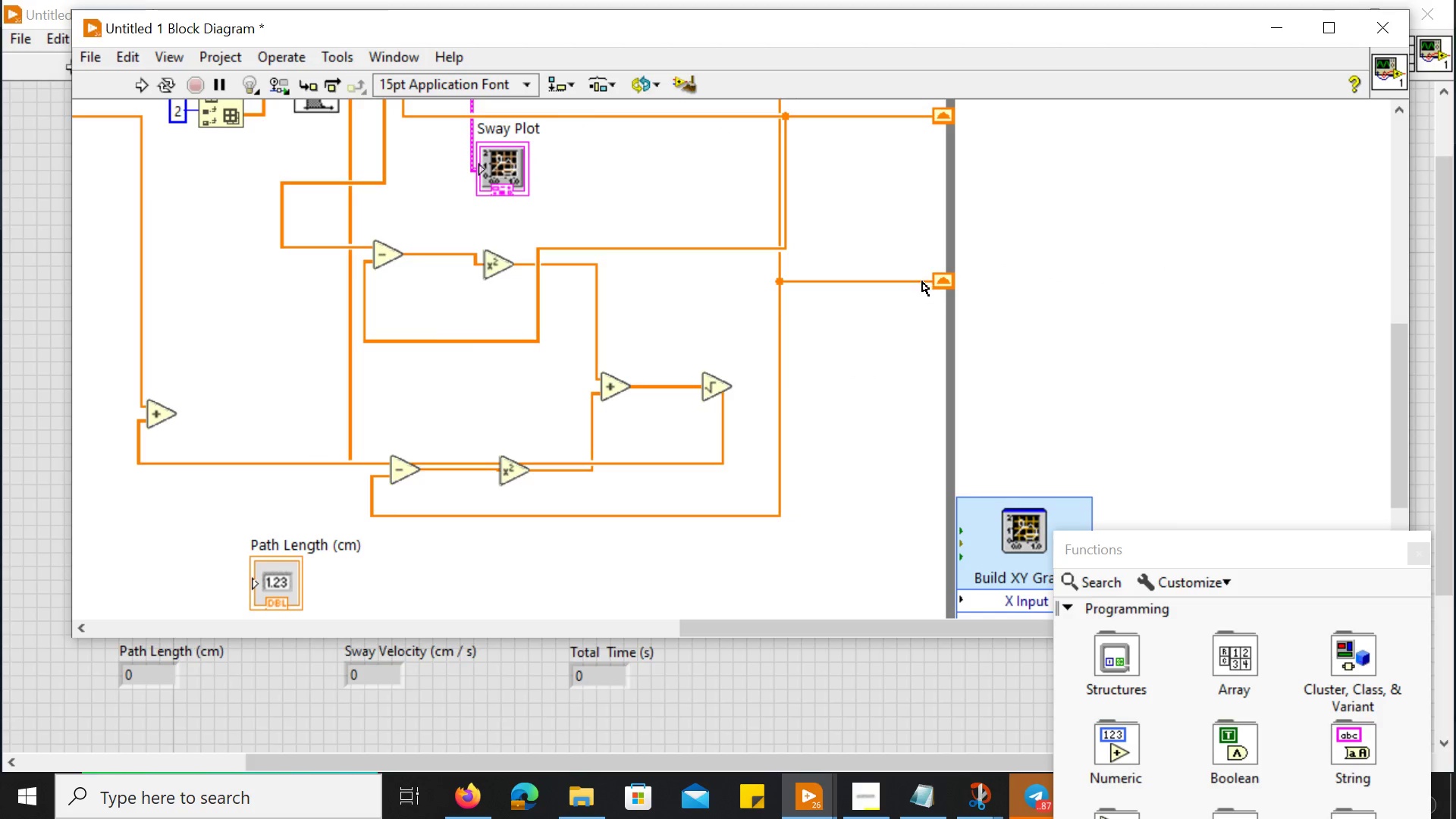 
double_click([918, 258])
 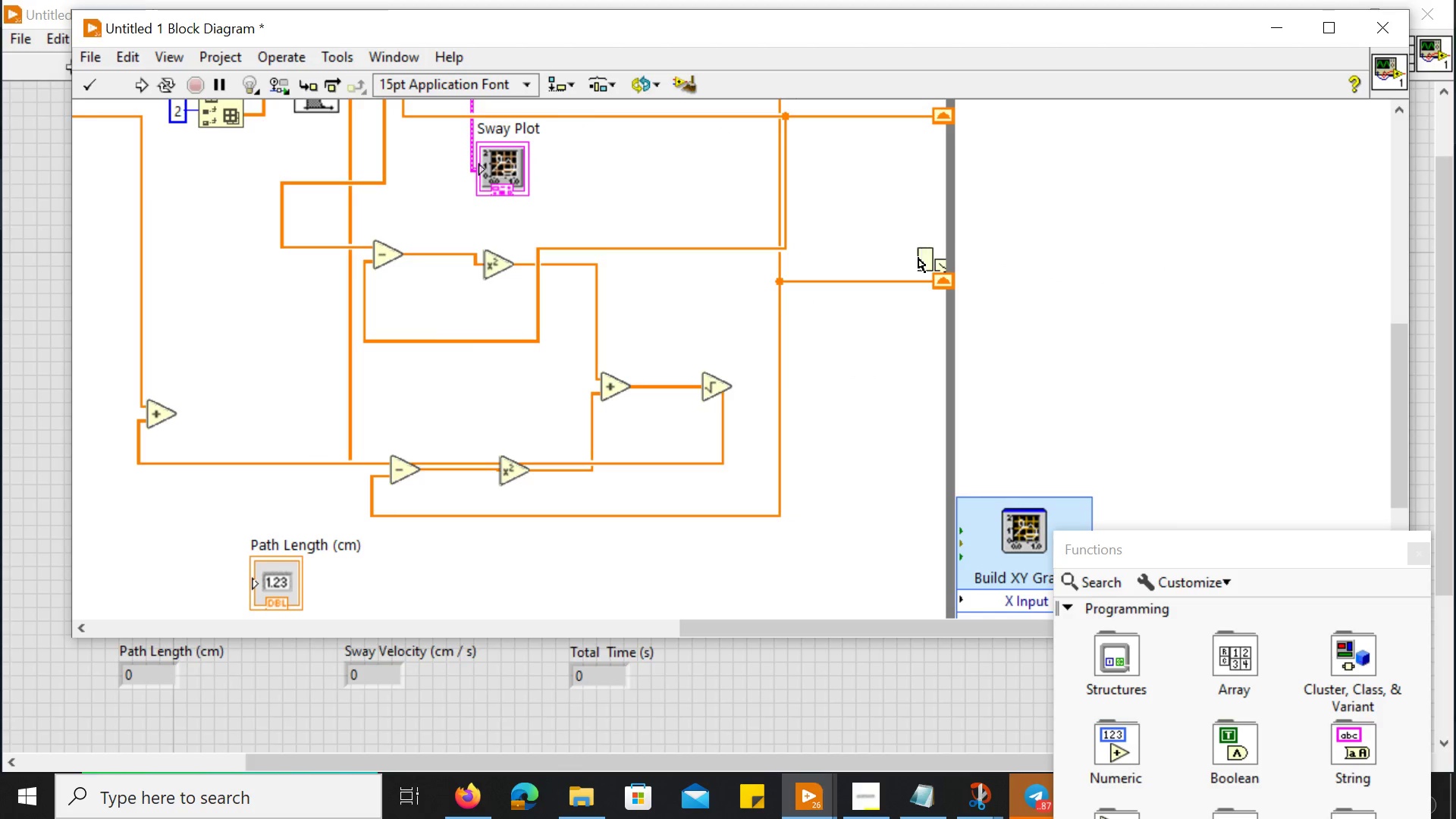 
type(sh)
 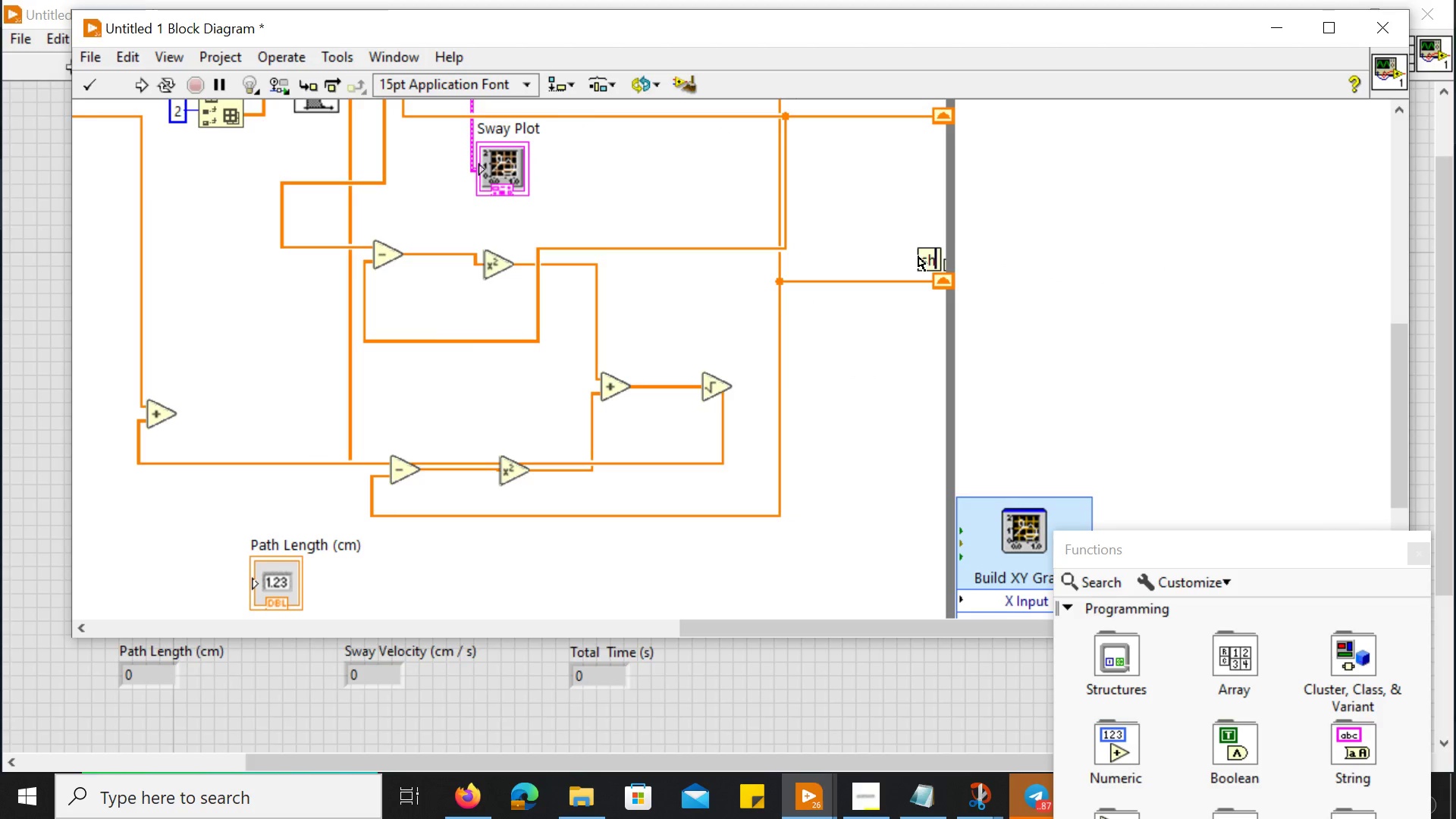 
type(ift register 2 right)
 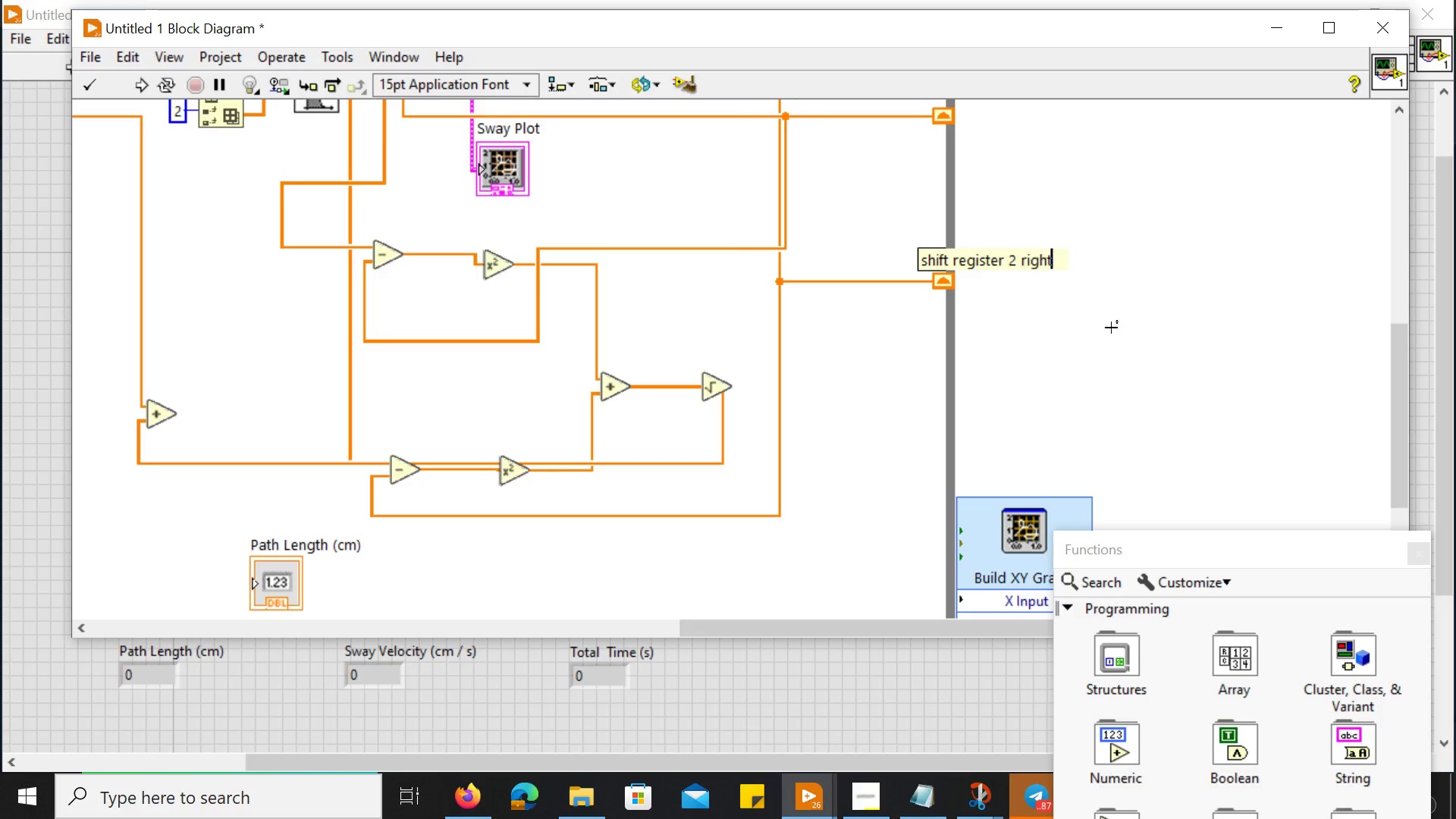 
left_click([1149, 363])
 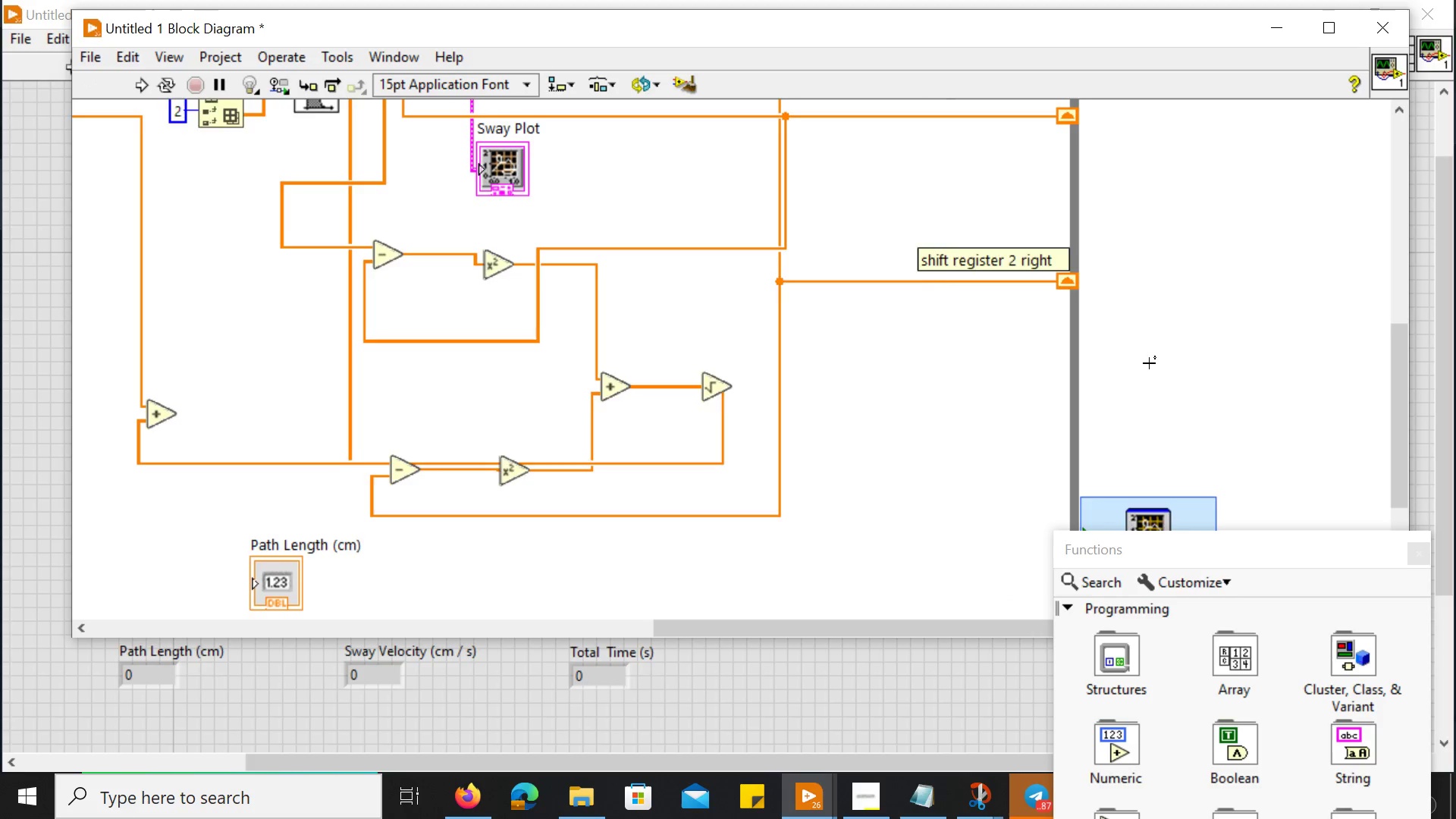 
scroll: coordinate [1149, 363], scroll_direction: up, amount: 1.0
 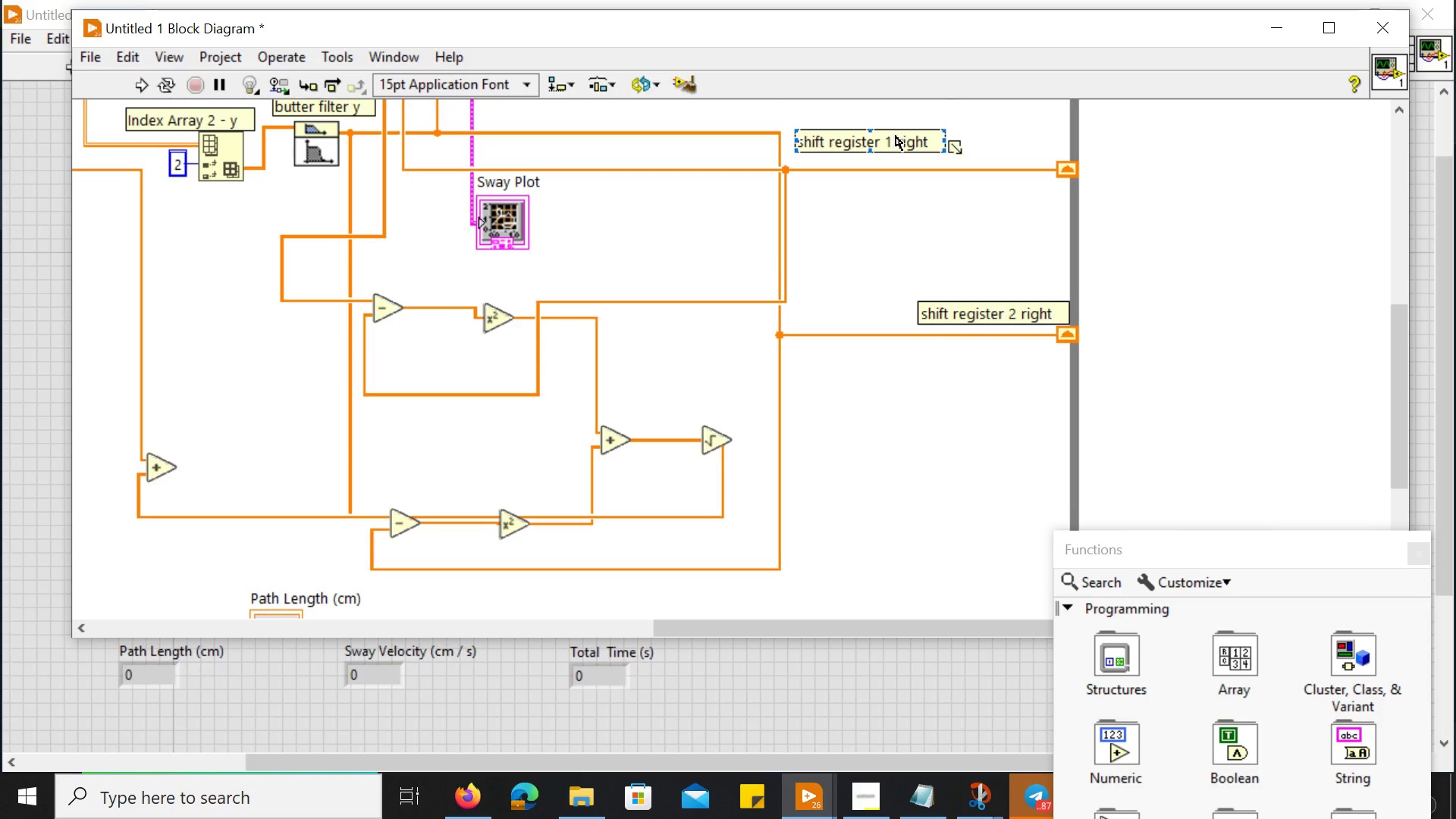 
left_click_drag(start_coordinate=[896, 136], to_coordinate=[1026, 131])
 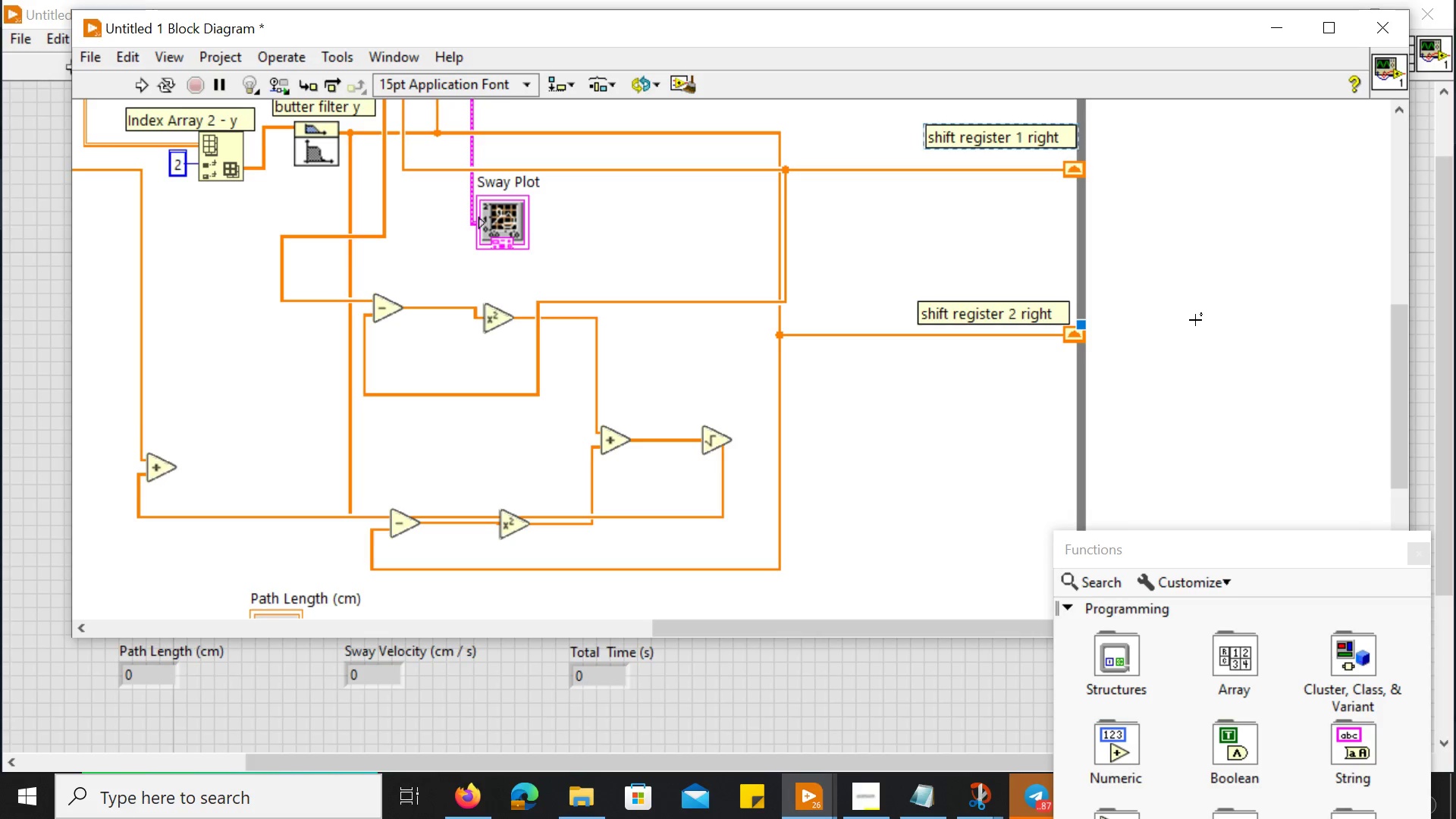 
left_click([1195, 322])
 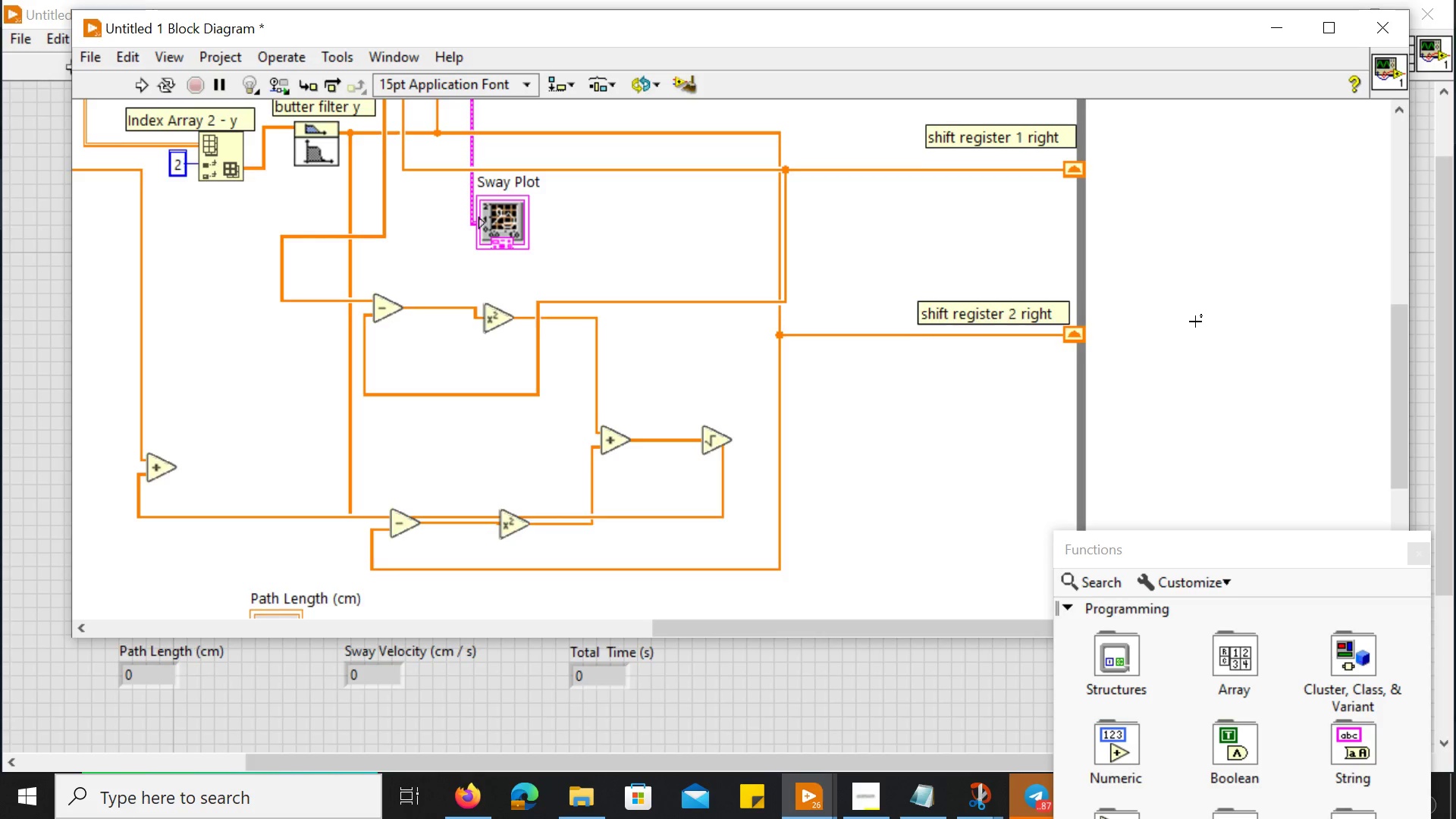 
scroll: coordinate [1195, 322], scroll_direction: up, amount: 3.0
 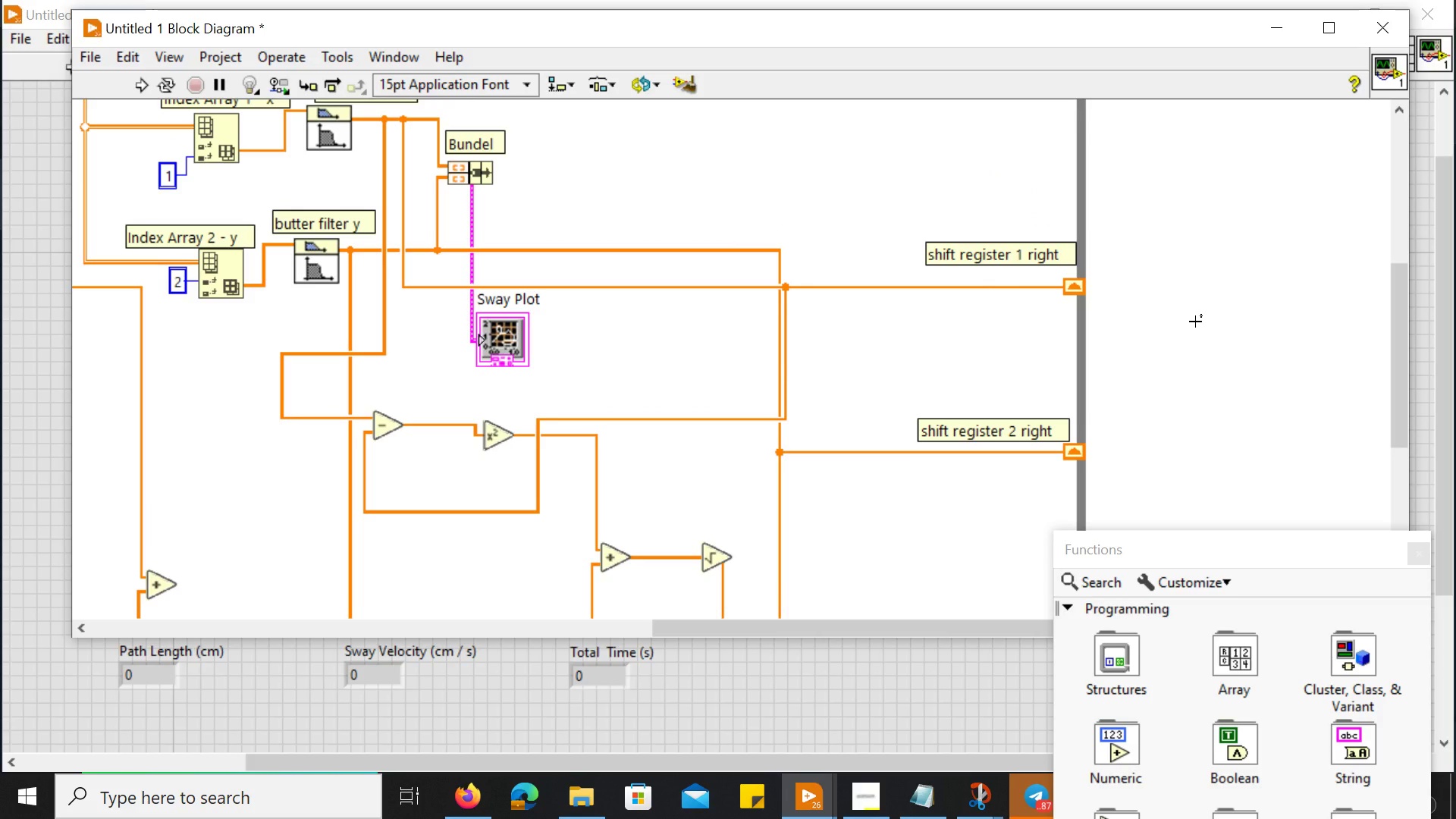 
scroll: coordinate [1195, 322], scroll_direction: none, amount: 0.0
 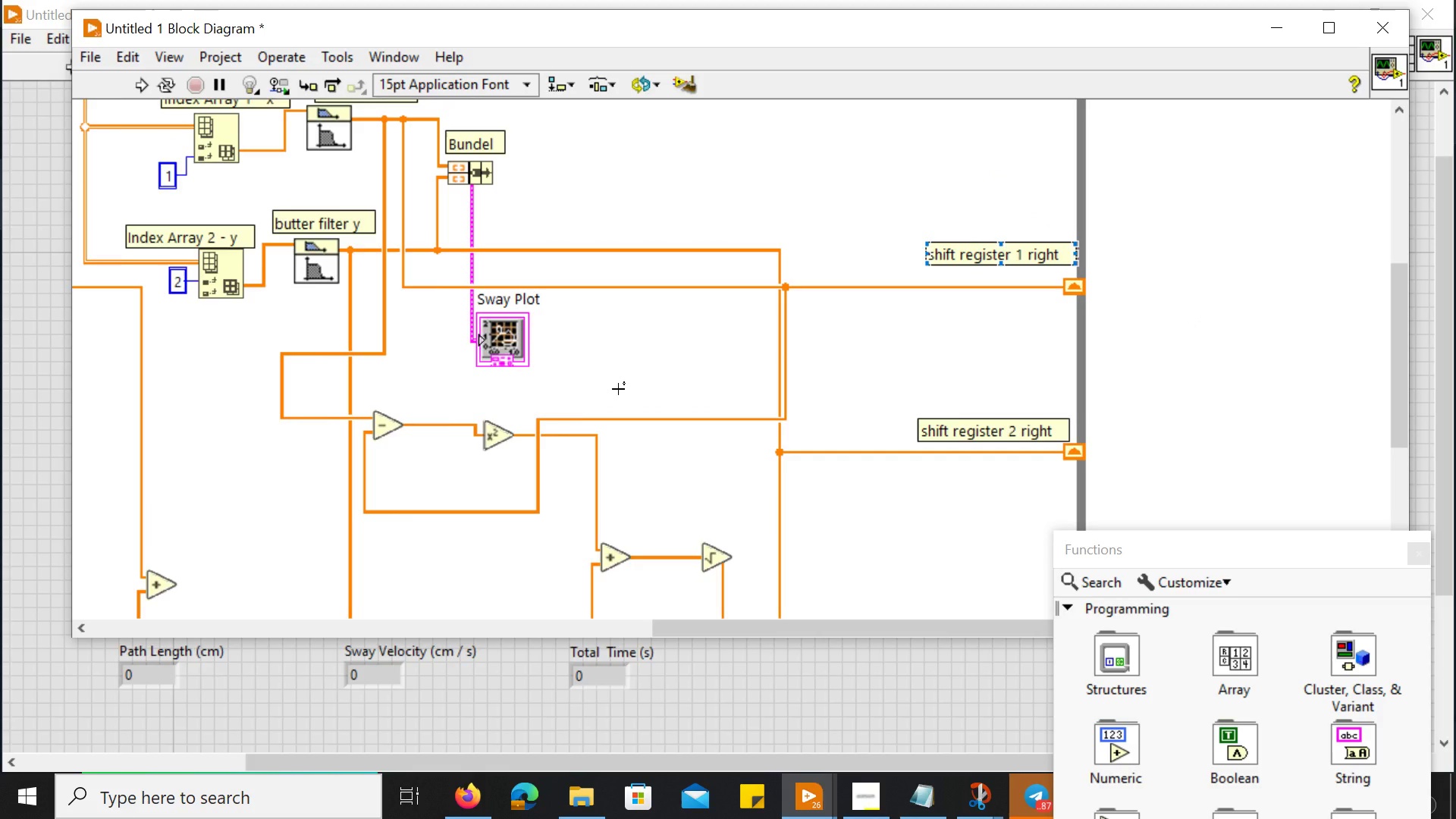 
scroll: coordinate [618, 389], scroll_direction: up, amount: 6.0
 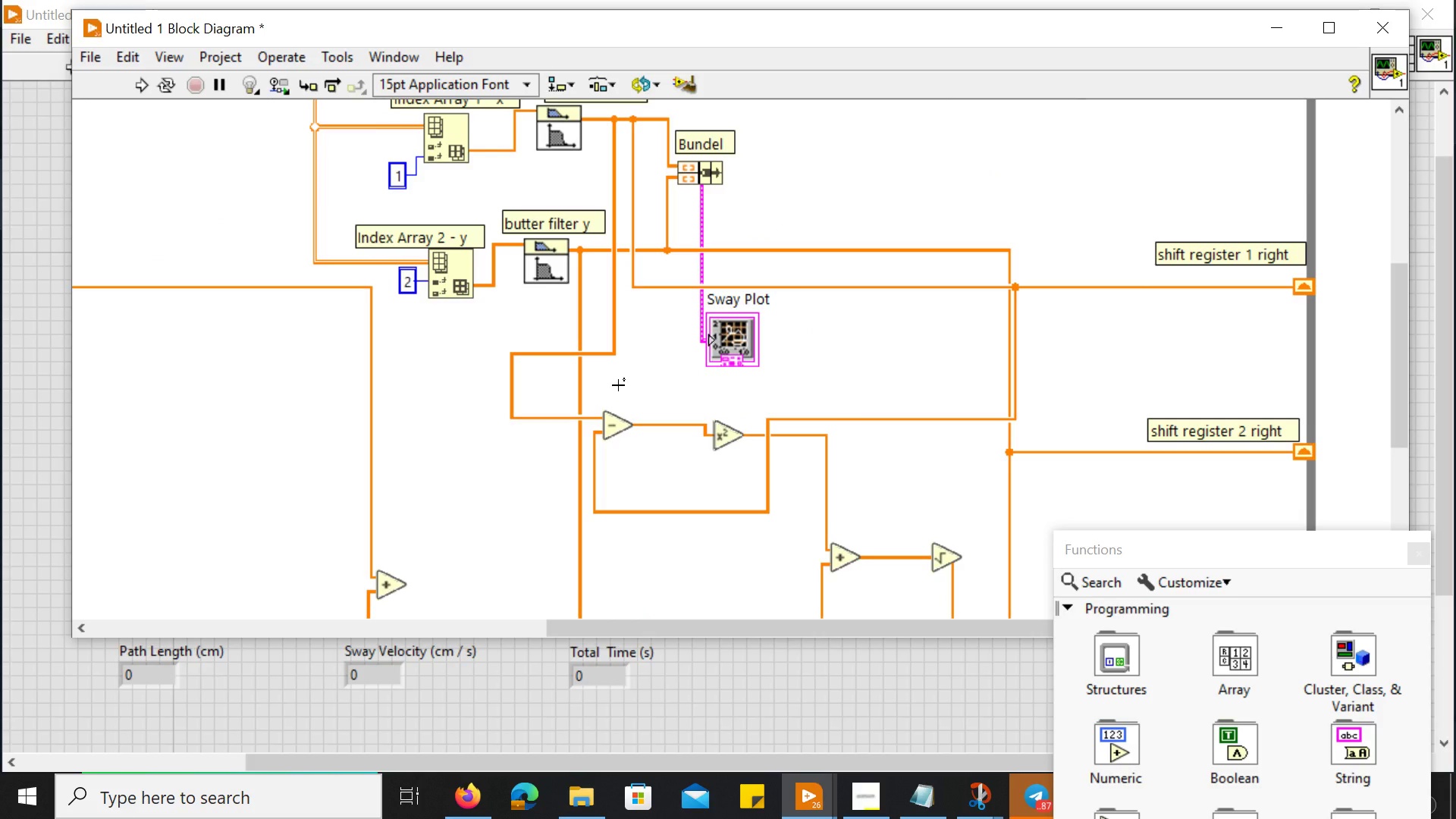 
scroll: coordinate [618, 385], scroll_direction: none, amount: 0.0
 